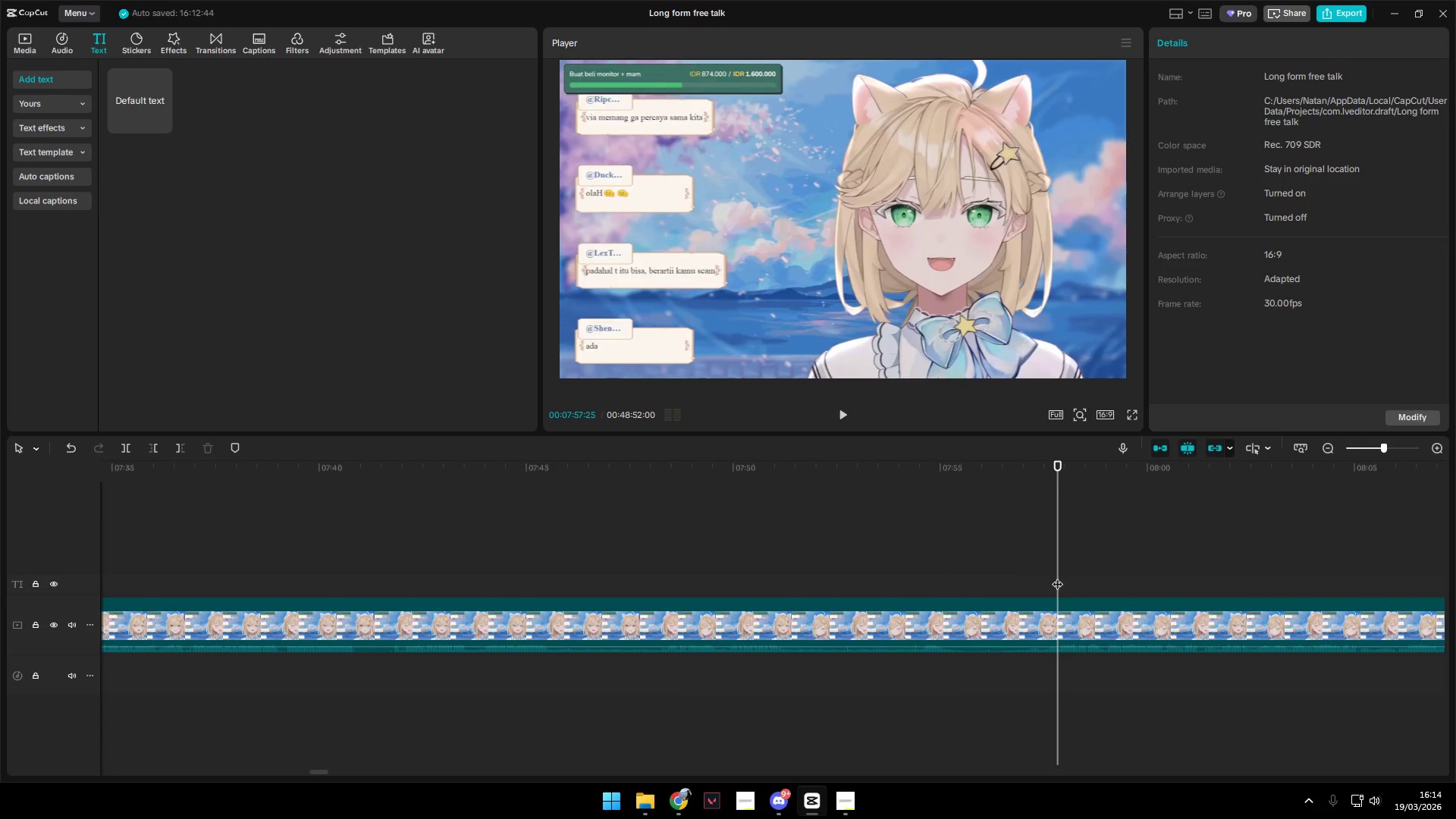 
key(Space)
 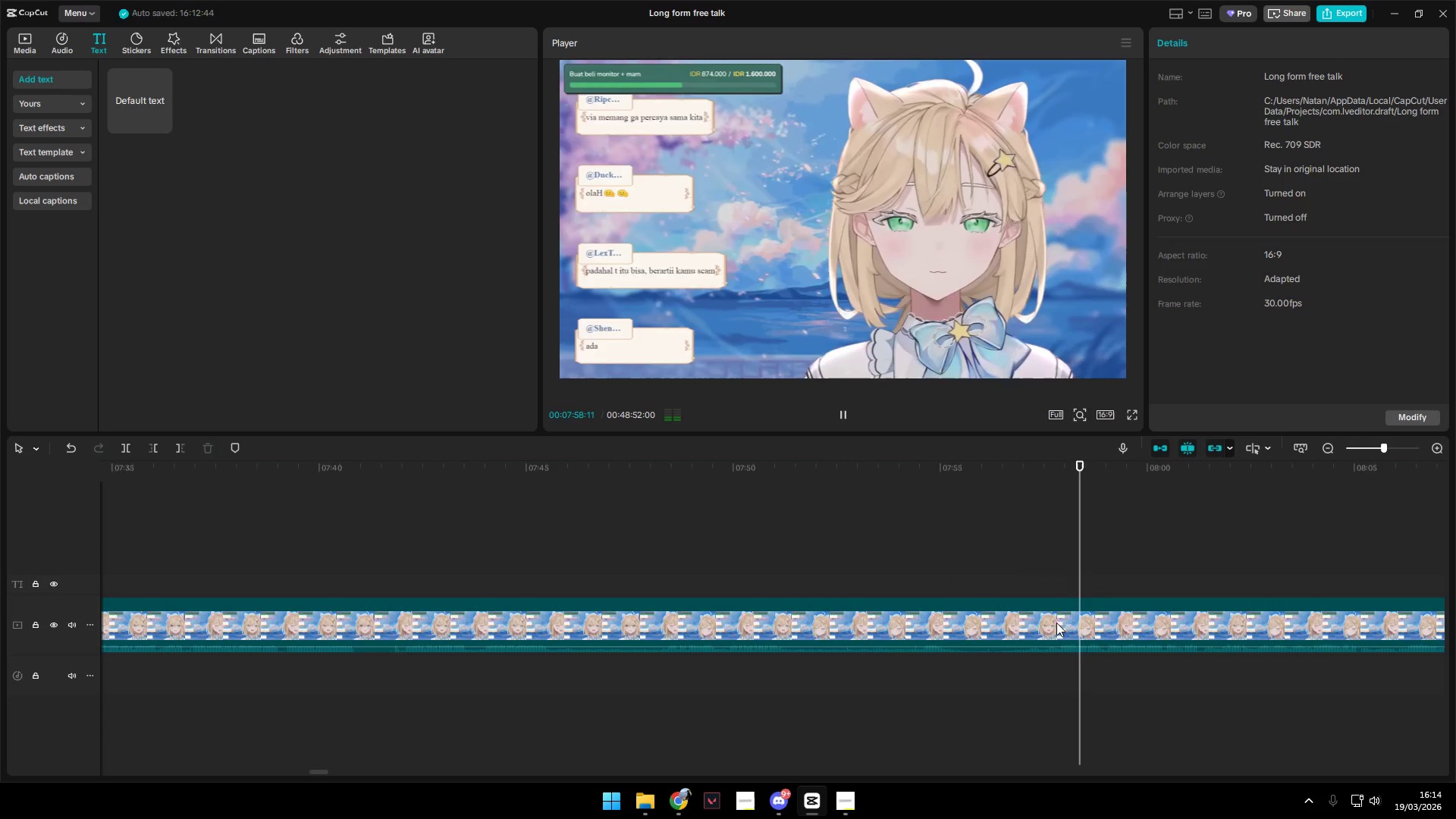 
hold_key(key=AltLeft, duration=1.5)
scroll: coordinate [1014, 714], scroll_direction: down, amount: 4.0
 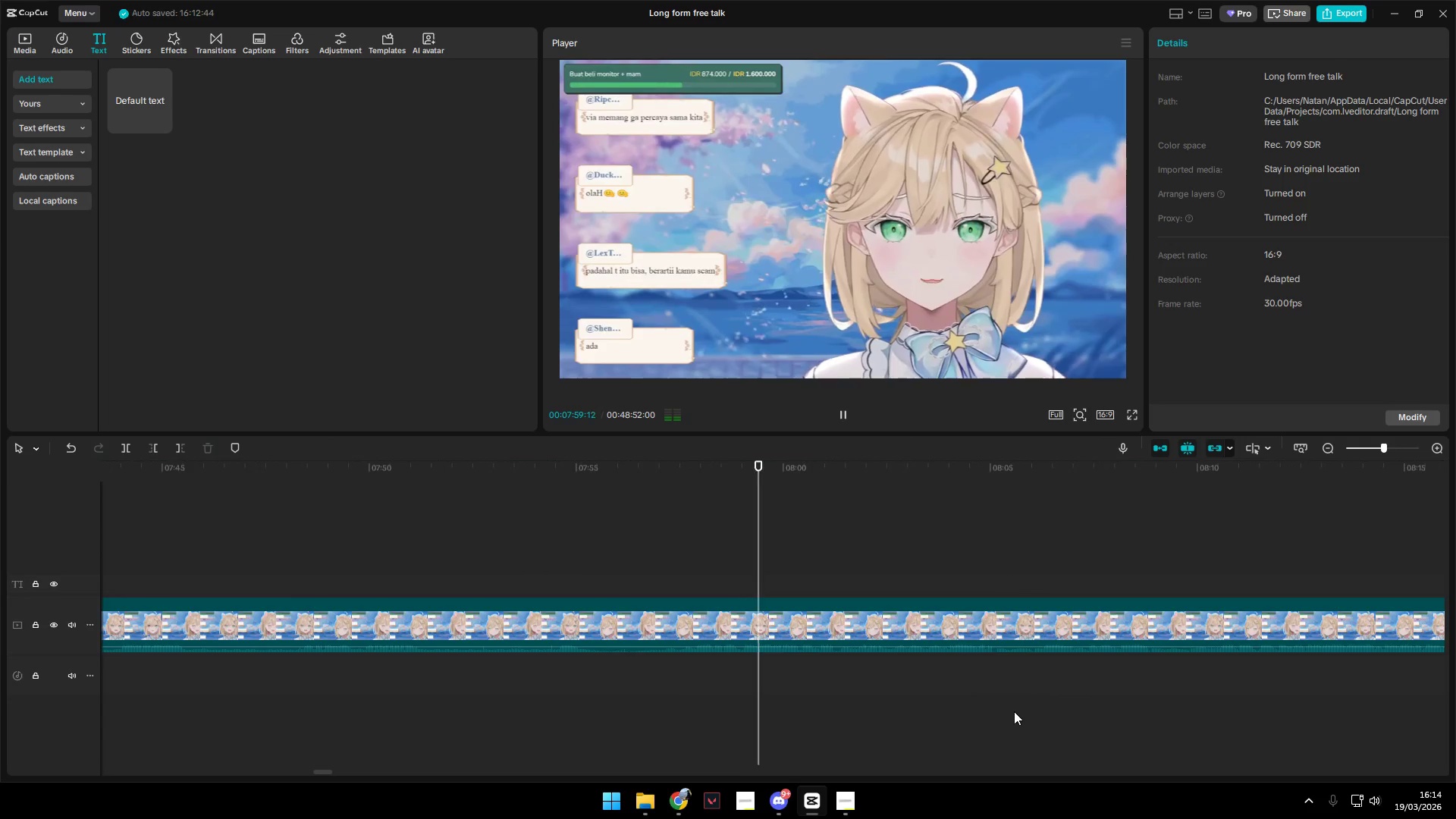 
hold_key(key=AltLeft, duration=1.47)
 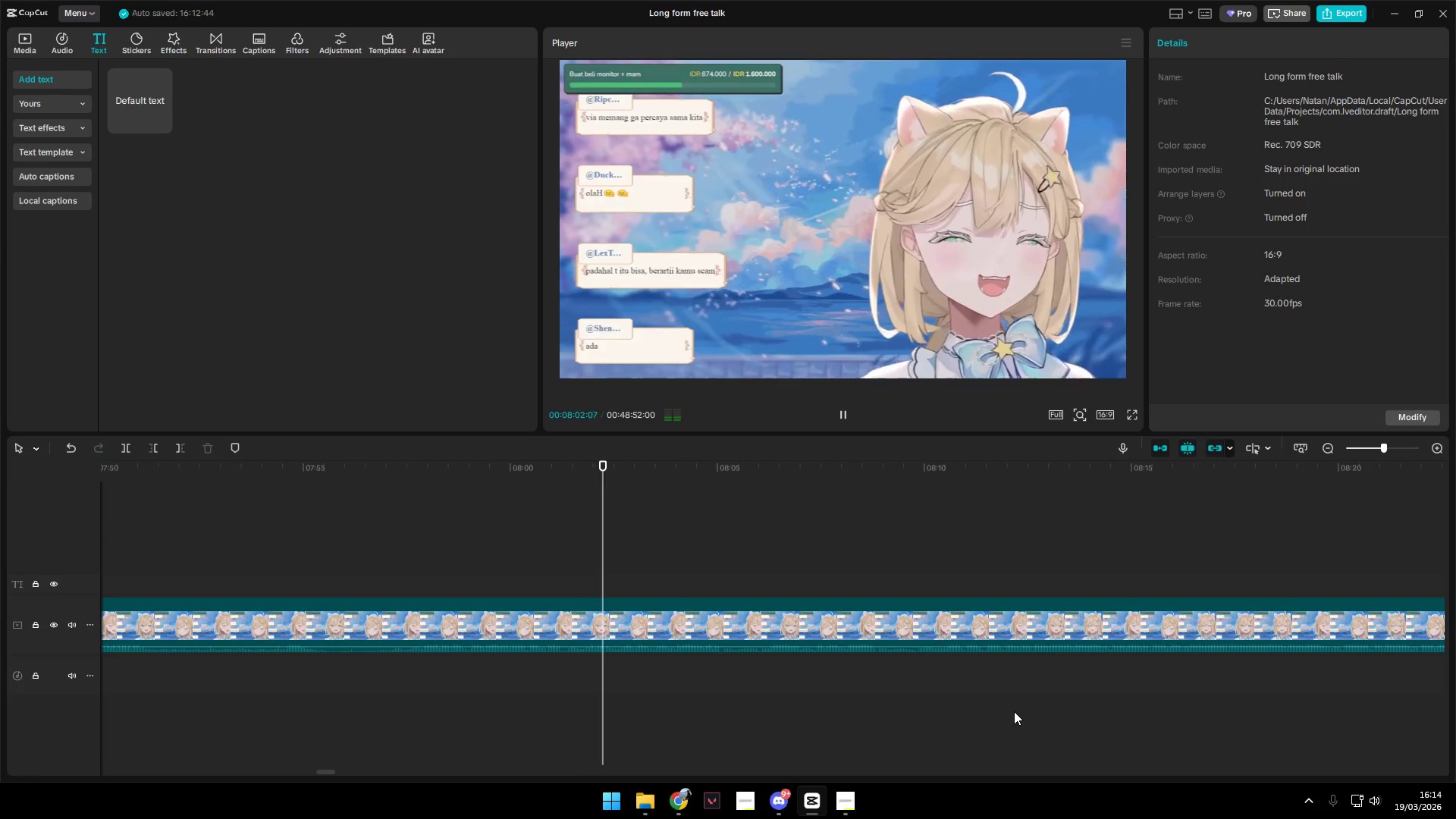 
scroll: coordinate [1014, 711], scroll_direction: down, amount: 3.0
 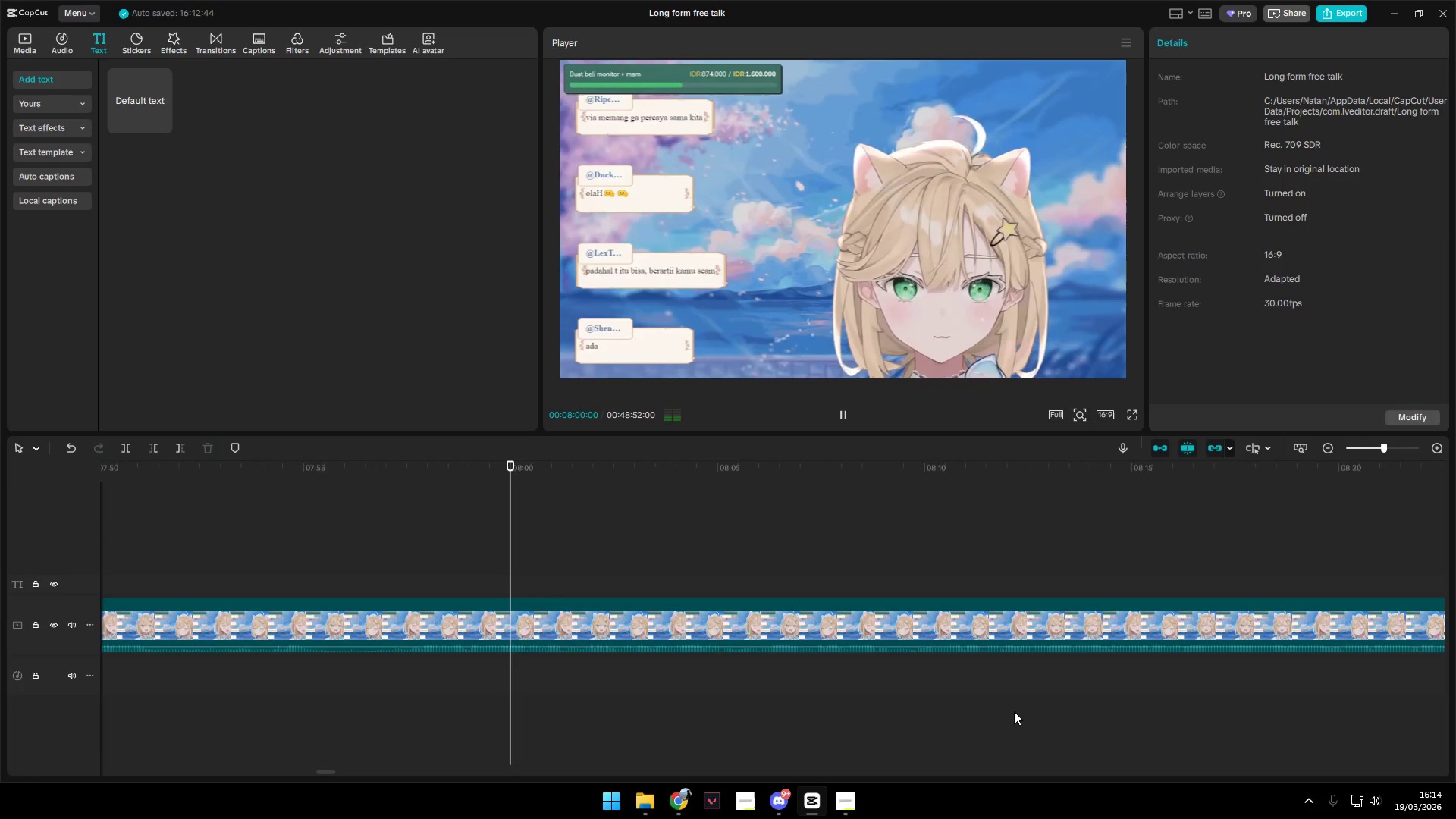 
hold_key(key=AltLeft, duration=1.5)
 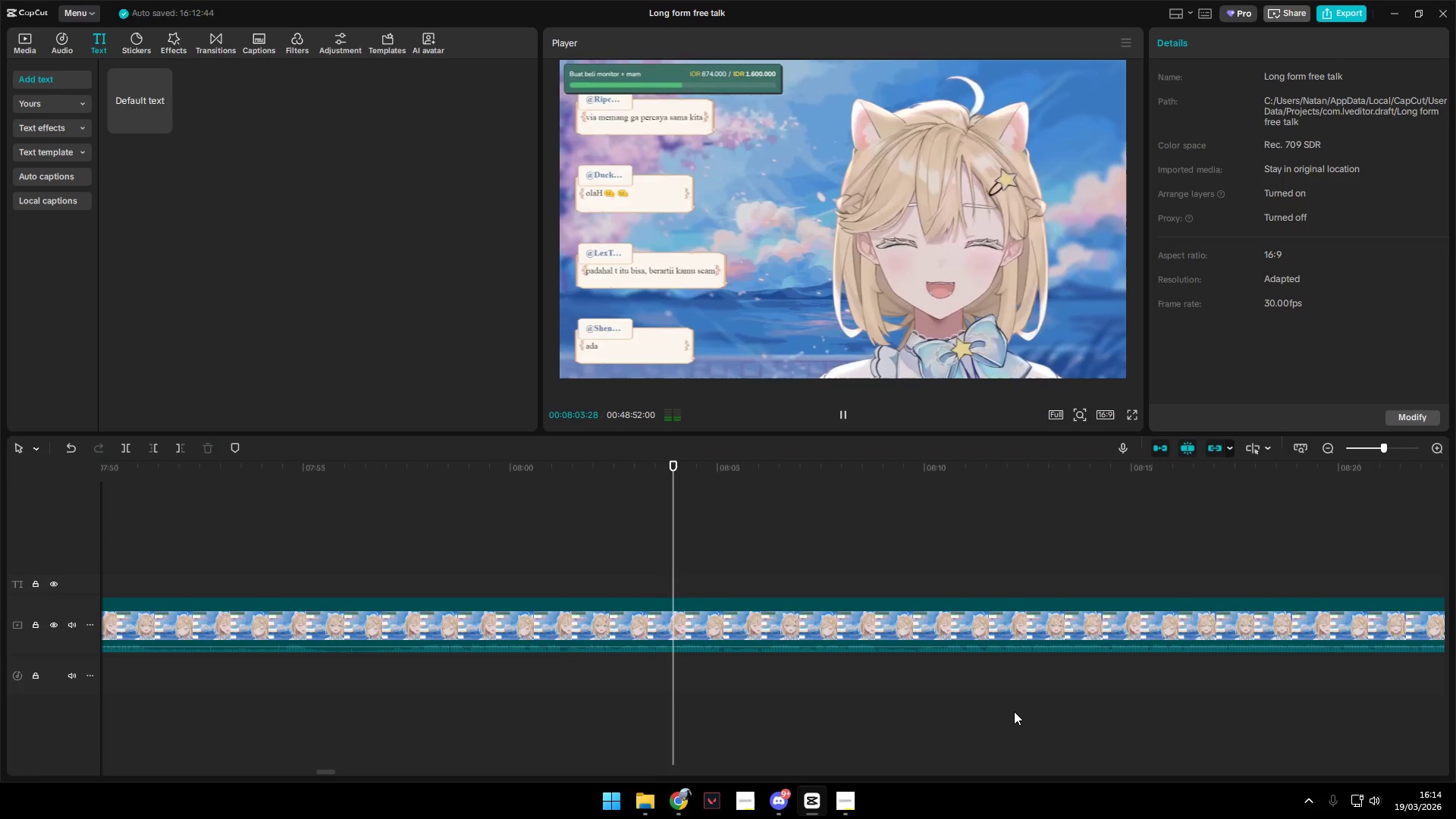 
key(Alt+AltLeft)
 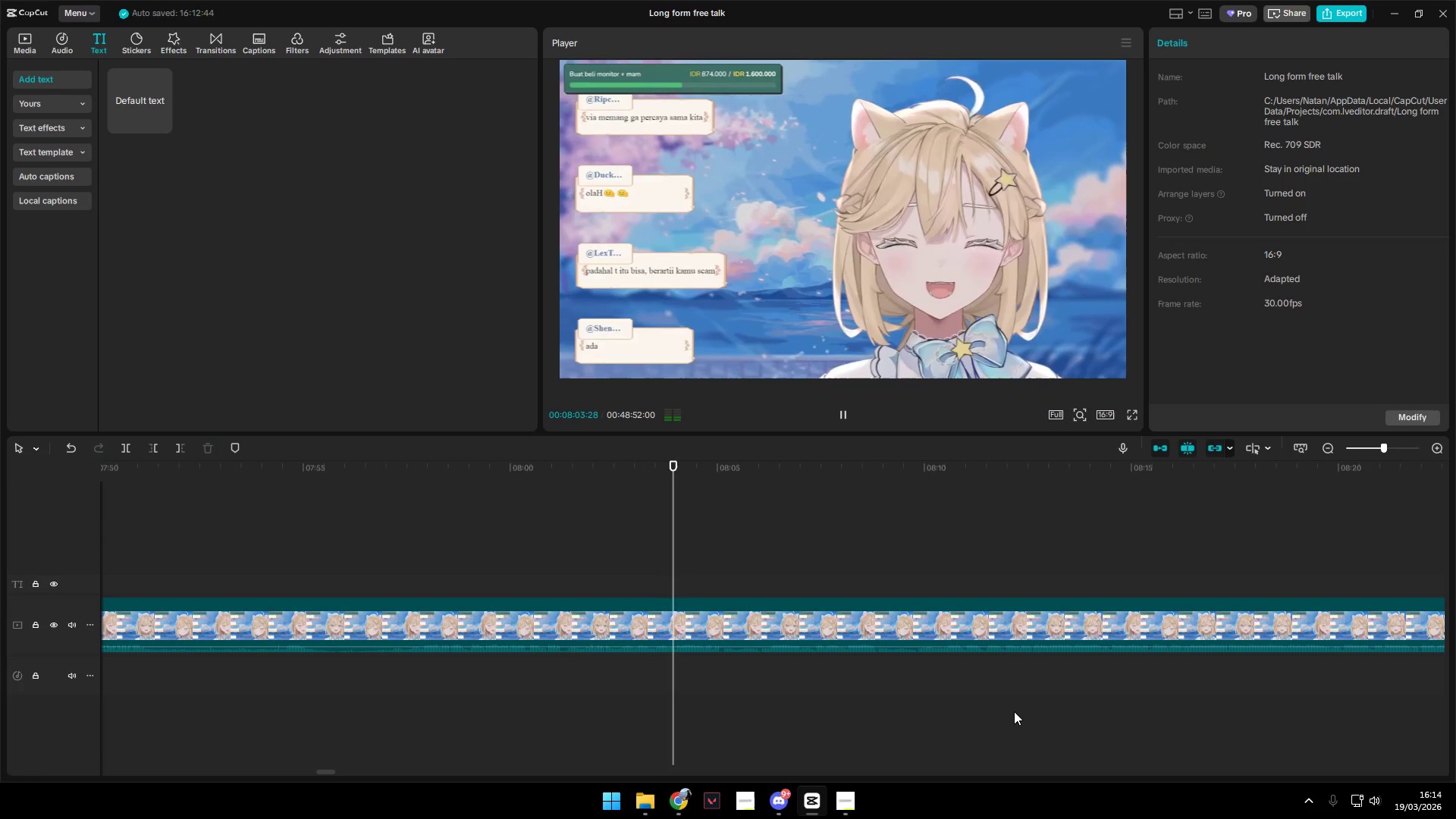 
key(Alt+AltLeft)
 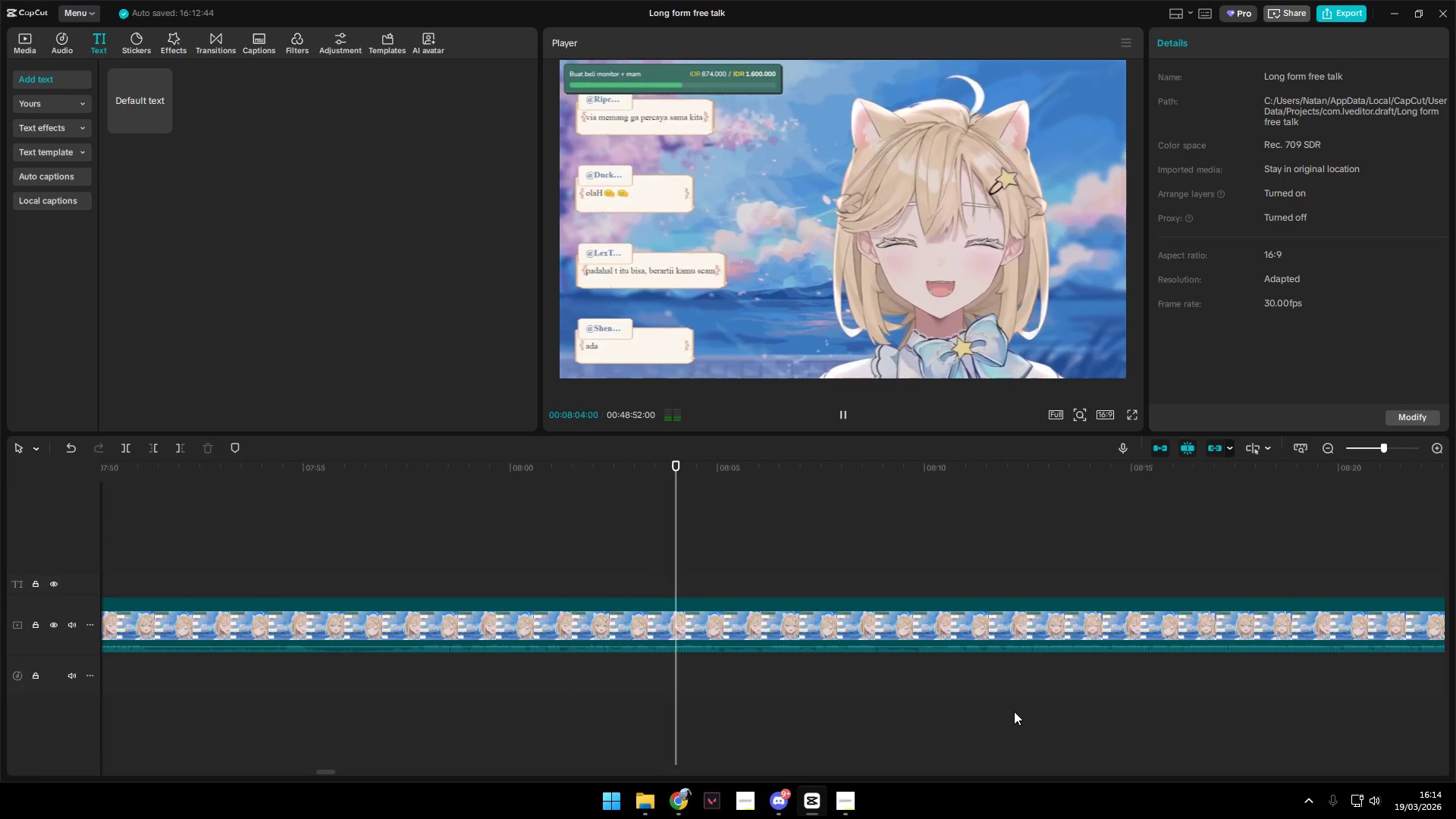 
key(Alt+AltLeft)
 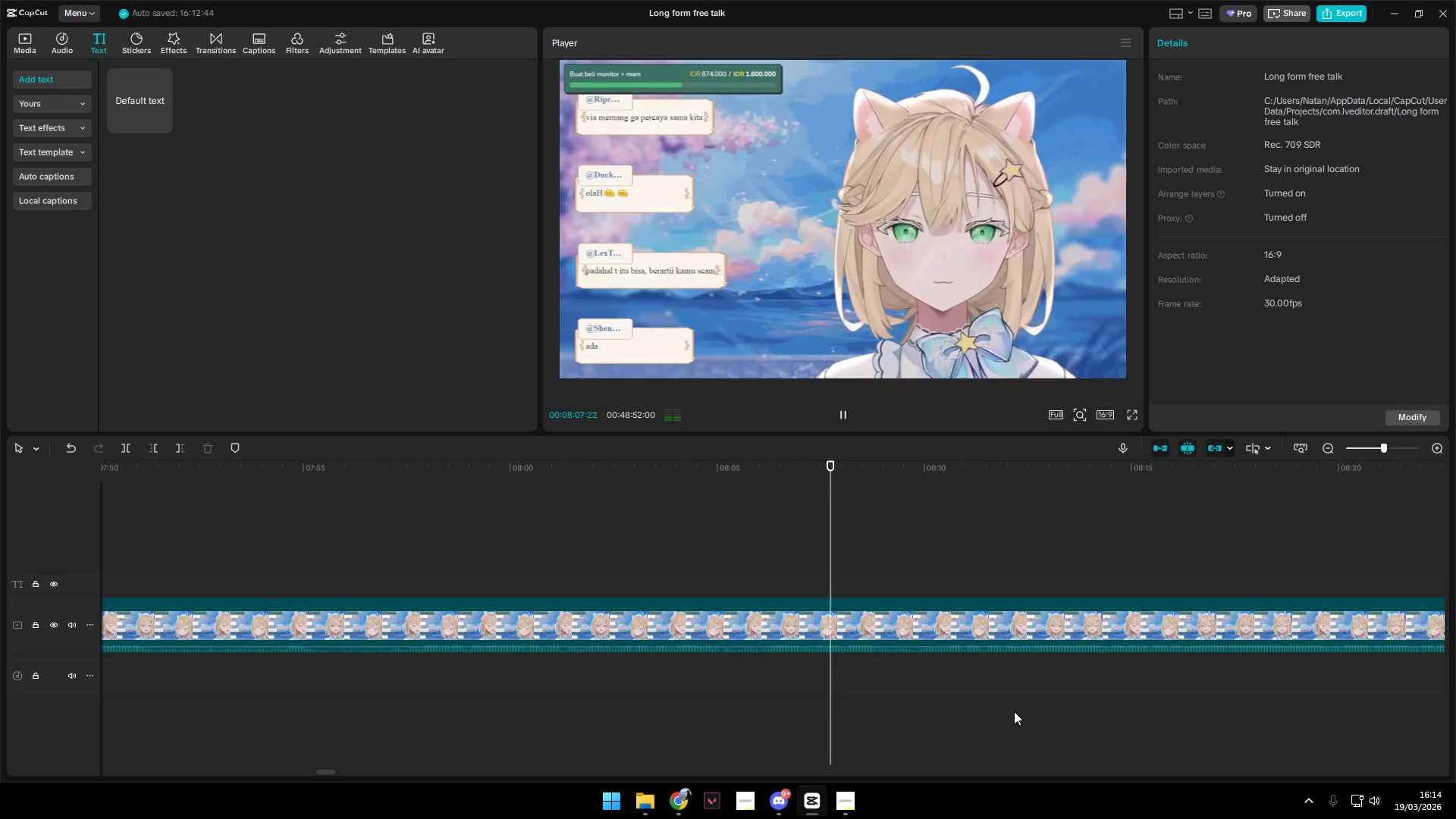 
left_click([1028, 580])
 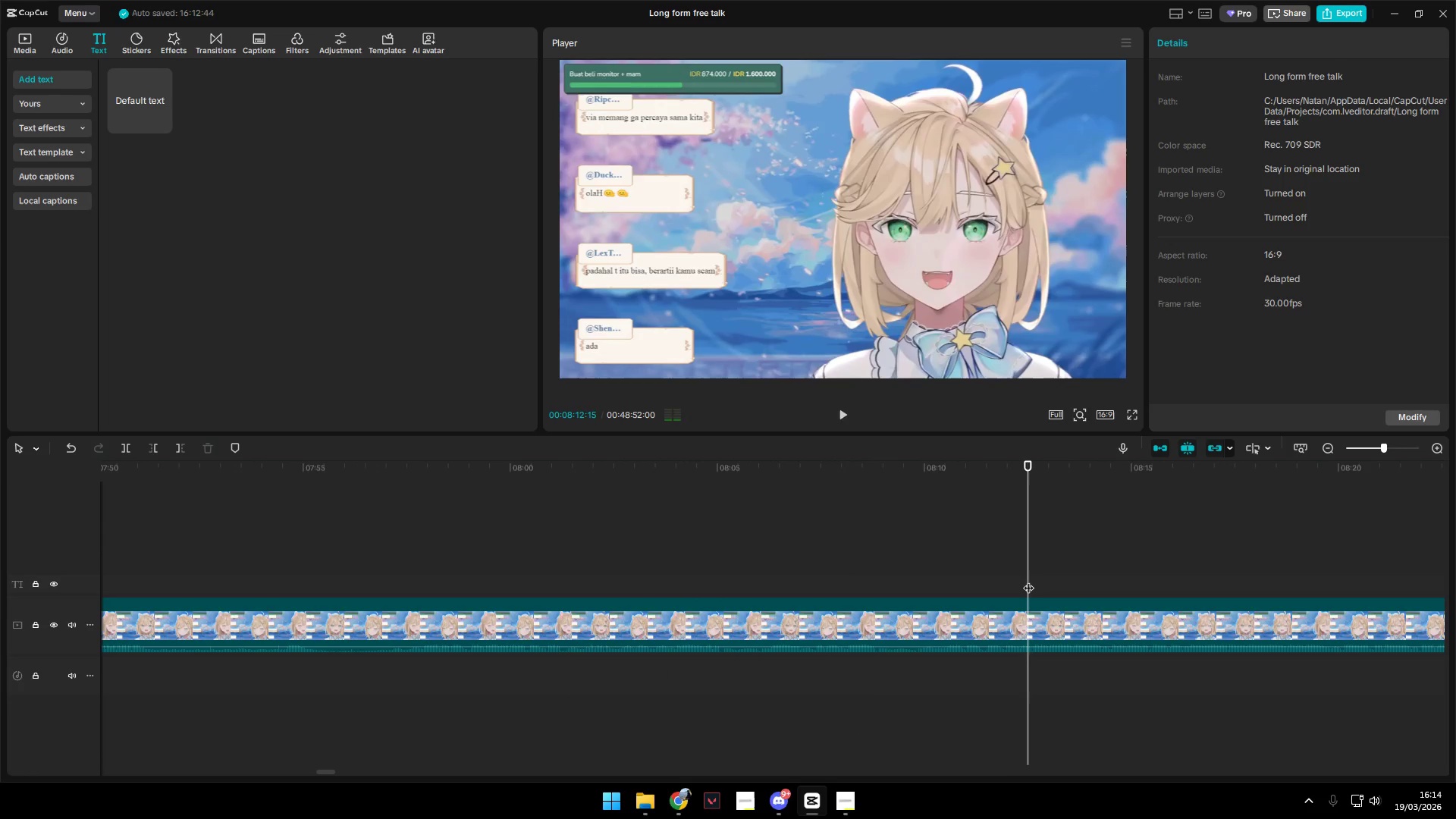 
key(Space)
 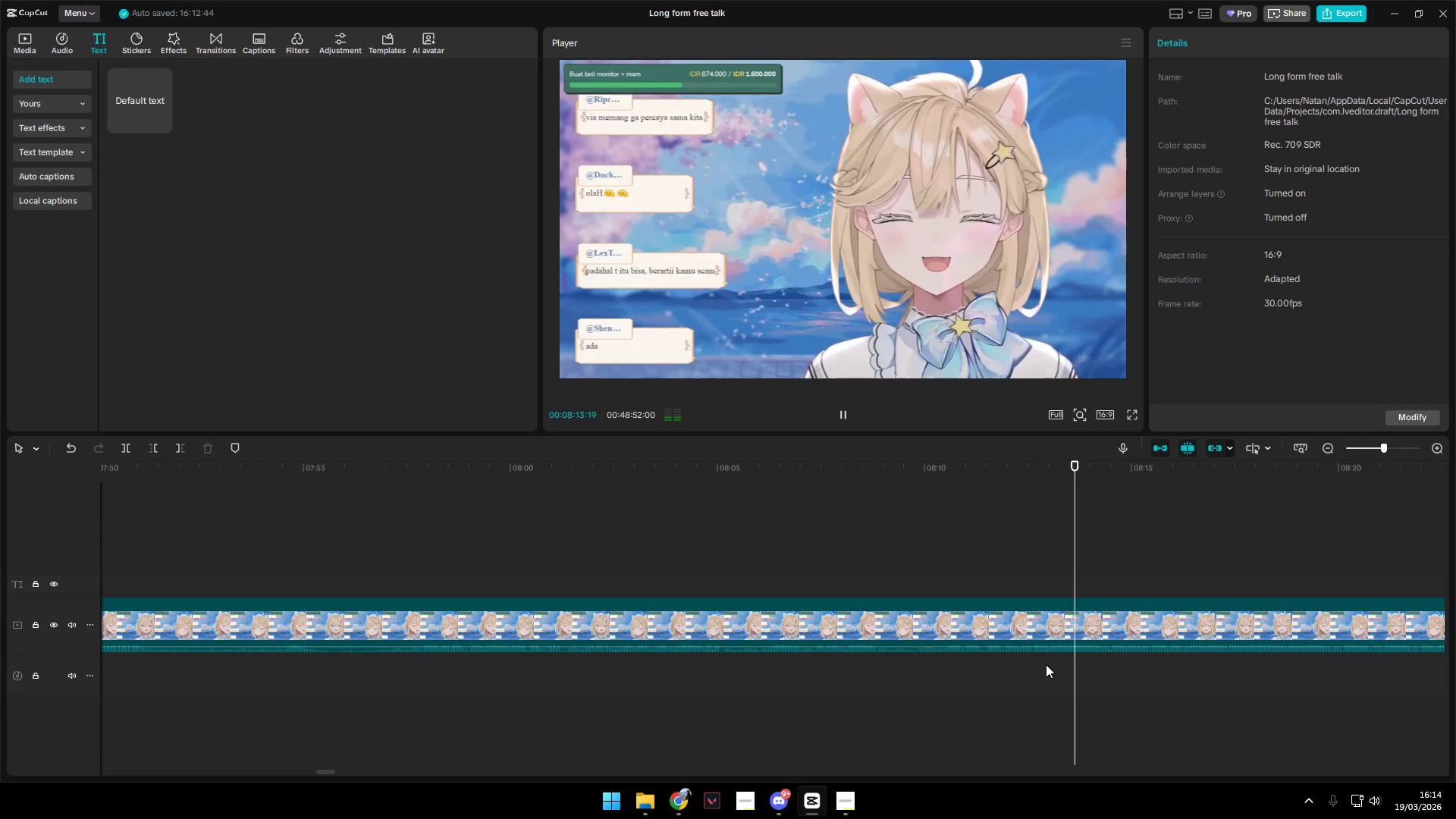 
hold_key(key=AltLeft, duration=0.89)
scroll: coordinate [1072, 684], scroll_direction: down, amount: 10.0
 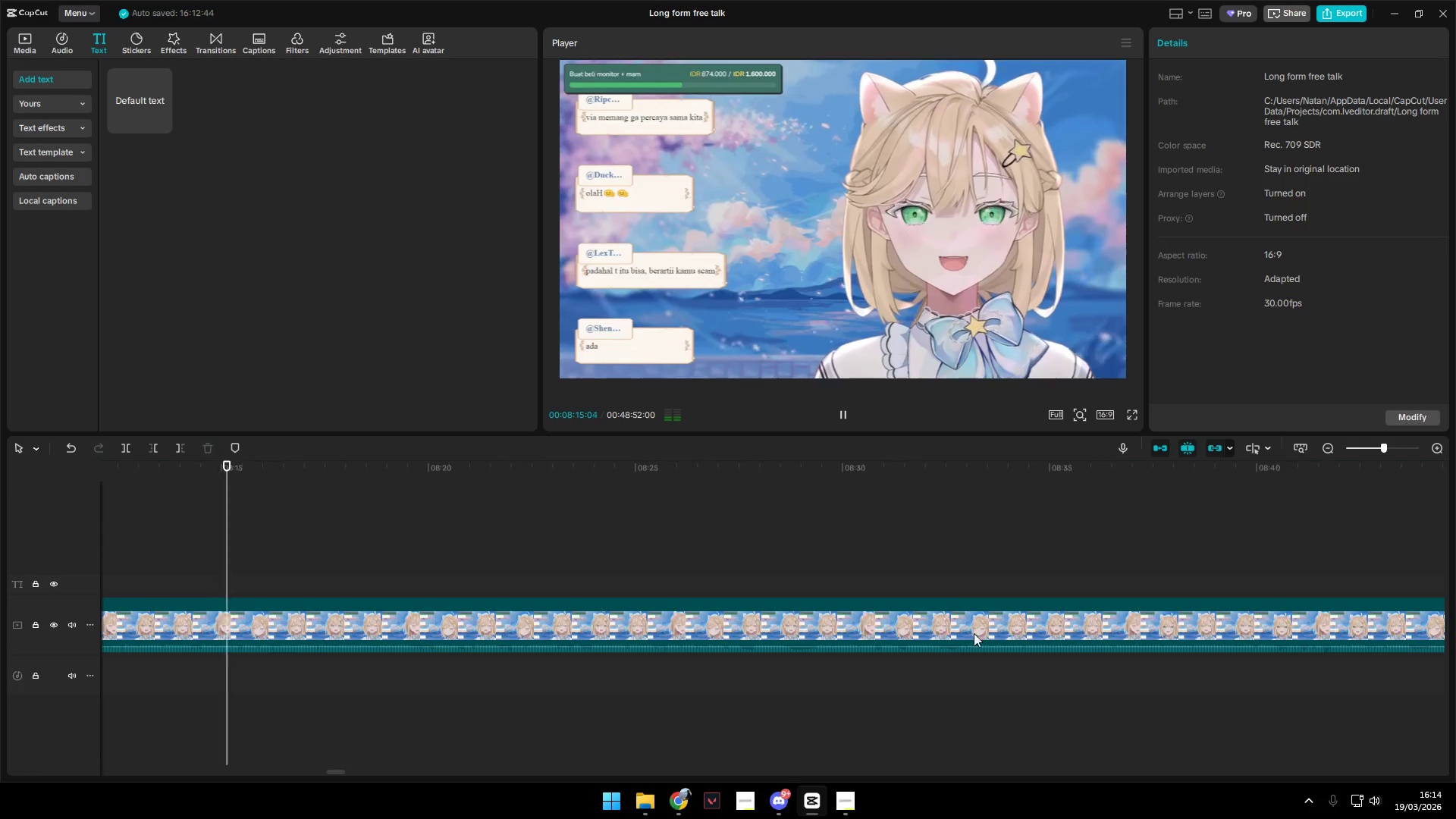 
left_click([971, 563])
 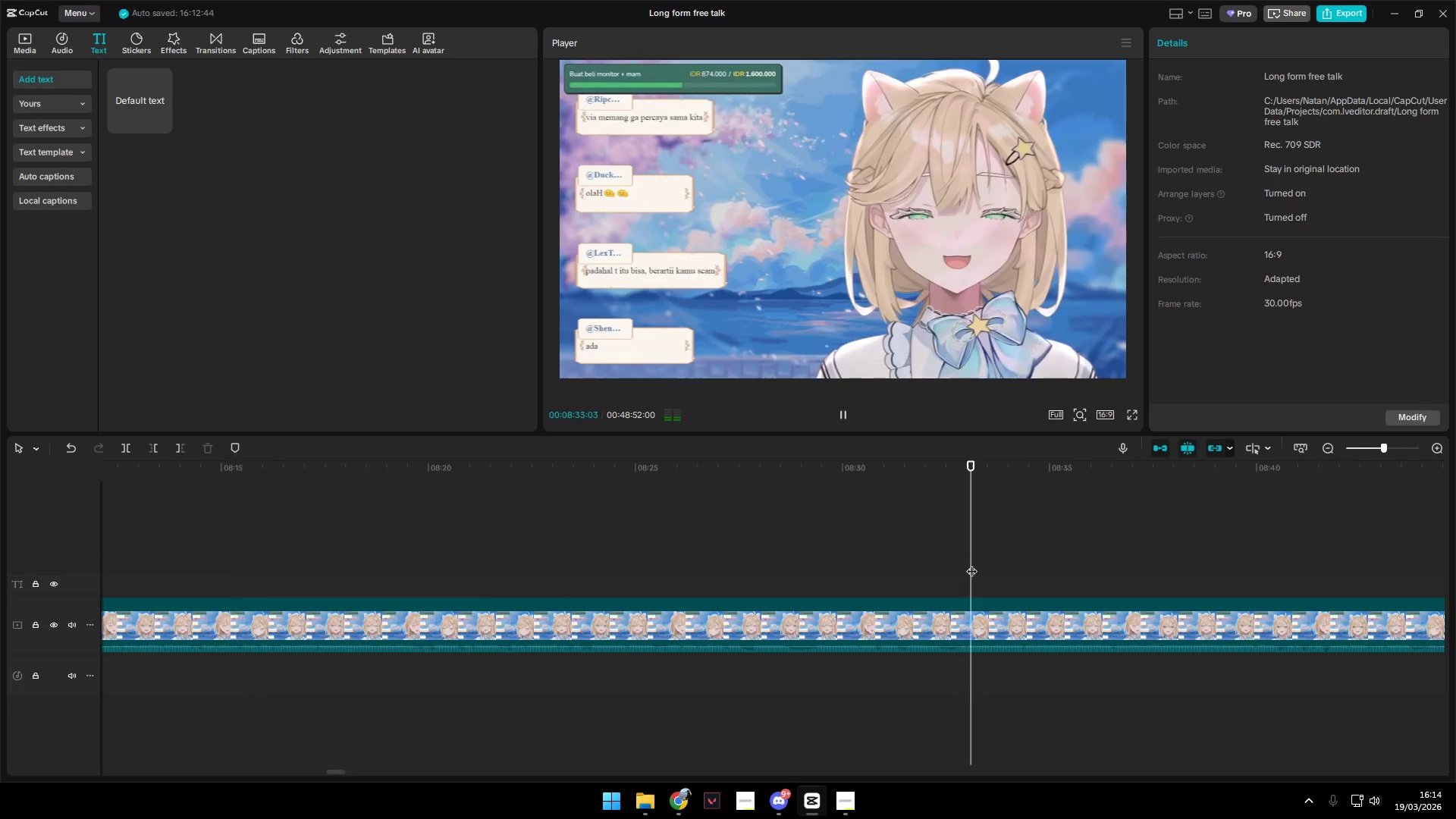 
key(Space)
 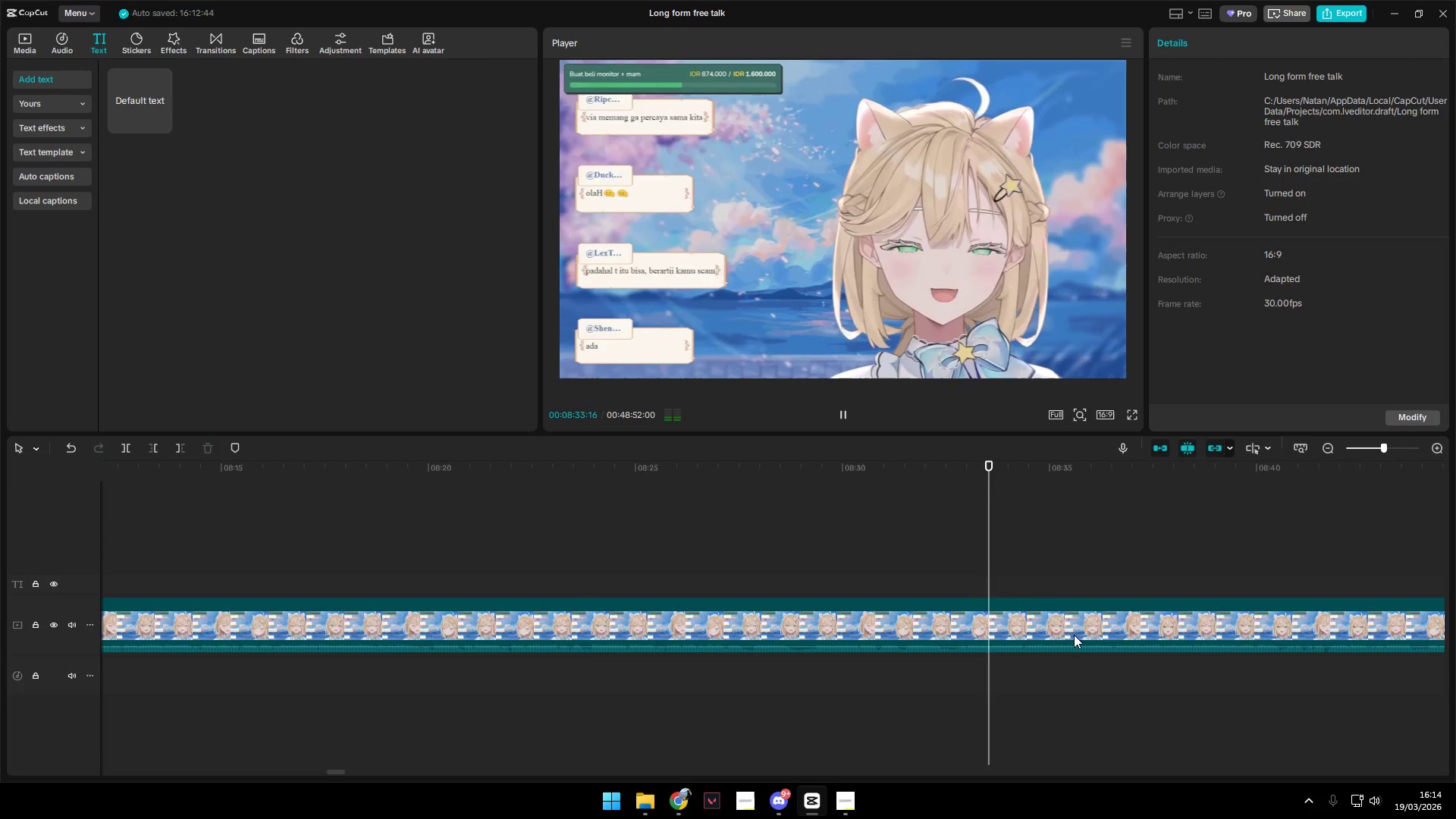 
hold_key(key=AltLeft, duration=1.2)
scroll: coordinate [1079, 628], scroll_direction: down, amount: 16.0
 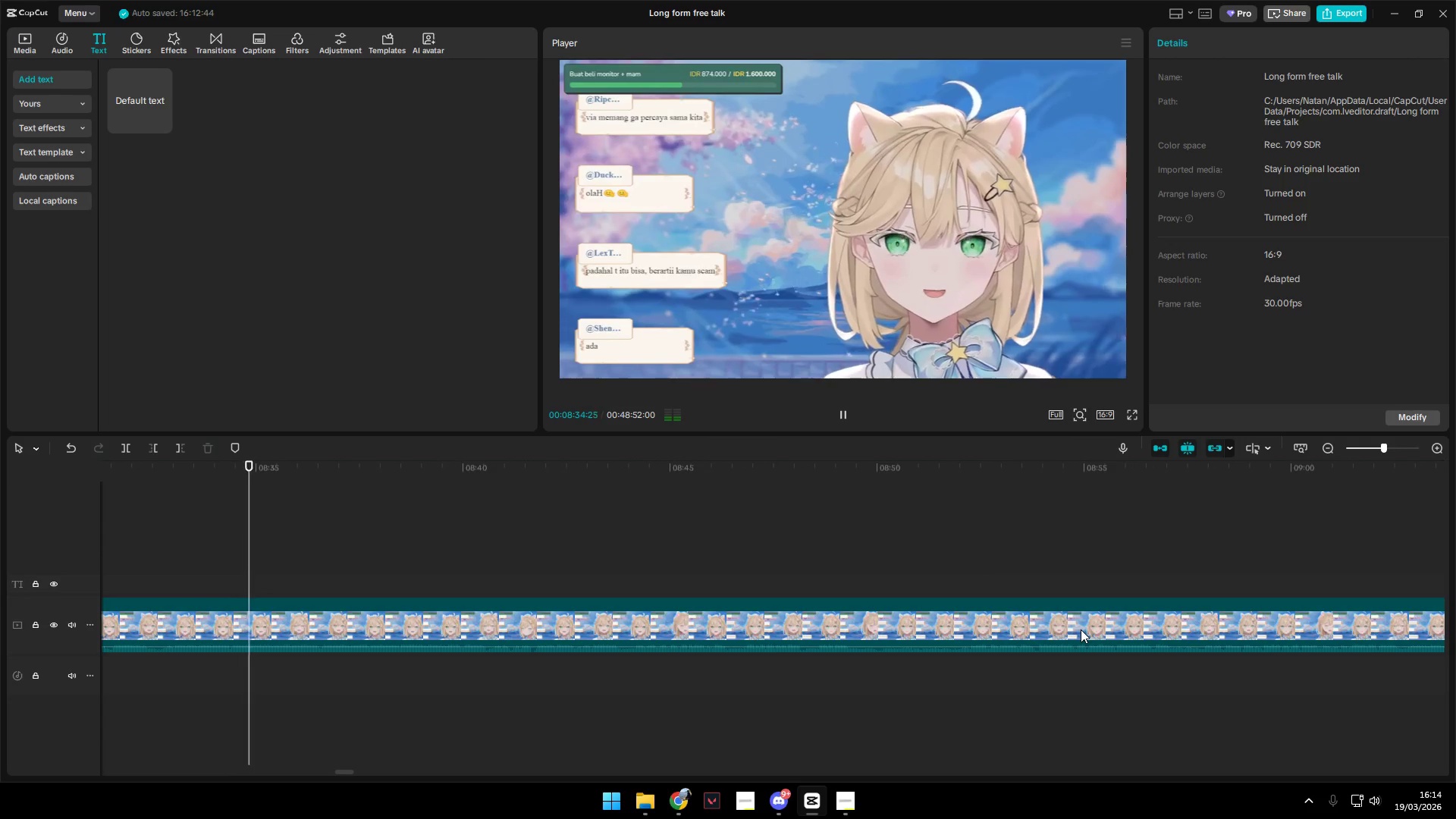 
hold_key(key=ControlLeft, duration=1.5)
hold_key(key=ControlLeft, duration=1.51)
scroll: coordinate [656, 644], scroll_direction: down, amount: 35.0
 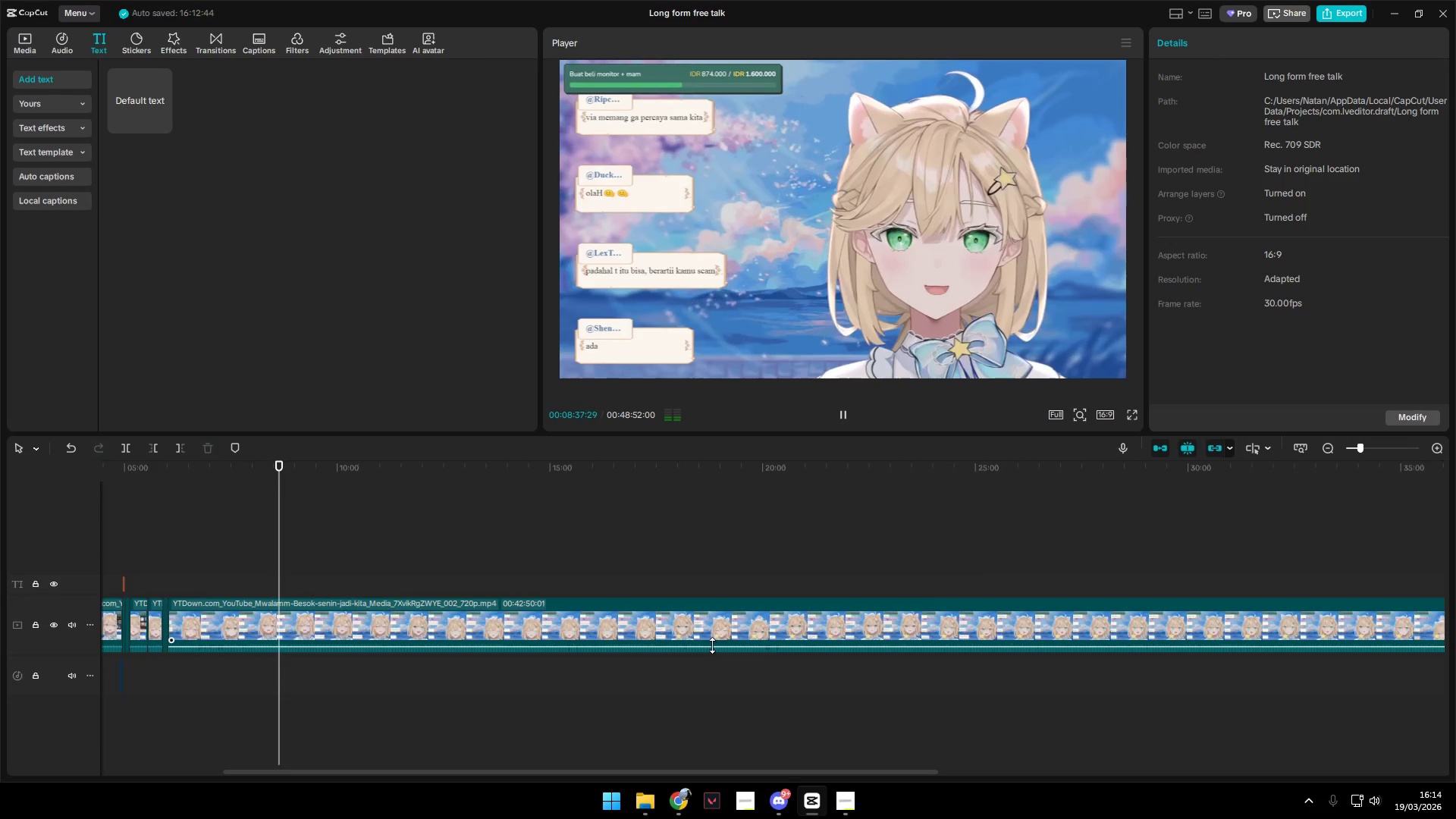 
left_click_drag(start_coordinate=[413, 769], to_coordinate=[298, 745])
 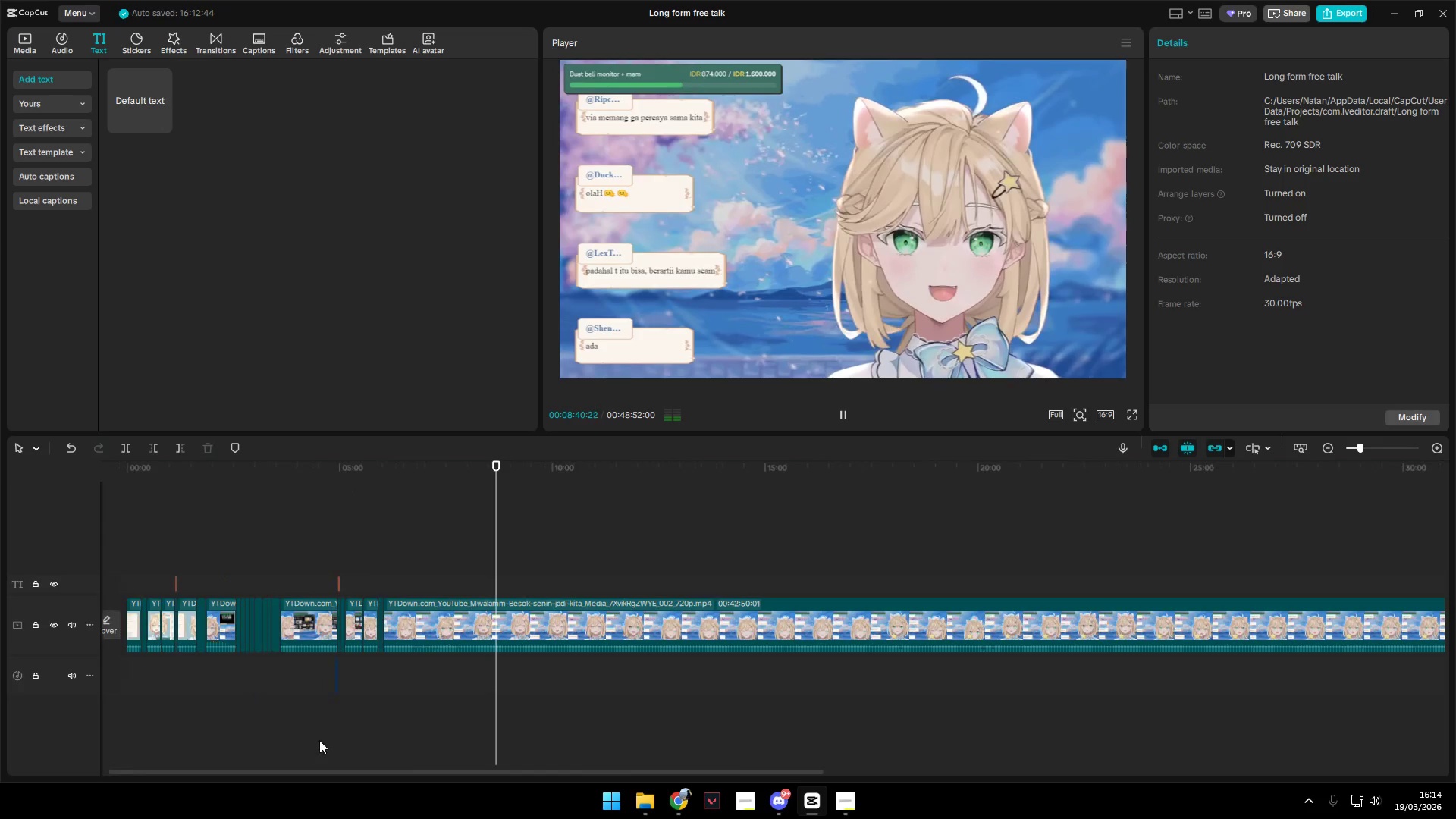 
hold_key(key=AltLeft, duration=0.73)
scroll: coordinate [479, 722], scroll_direction: up, amount: 5.0
 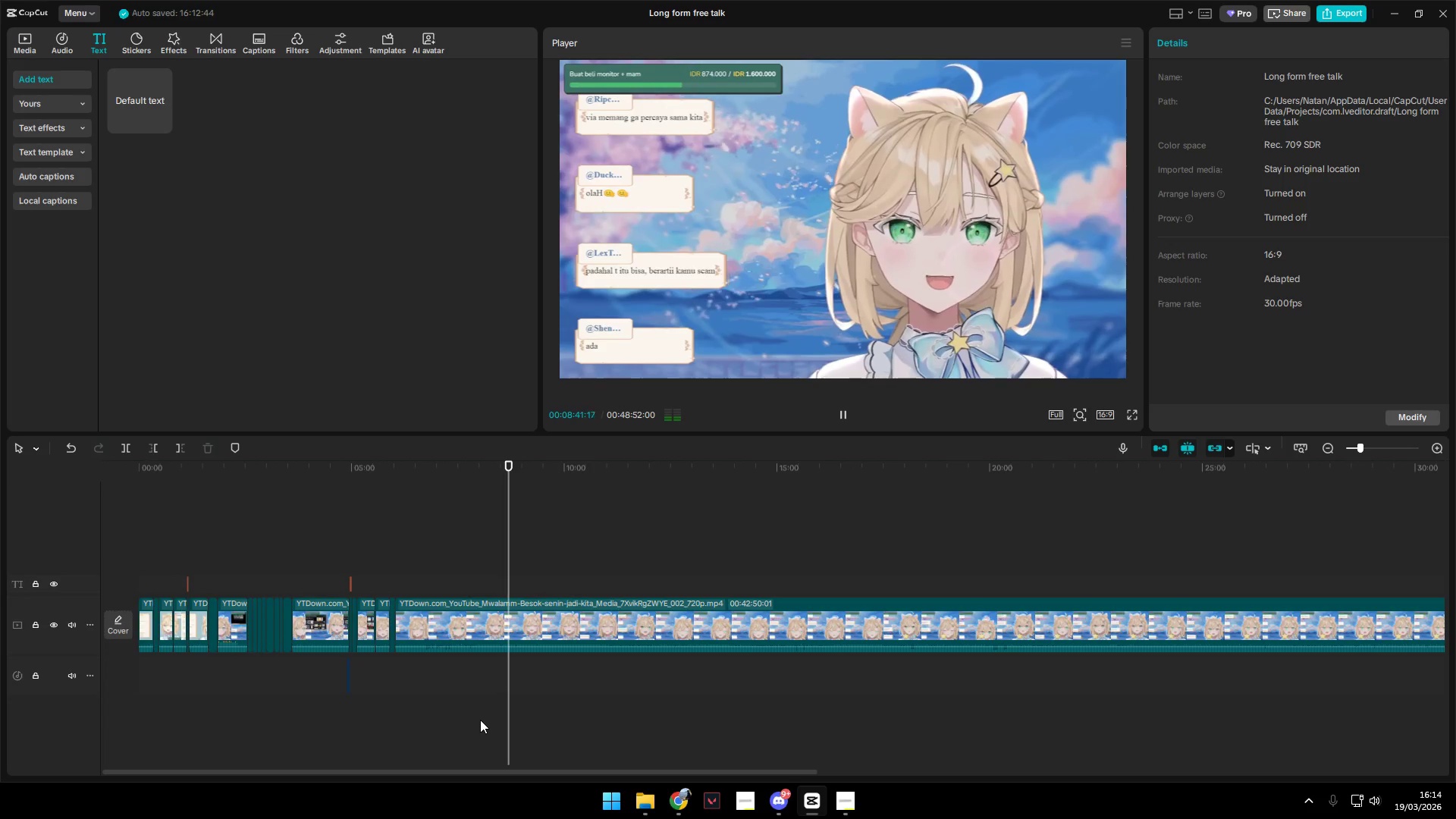 
hold_key(key=ControlLeft, duration=0.92)
scroll: coordinate [480, 720], scroll_direction: up, amount: 10.0
 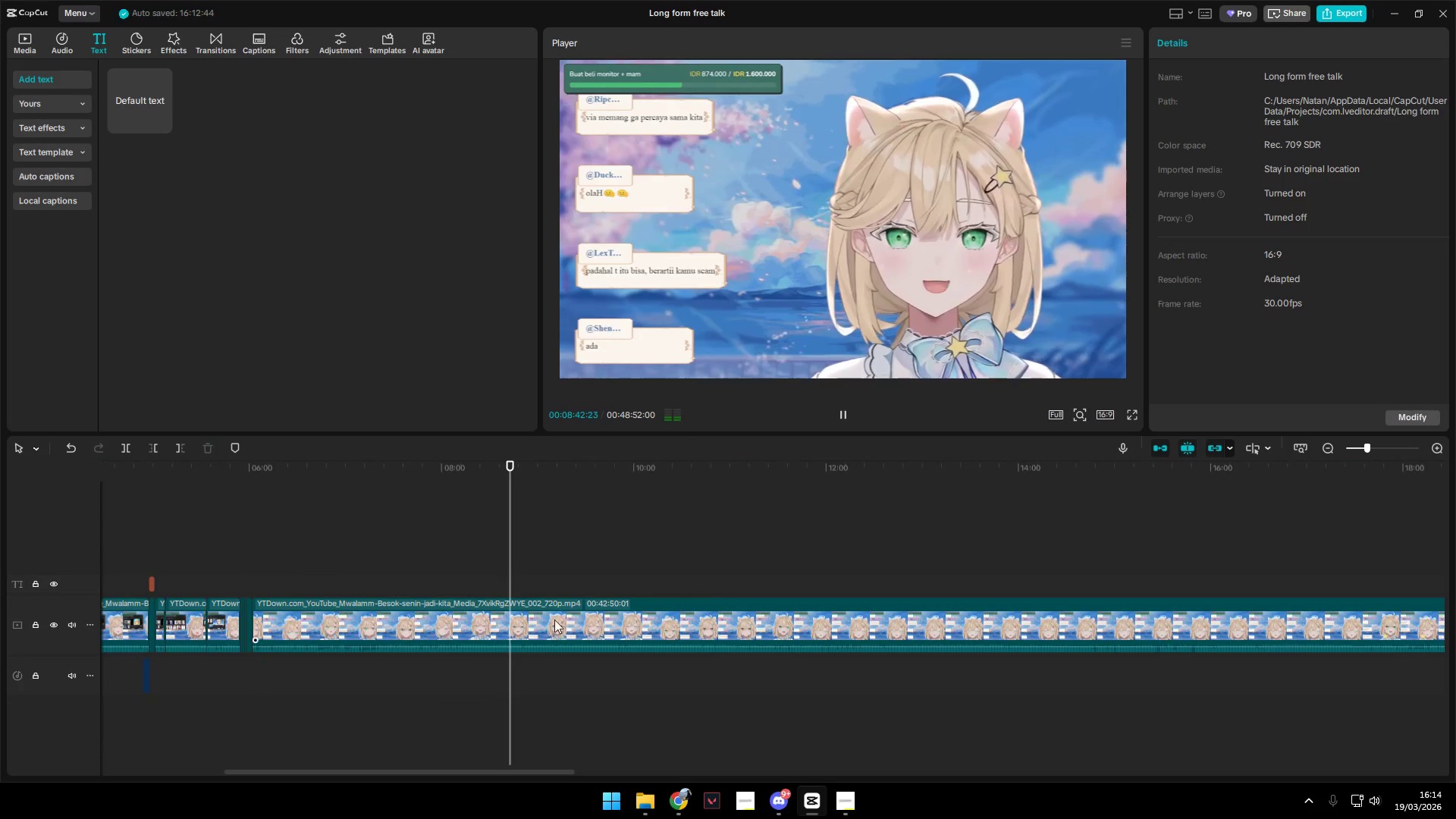 
left_click([526, 582])
 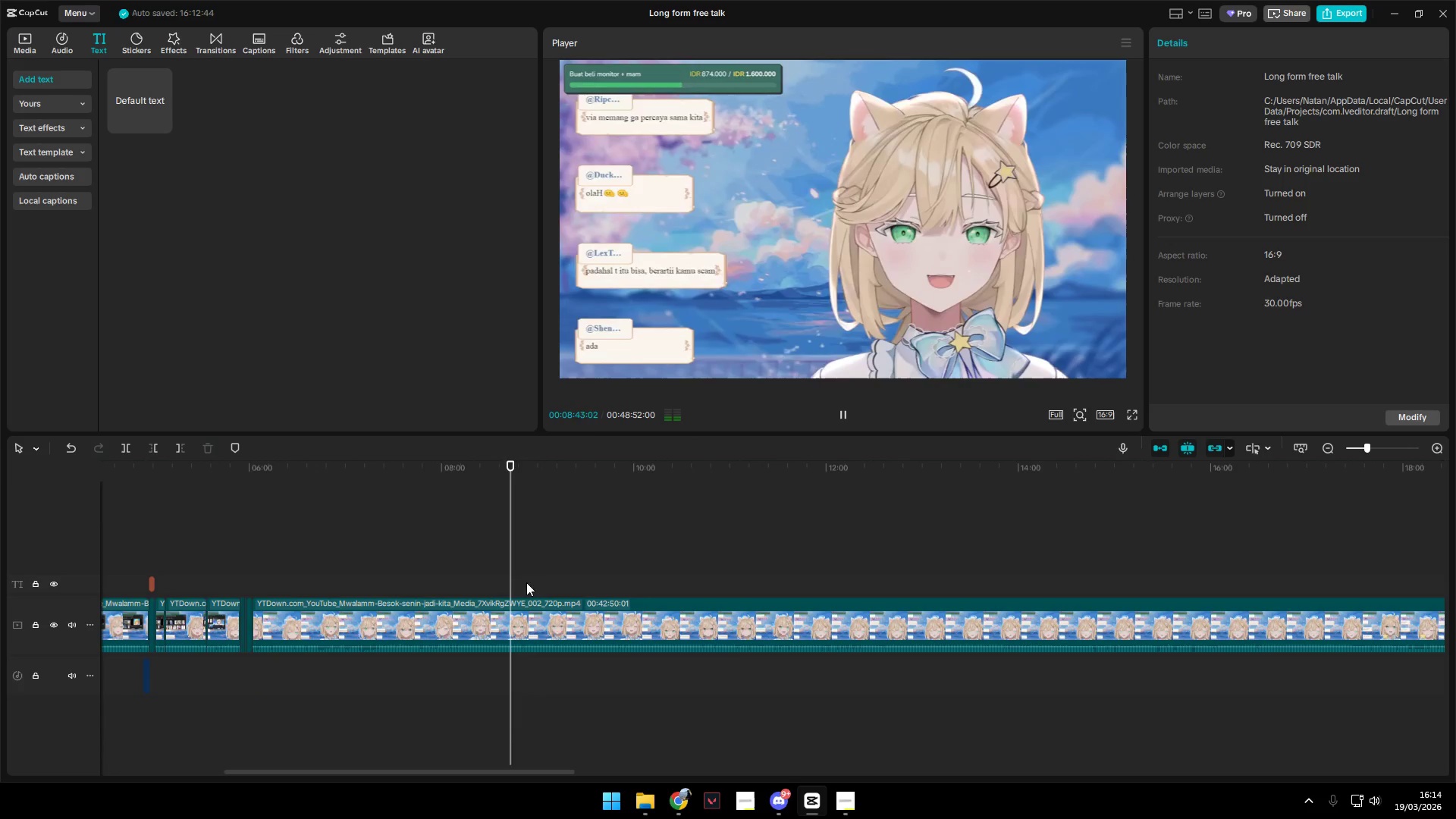 
key(Space)
 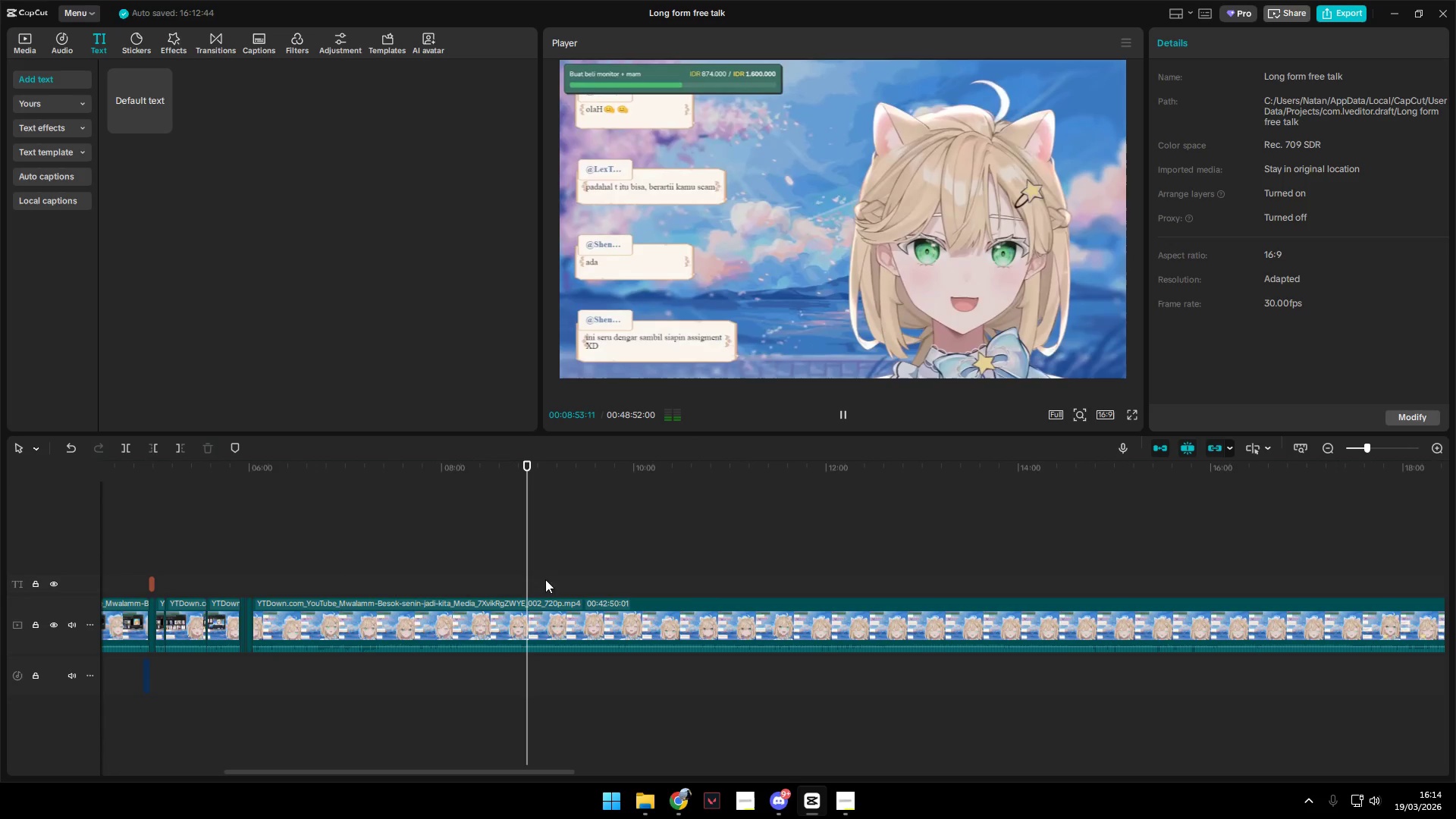 
left_click([562, 566])
 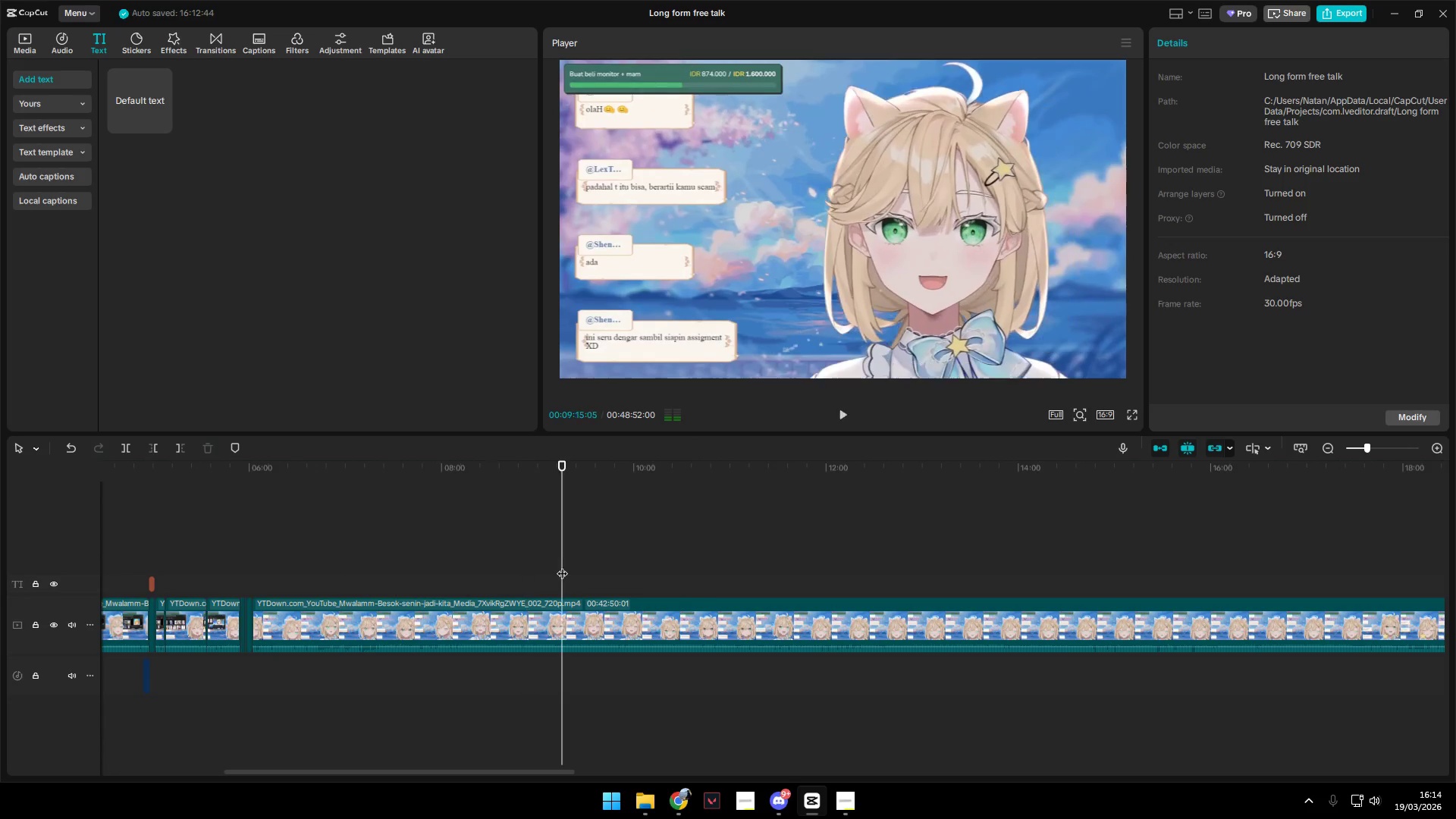 
key(Space)
 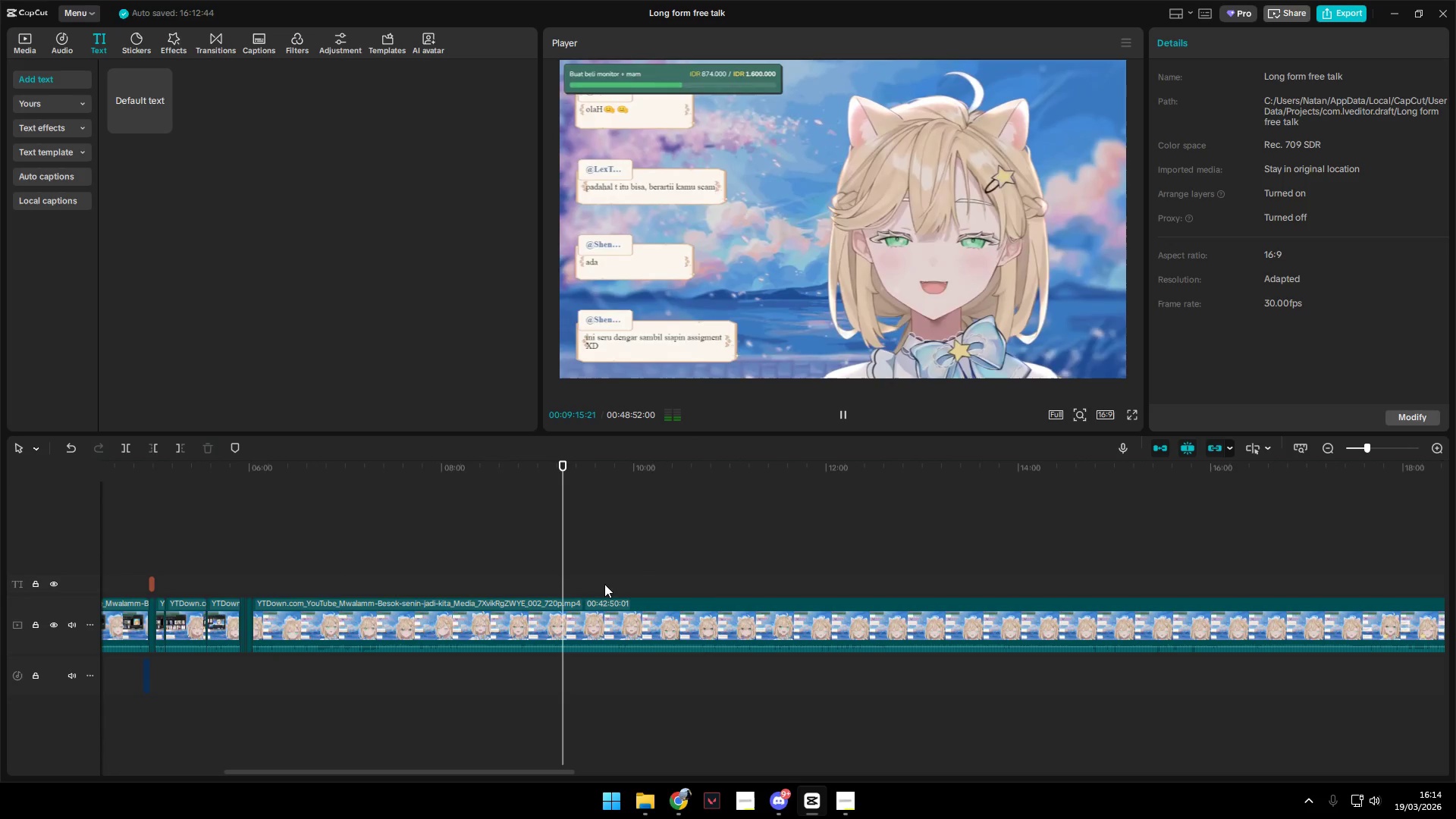 
left_click([649, 571])
 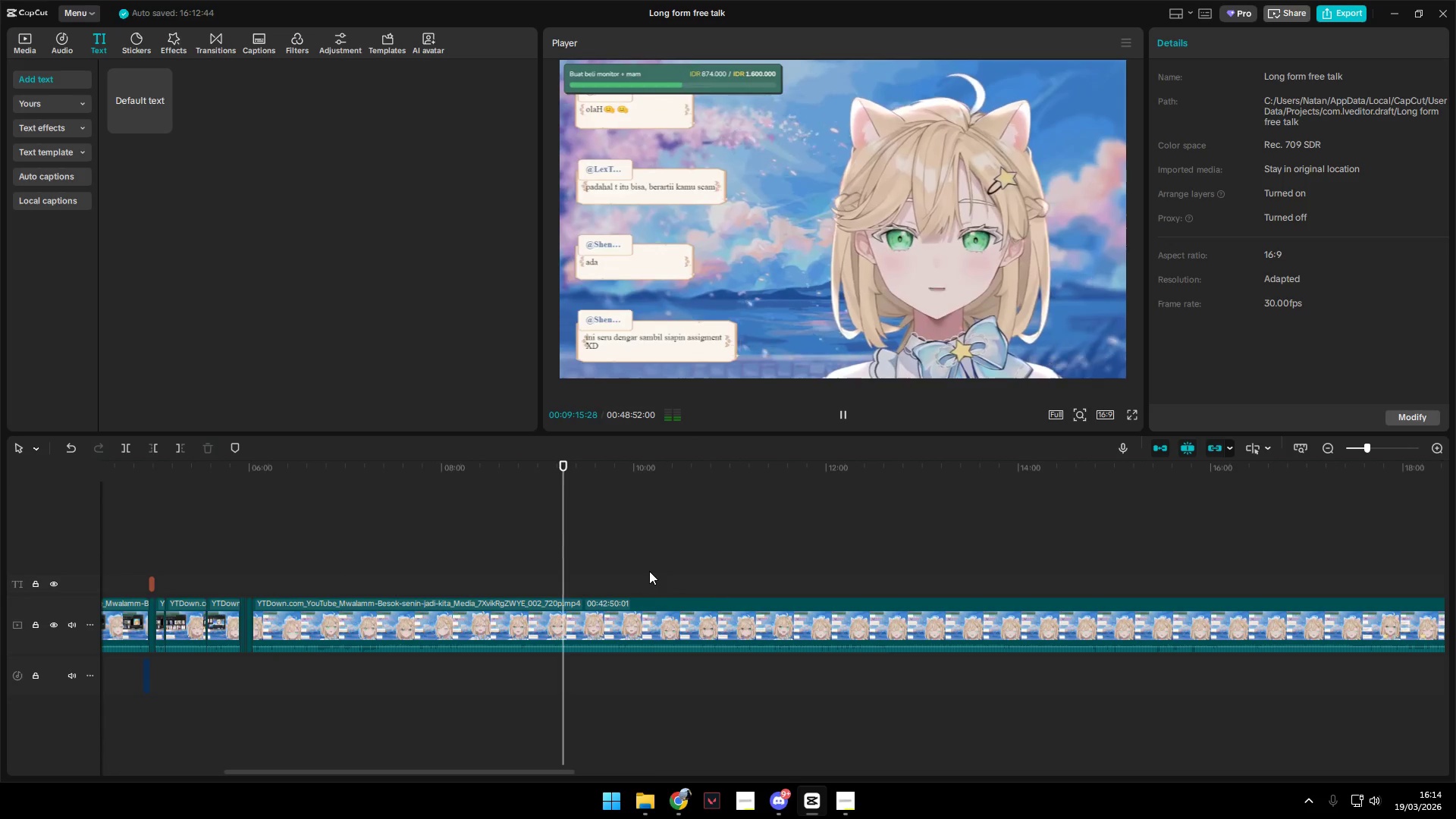 
key(Space)
 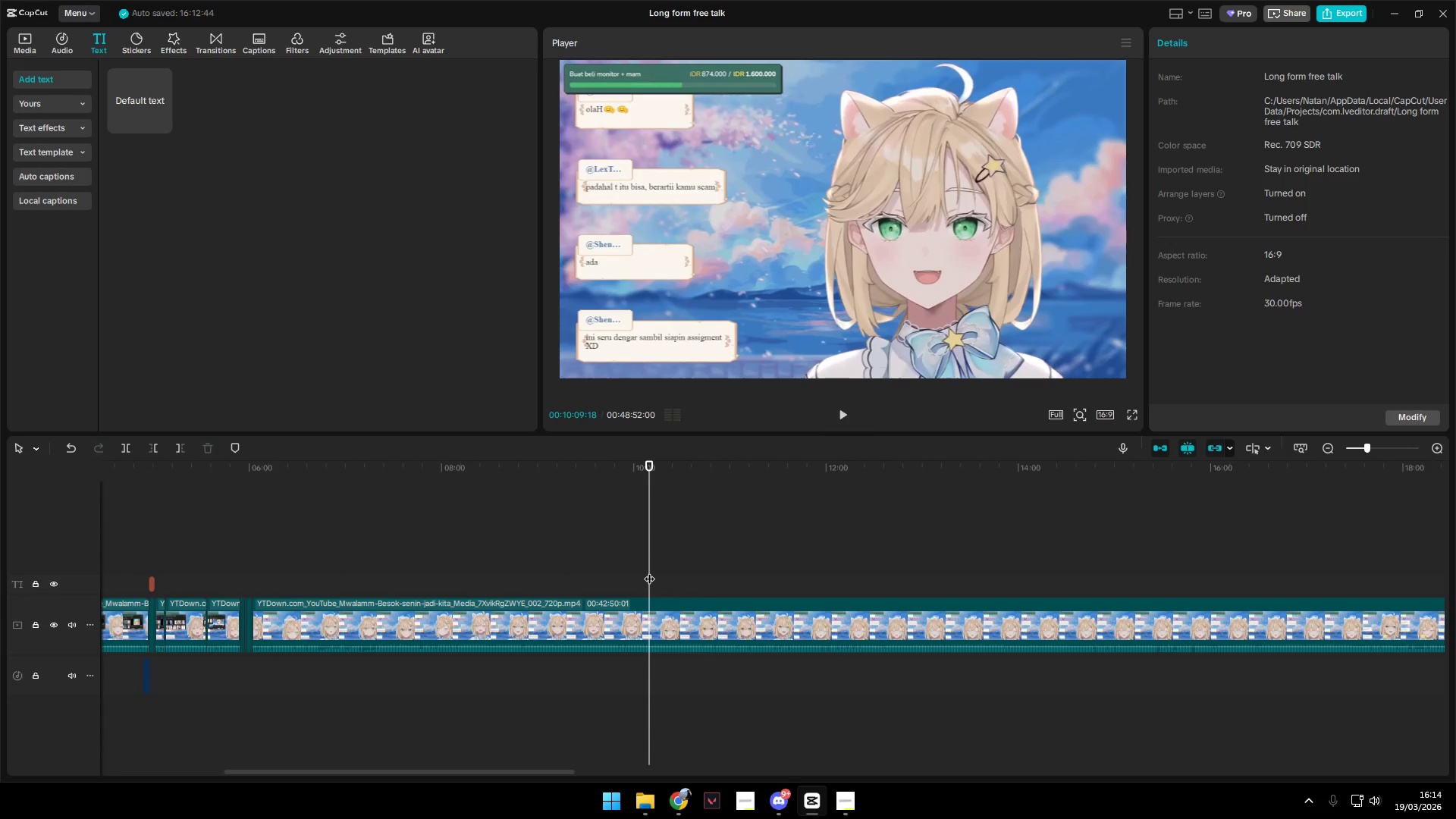 
key(Space)
 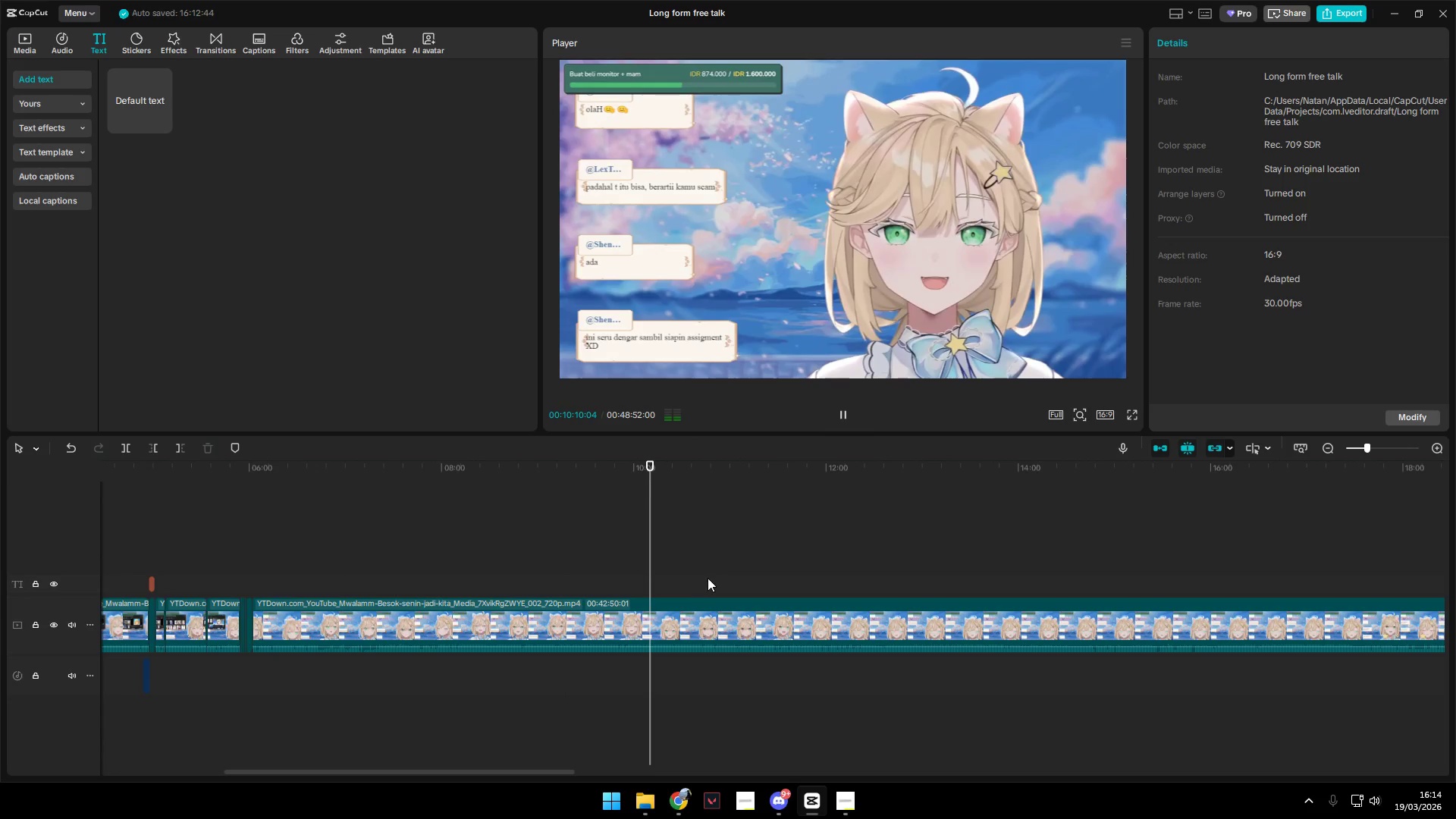 
left_click([720, 573])
 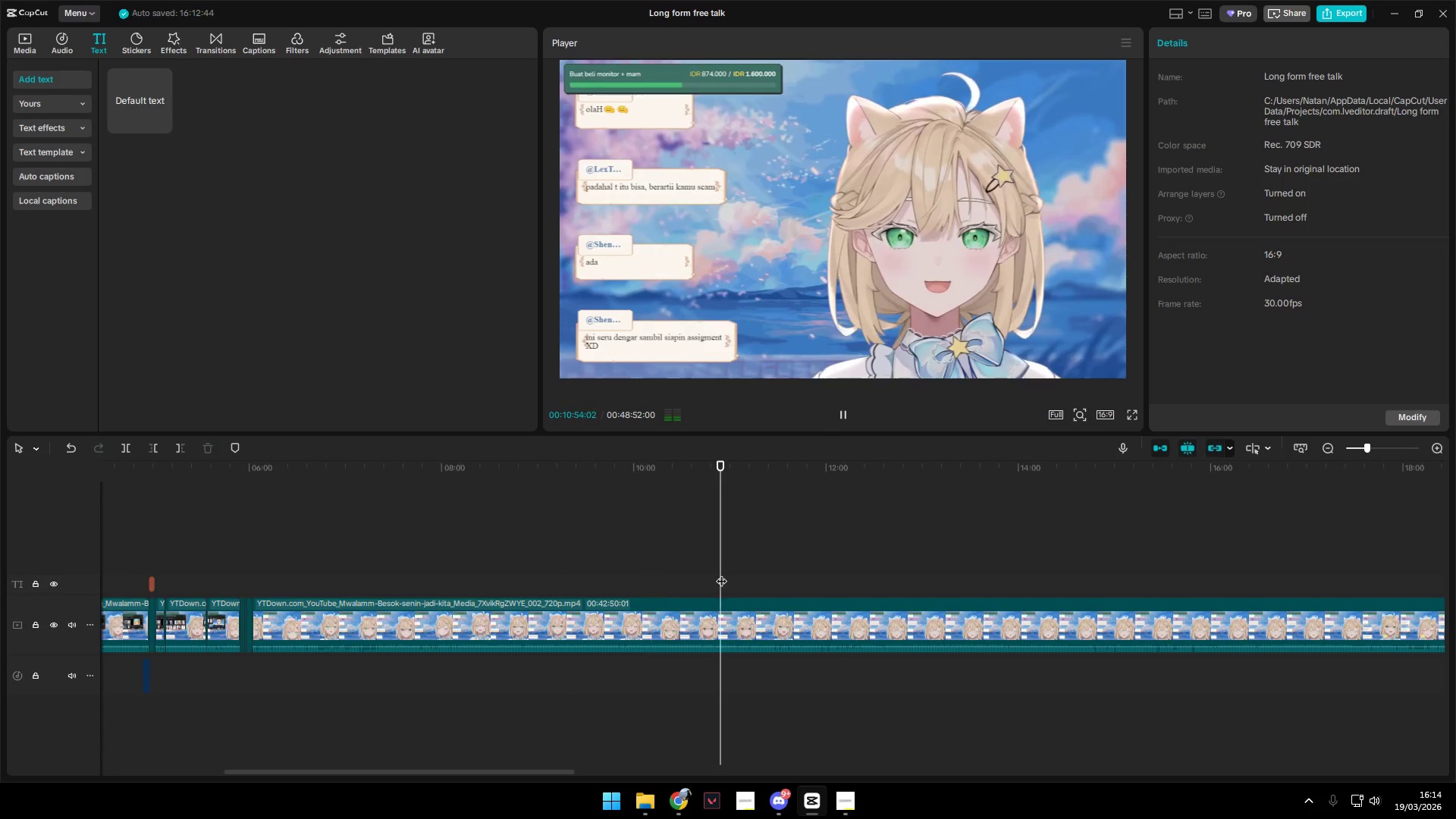 
key(Space)
 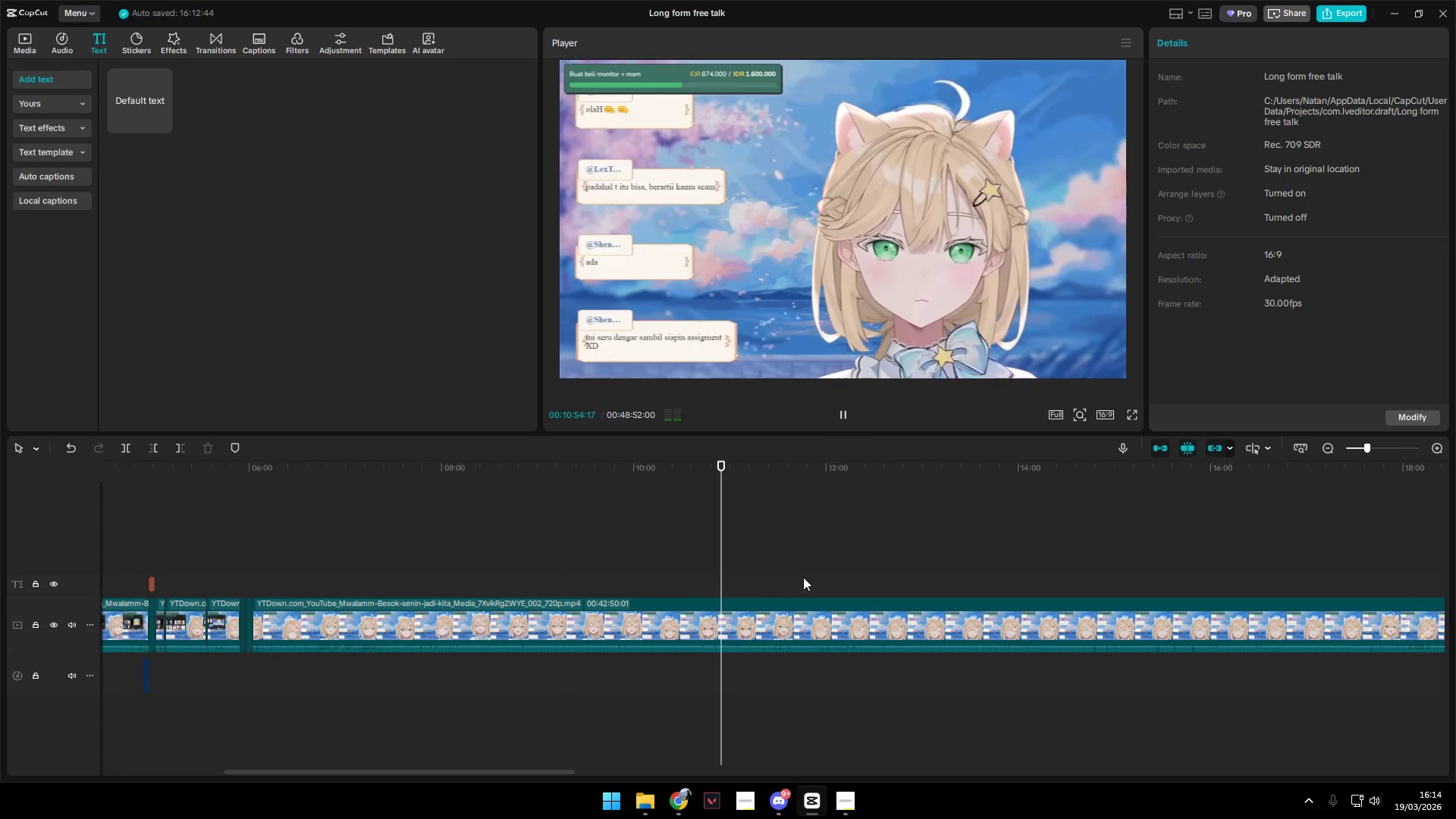 
left_click([805, 566])
 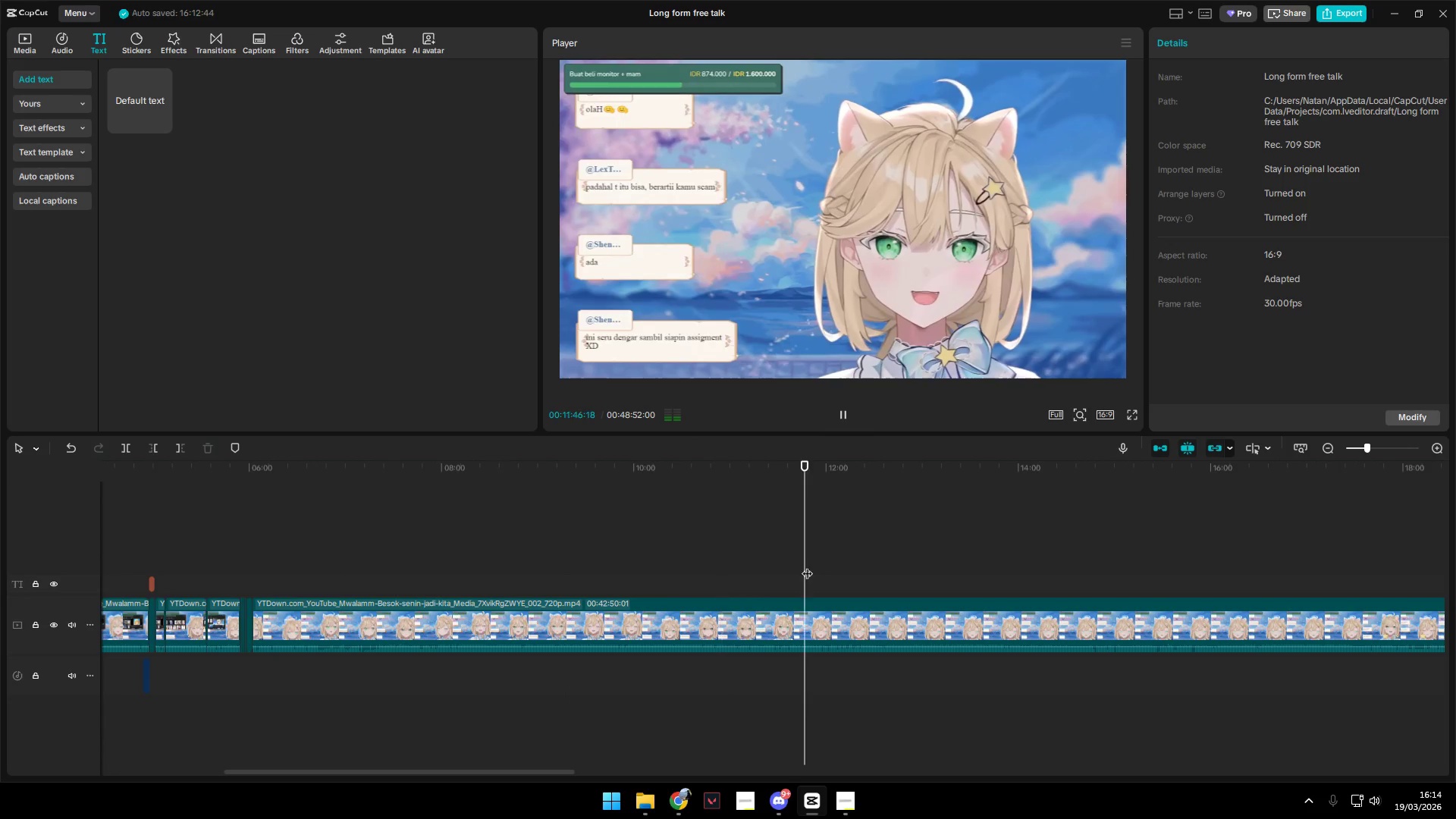 
key(Space)
 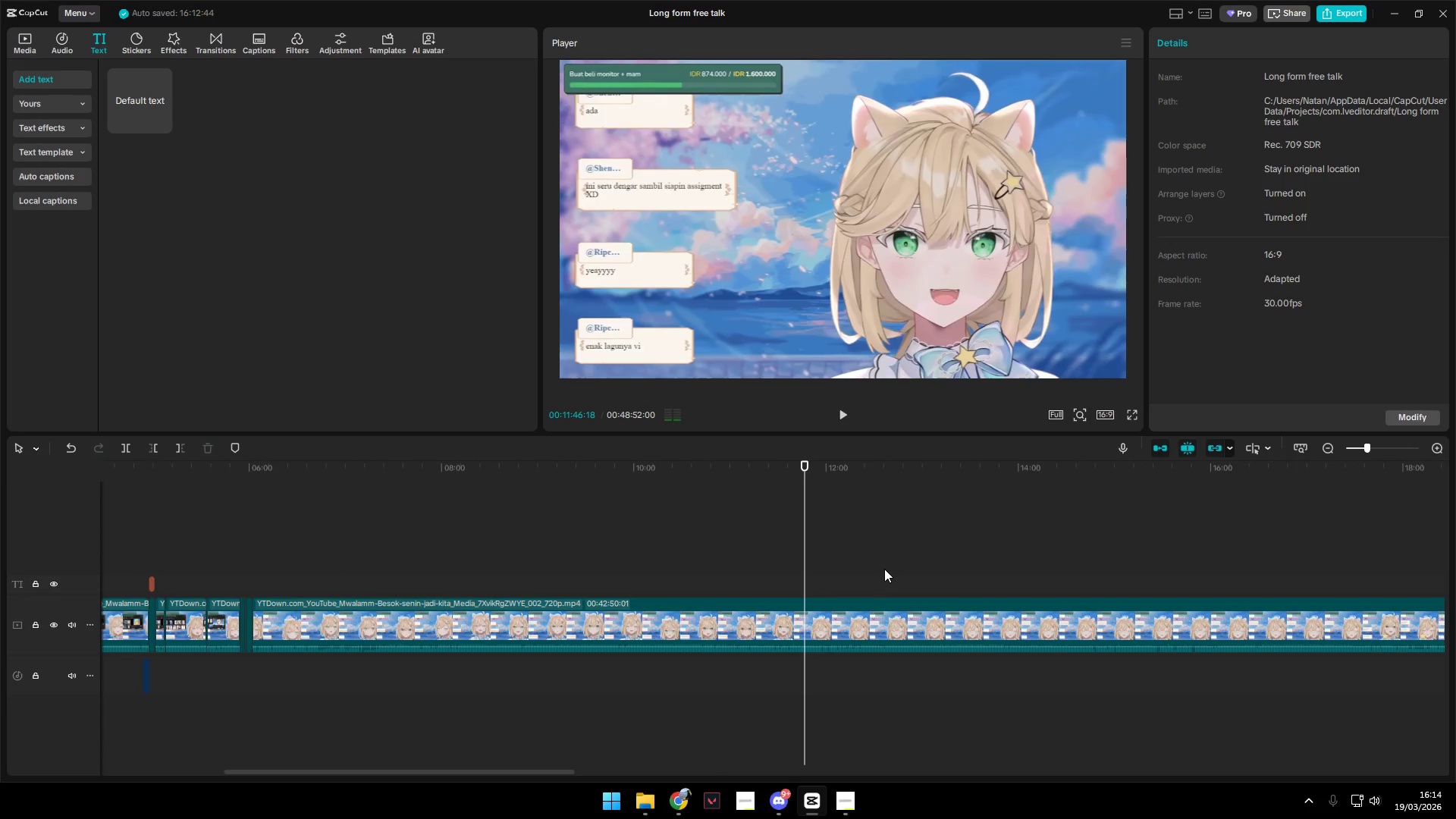 
key(Space)
 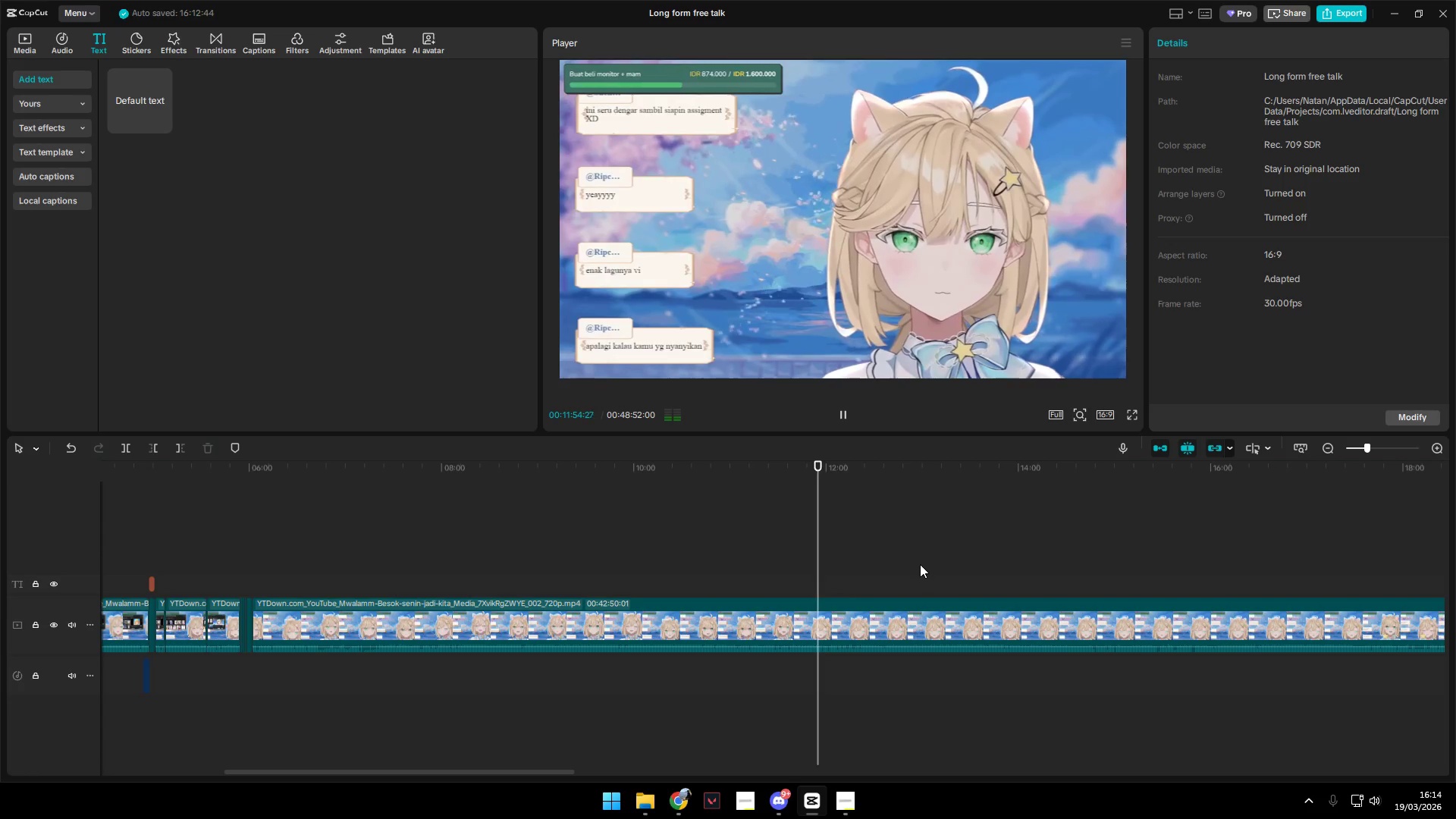 
wait(13.33)
 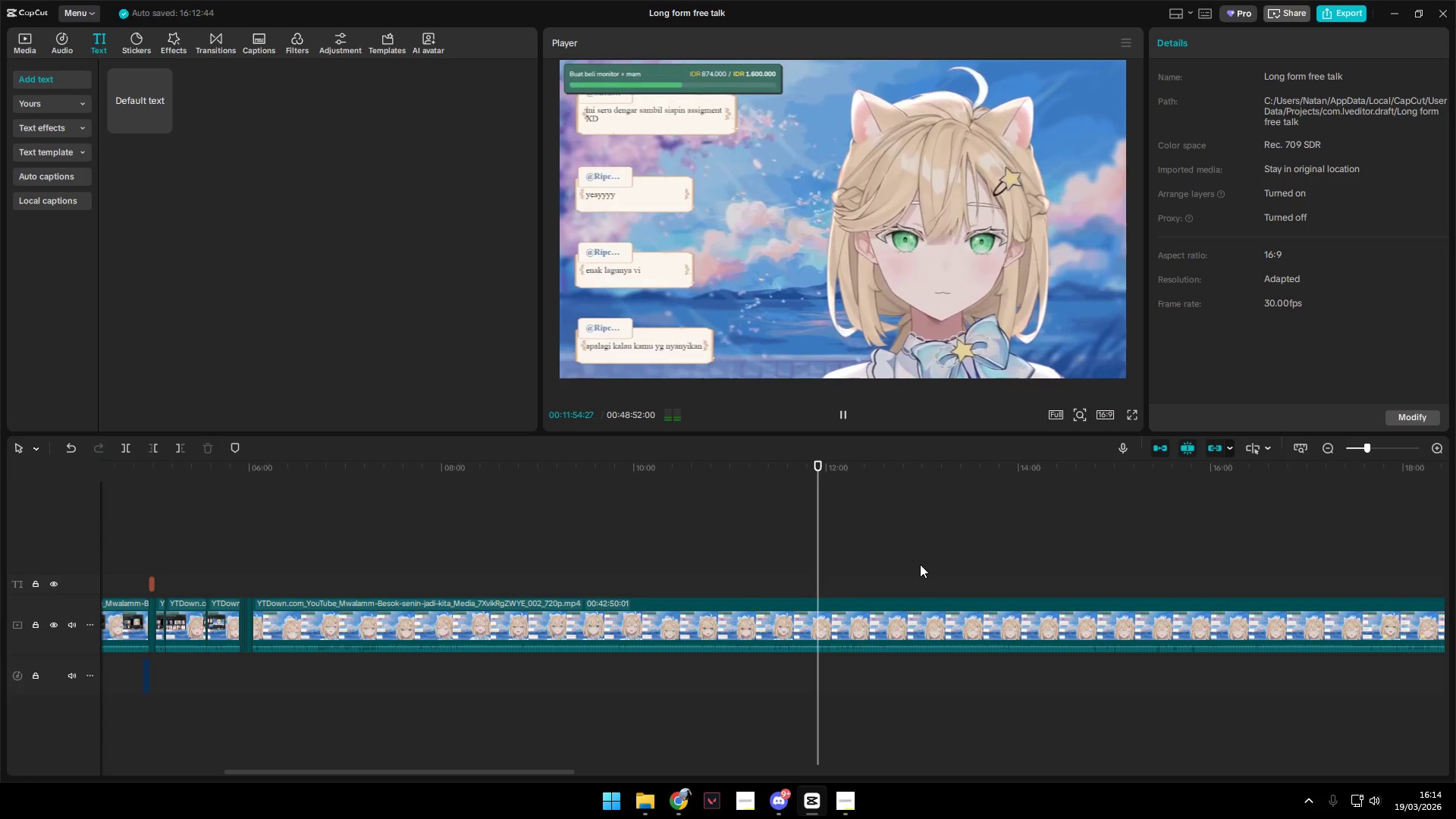 
key(Space)
 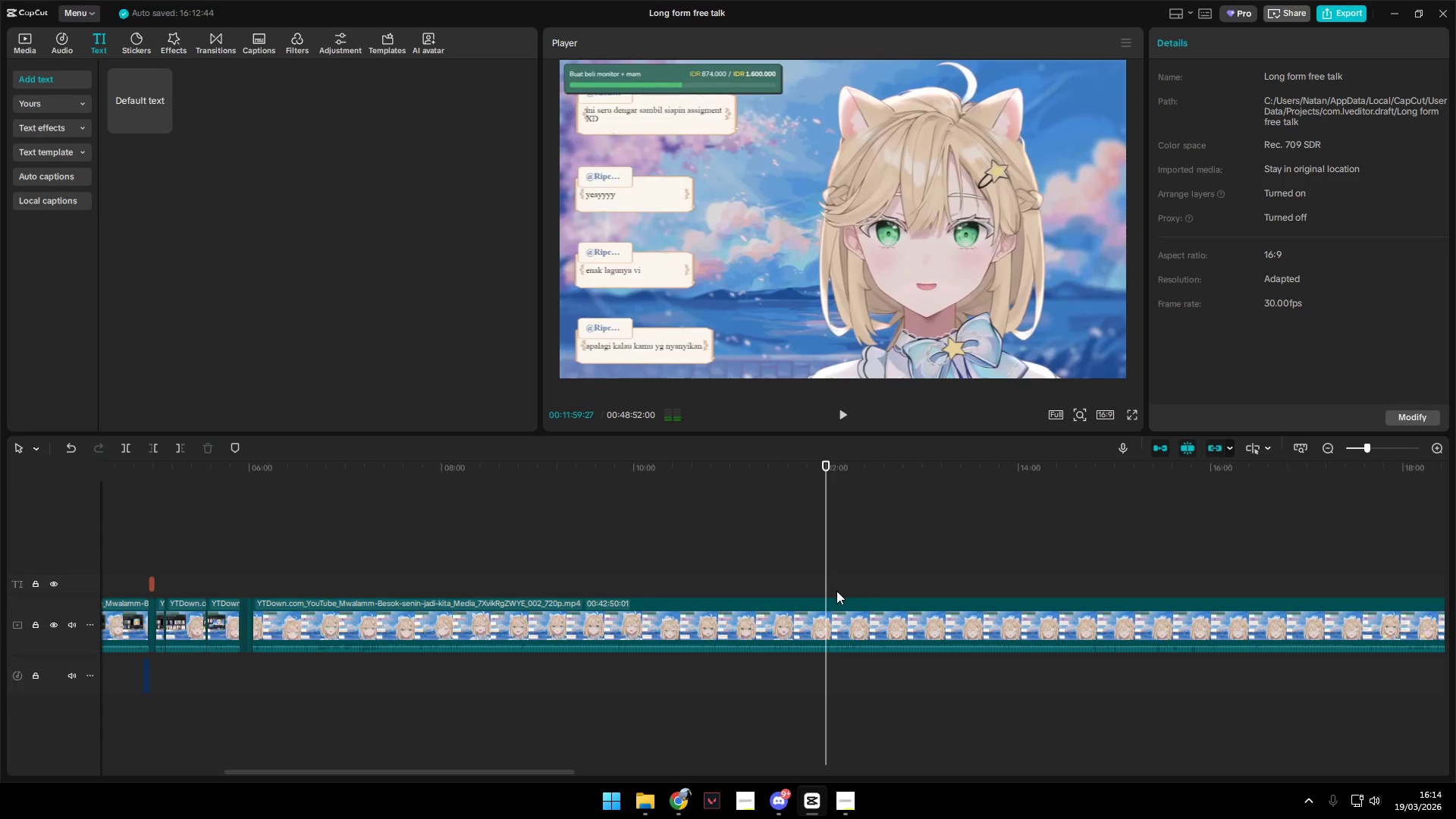 
left_click([836, 591])
 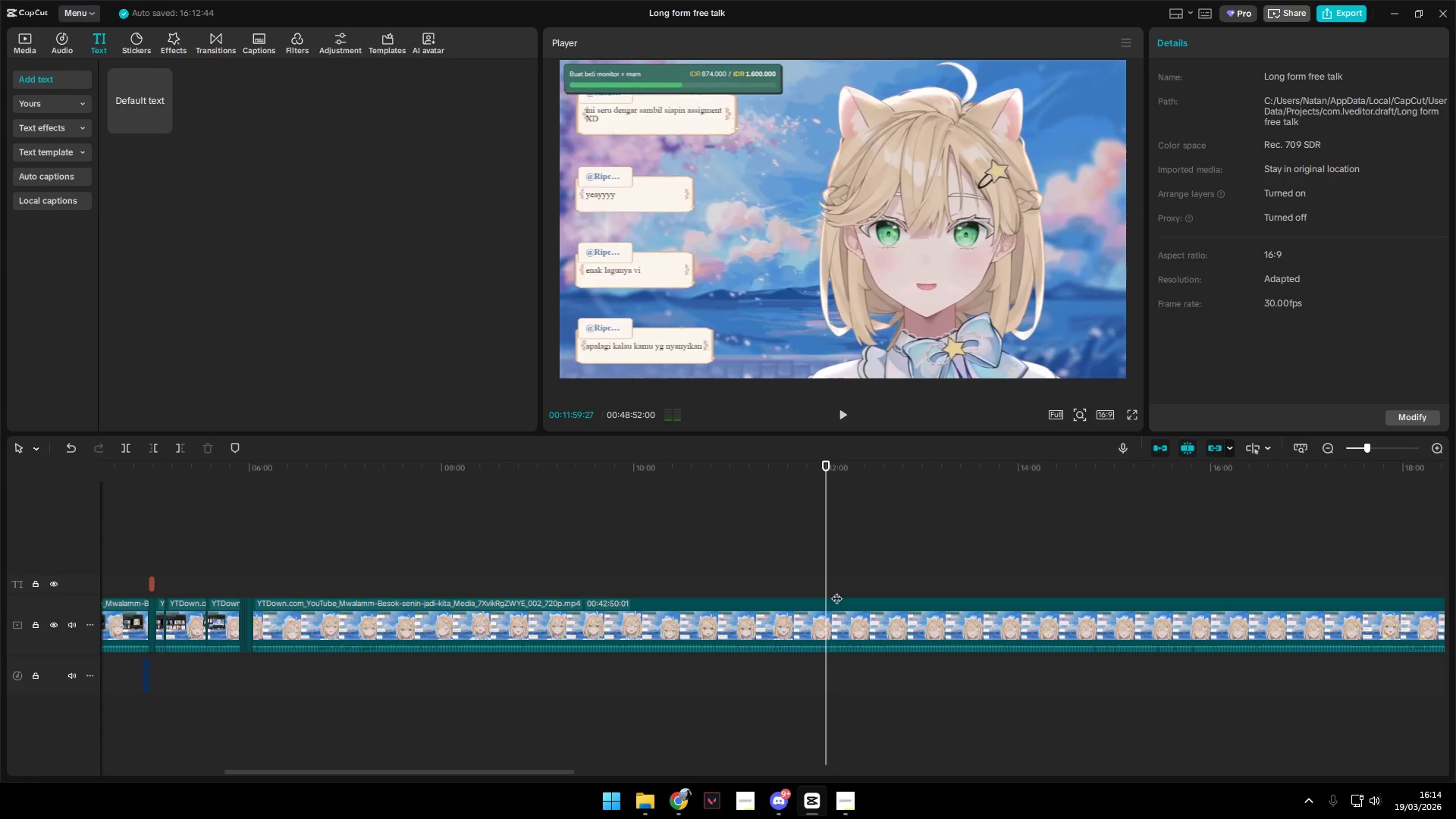 
key(Space)
 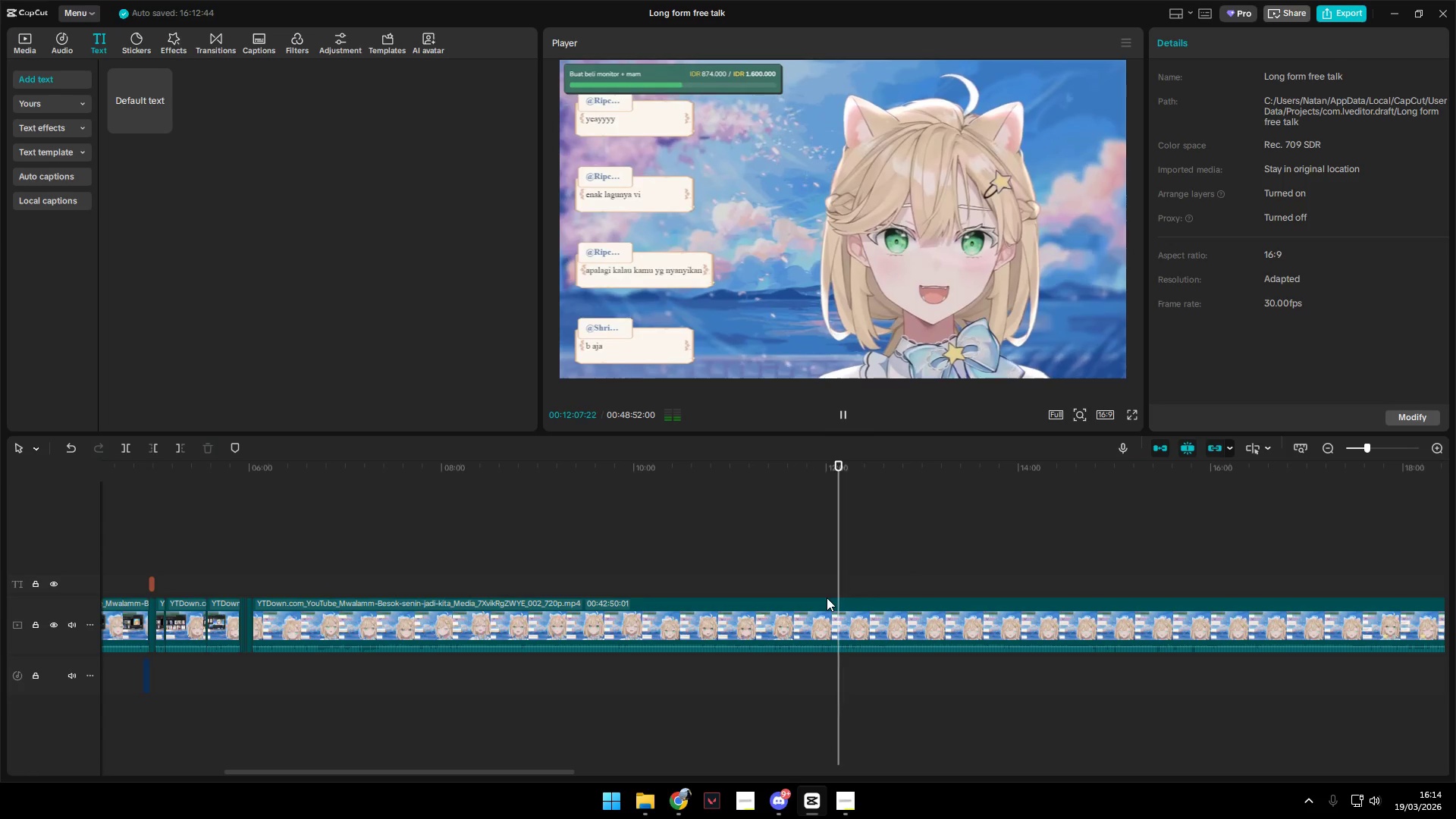 
left_click([856, 592])
 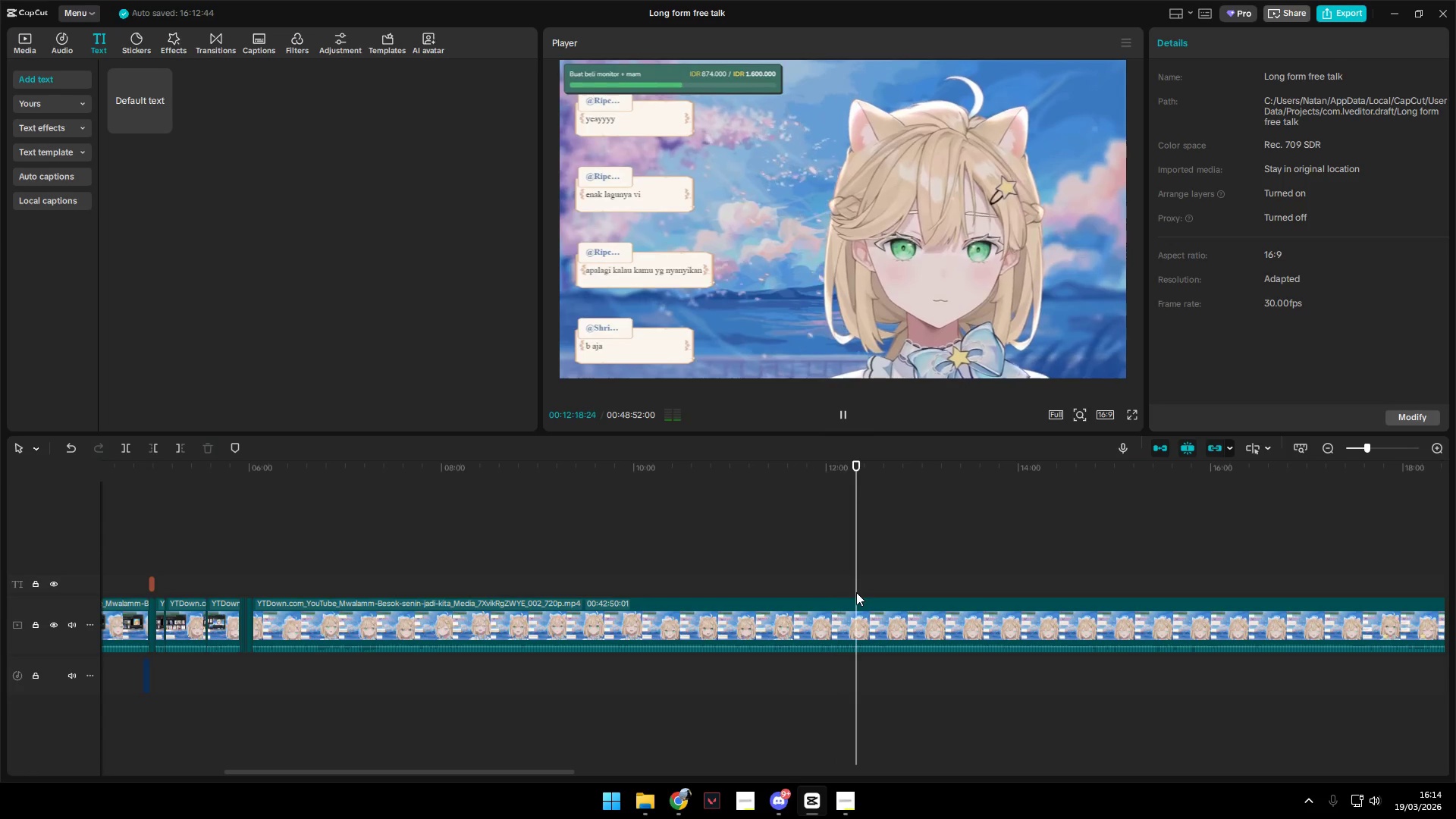 
key(Space)
 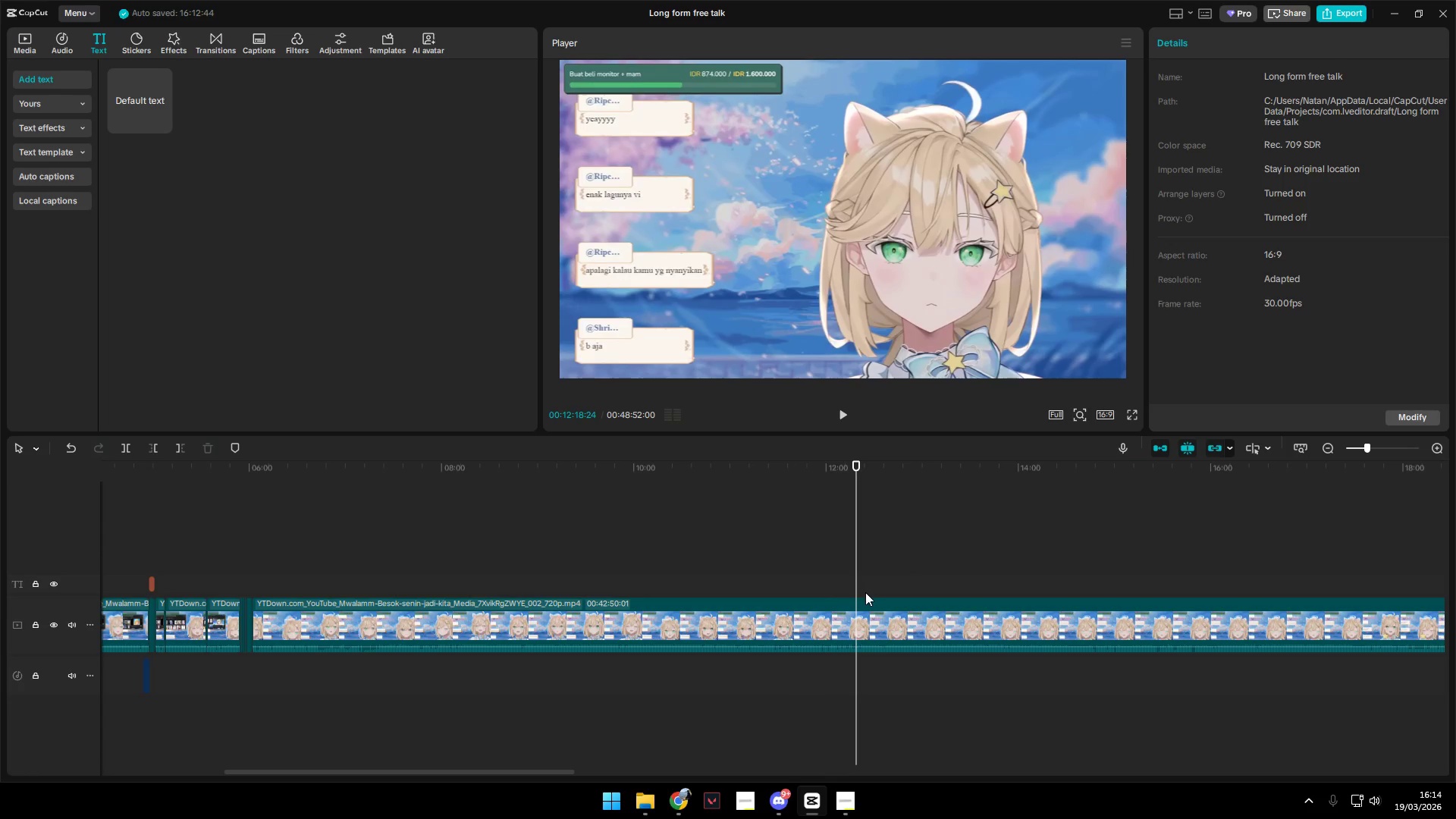 
key(Space)
 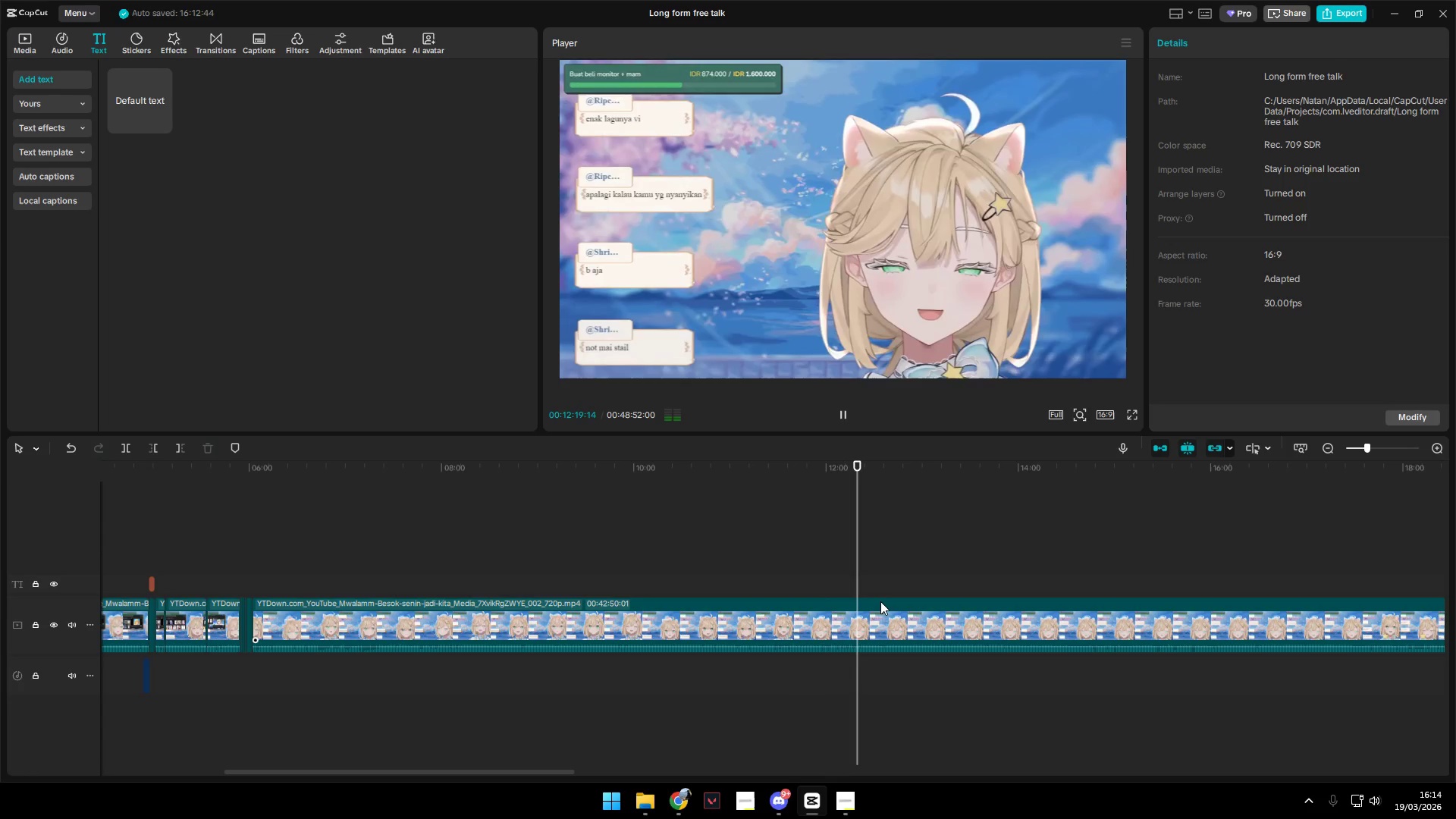 
hold_key(key=AltLeft, duration=1.5)
scroll: coordinate [879, 610], scroll_direction: up, amount: 4.0
 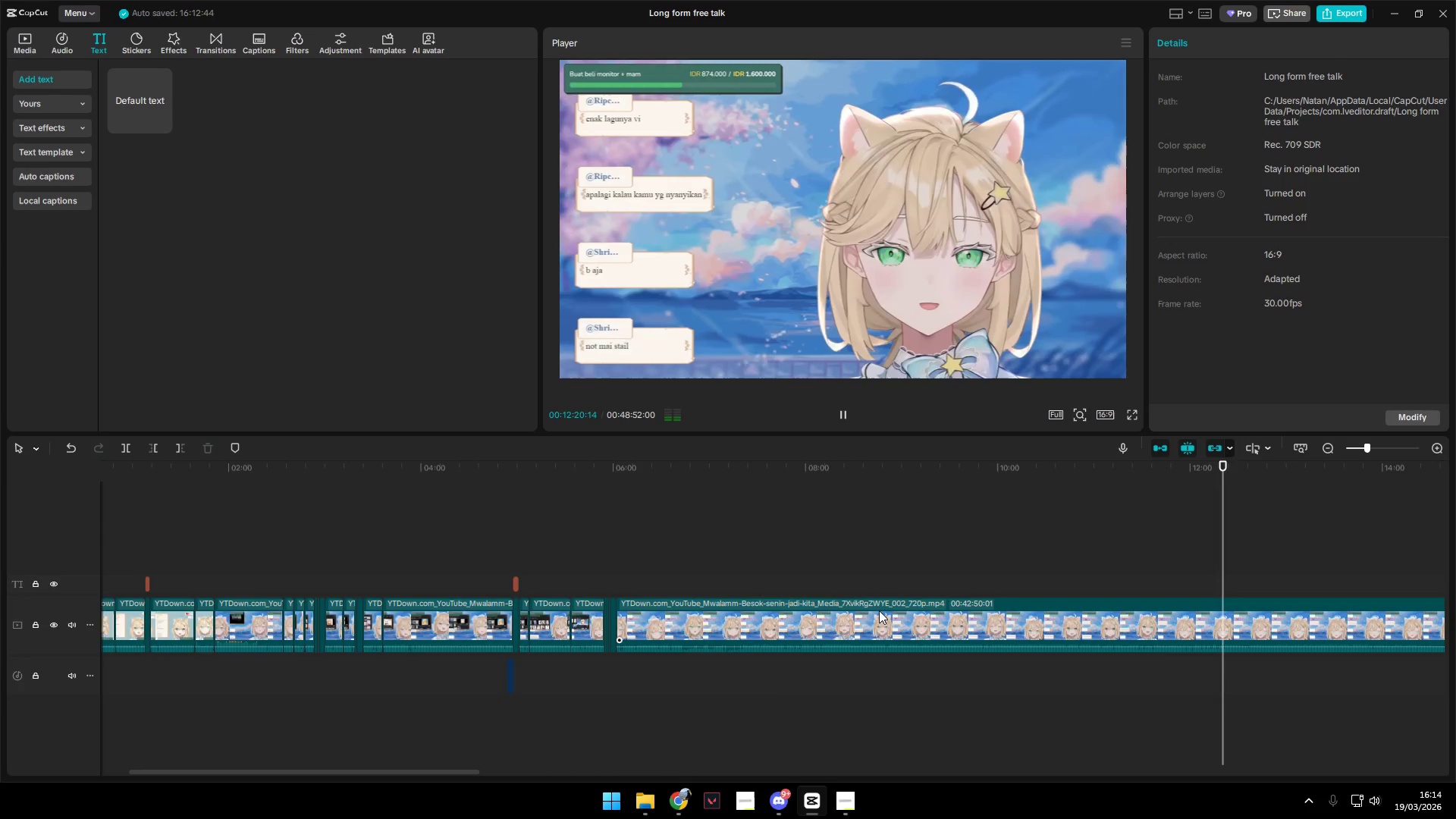 
hold_key(key=AltLeft, duration=1.7)
hold_key(key=ControlLeft, duration=0.73)
scroll: coordinate [879, 610], scroll_direction: down, amount: 4.0
 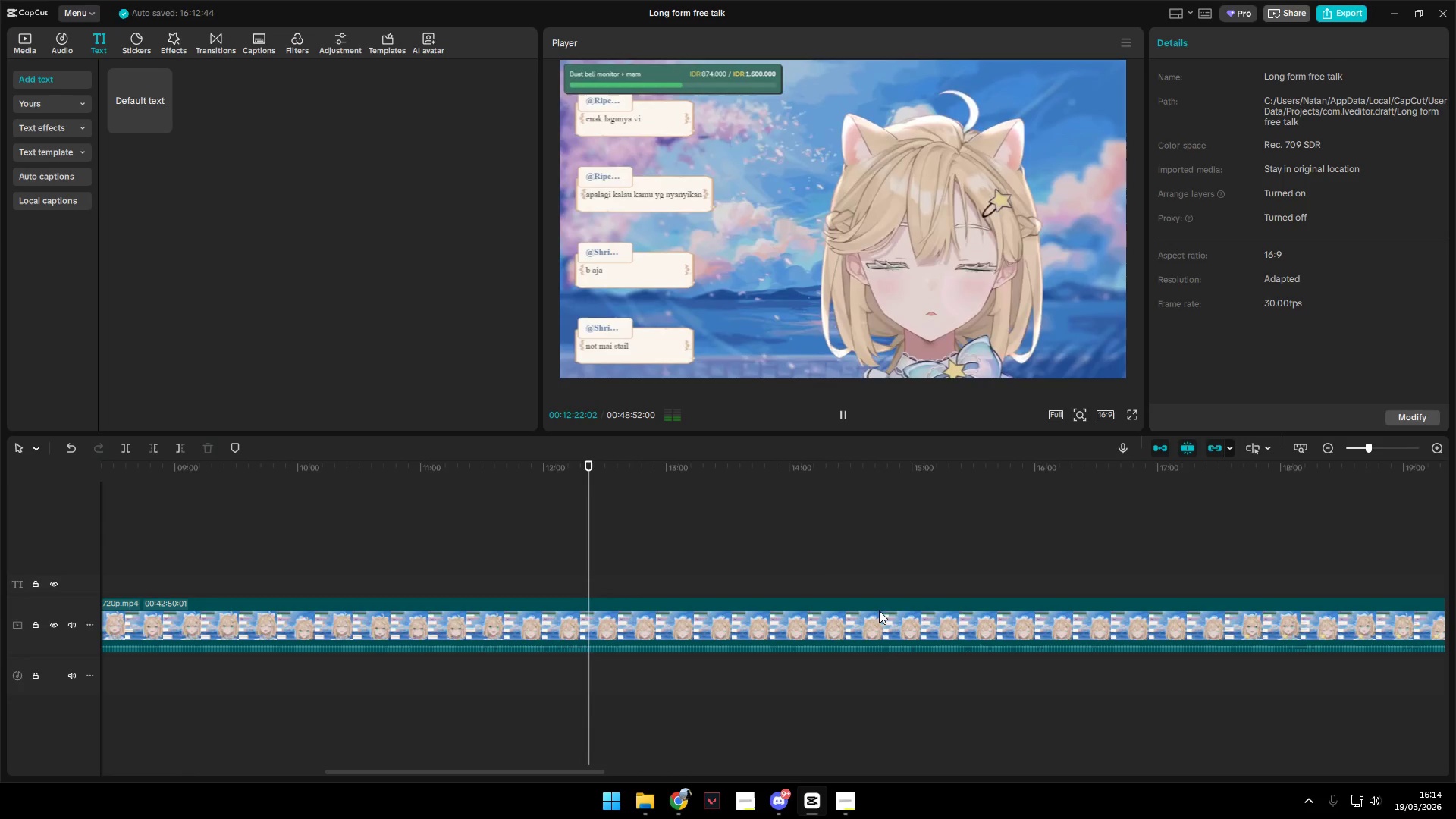 
hold_key(key=AltLeft, duration=1.06)
scroll: coordinate [844, 606], scroll_direction: up, amount: 2.0
 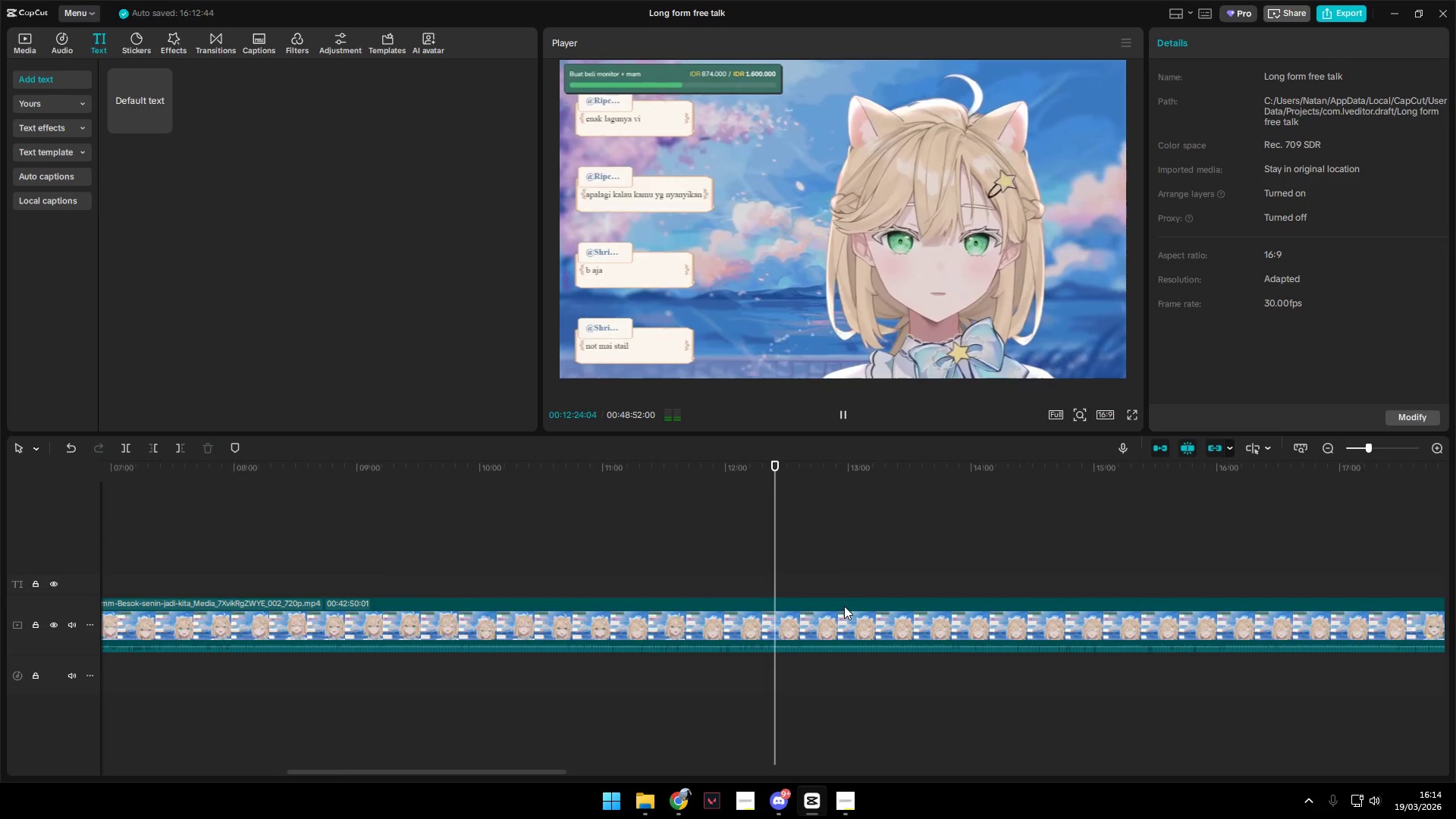 
wait(10.33)
 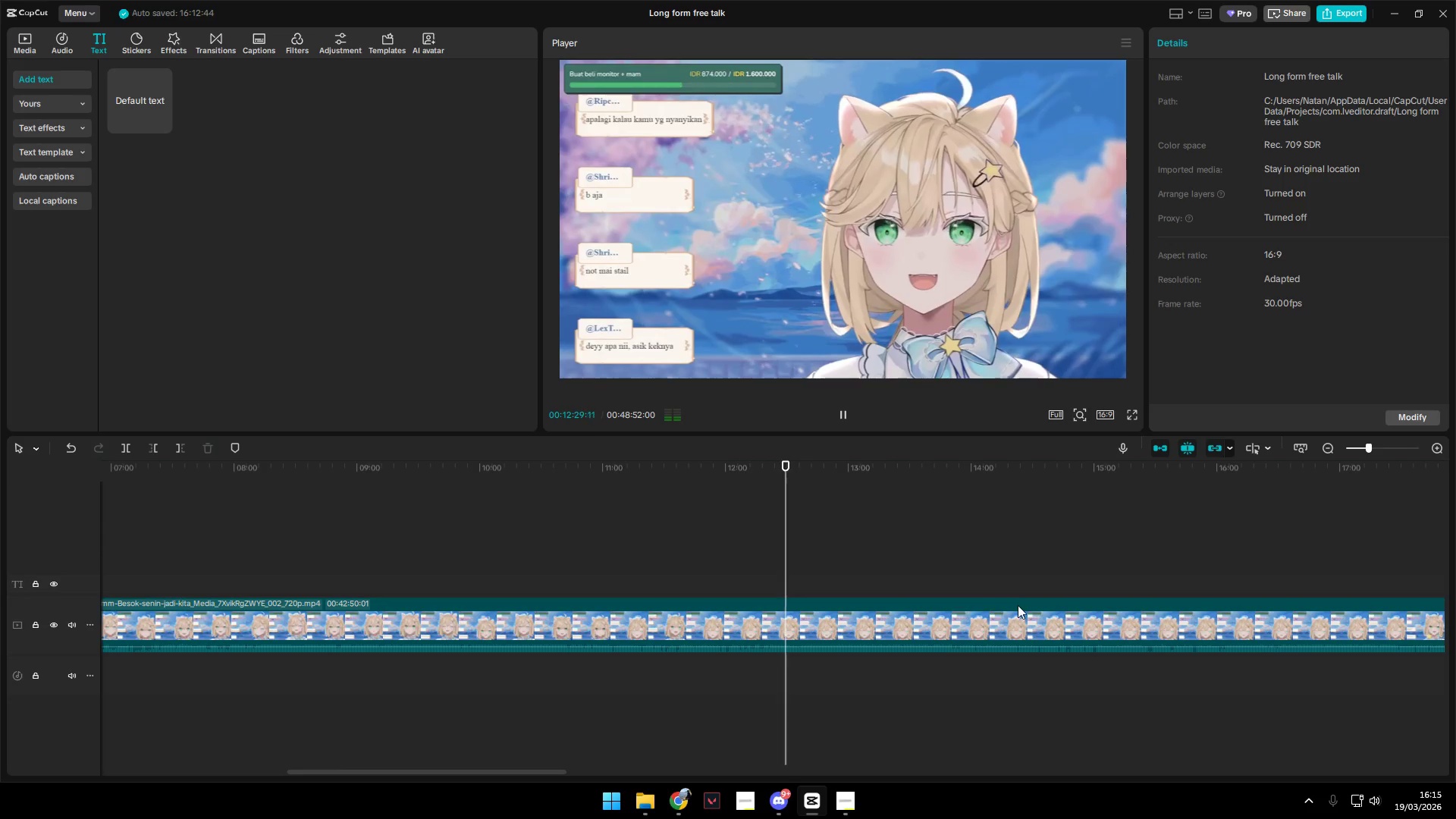 
left_click([1081, 579])
 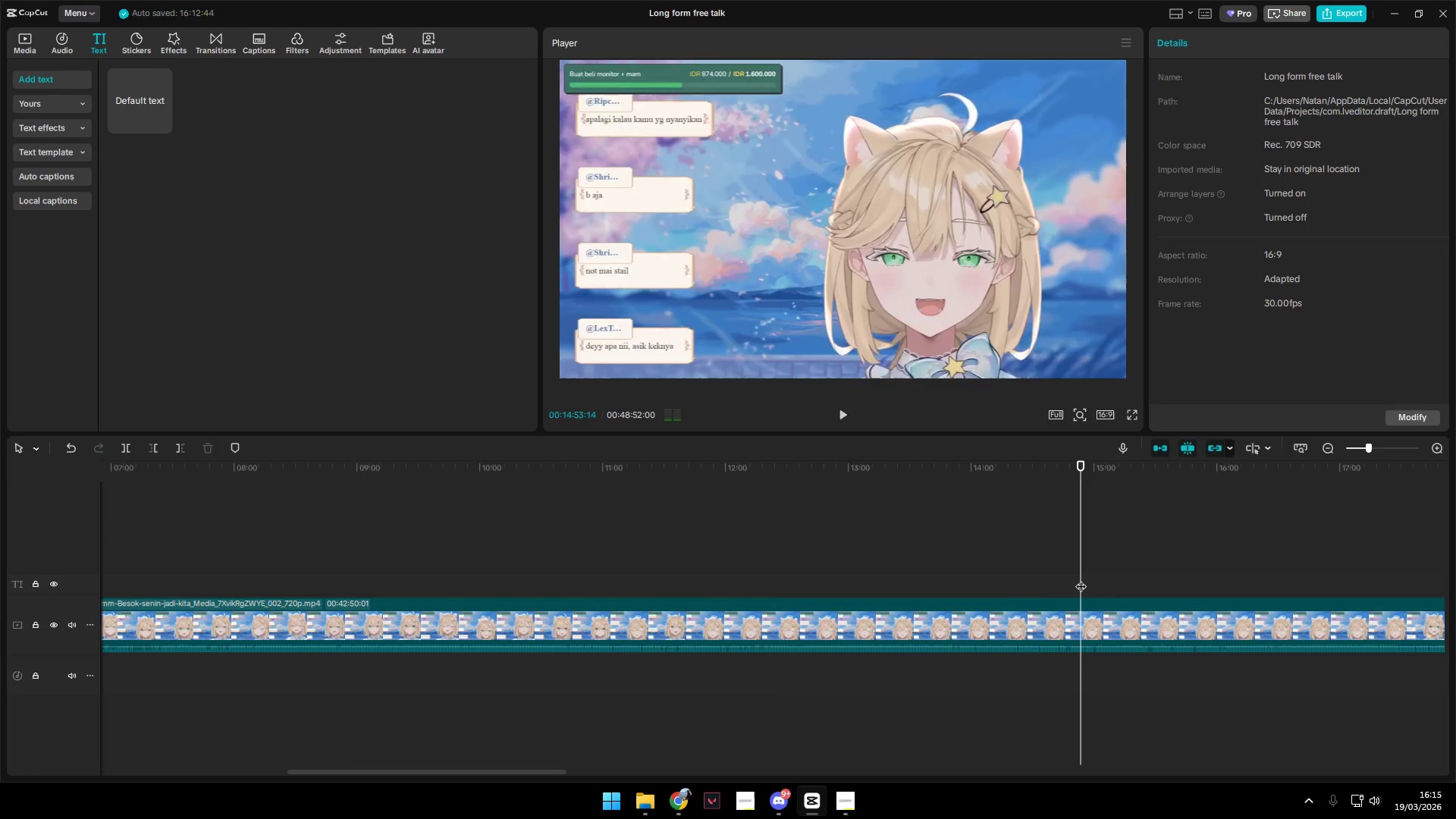 
key(Space)
 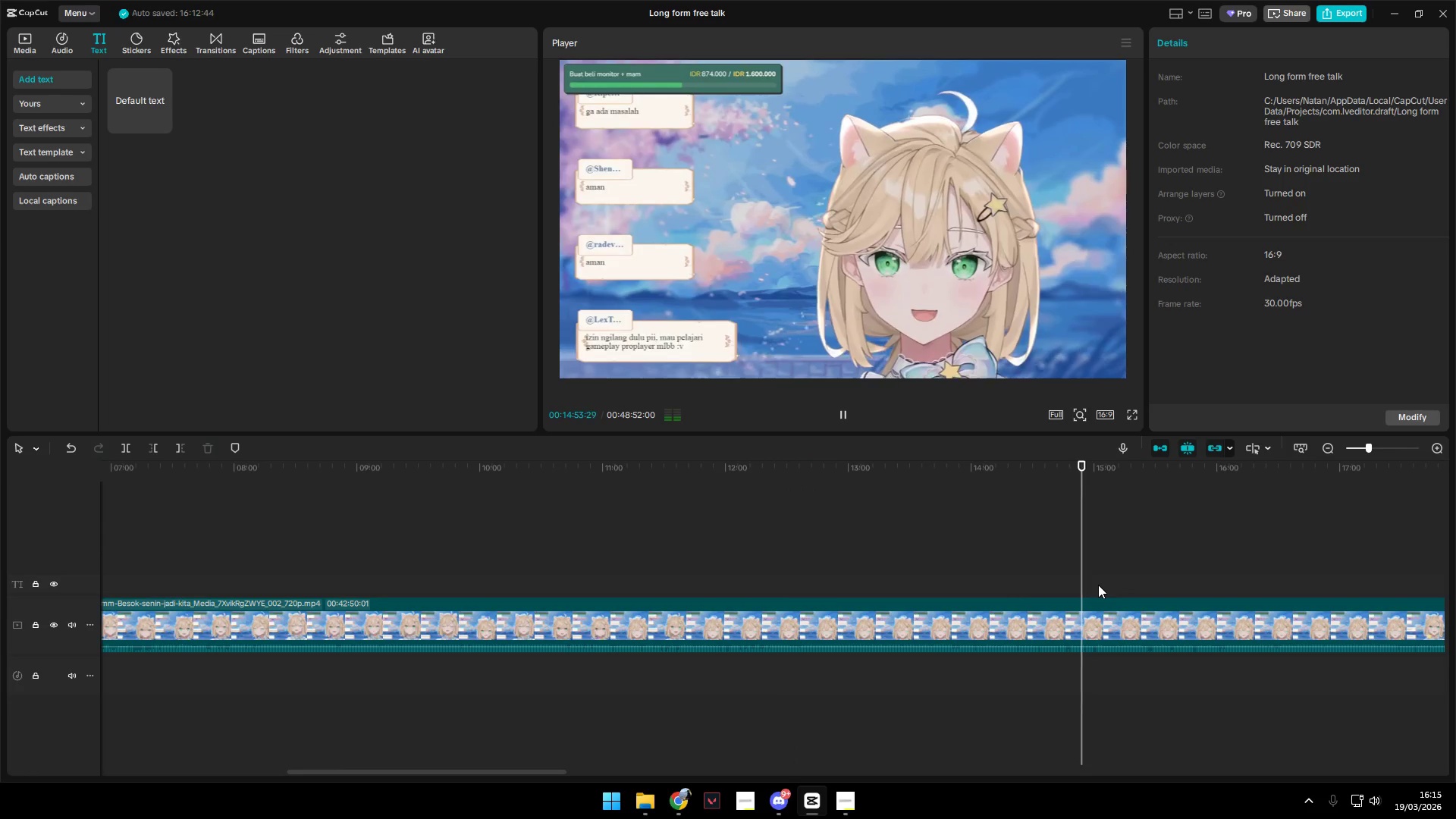 
left_click([1098, 585])
 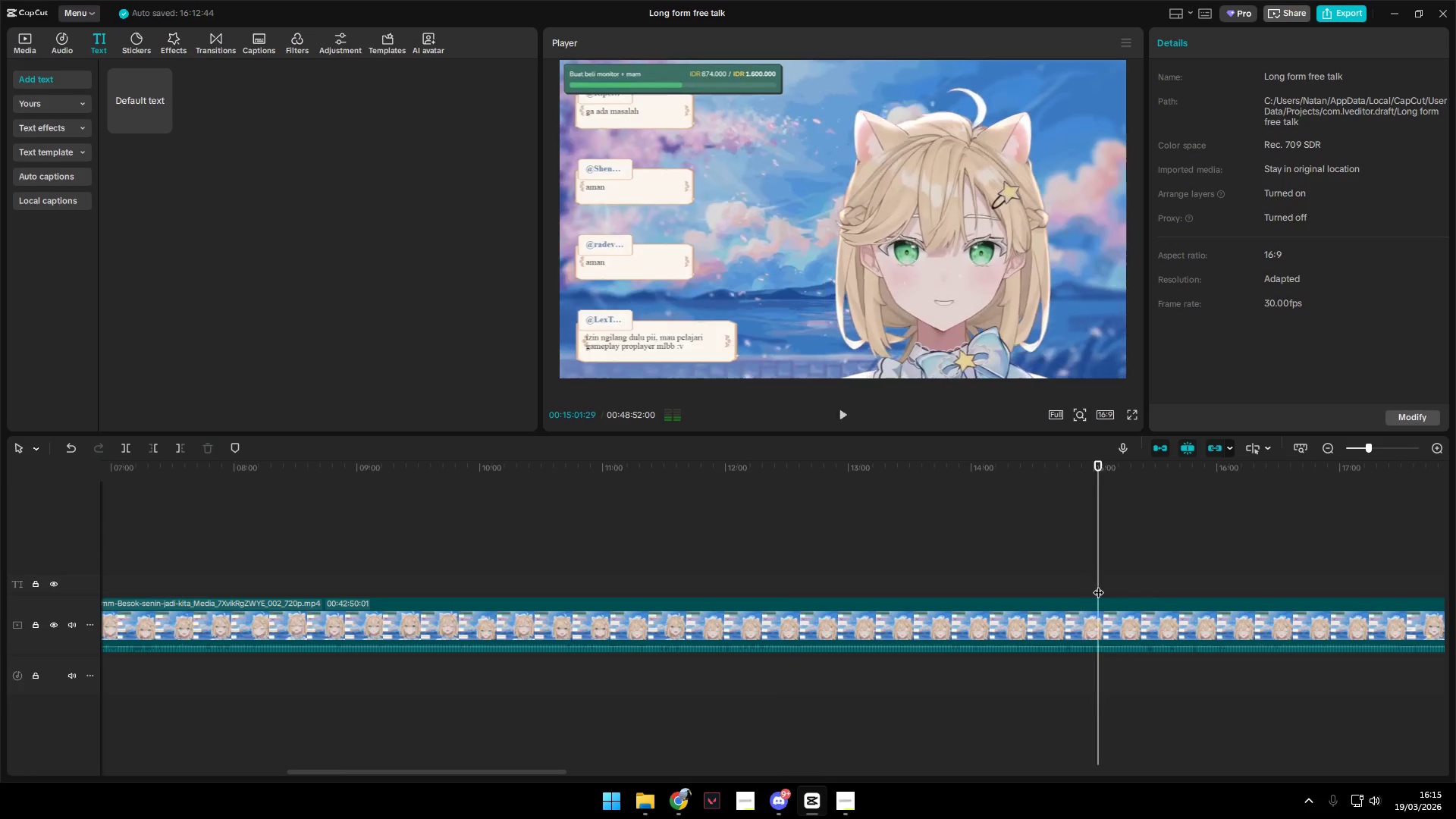 
key(Space)
 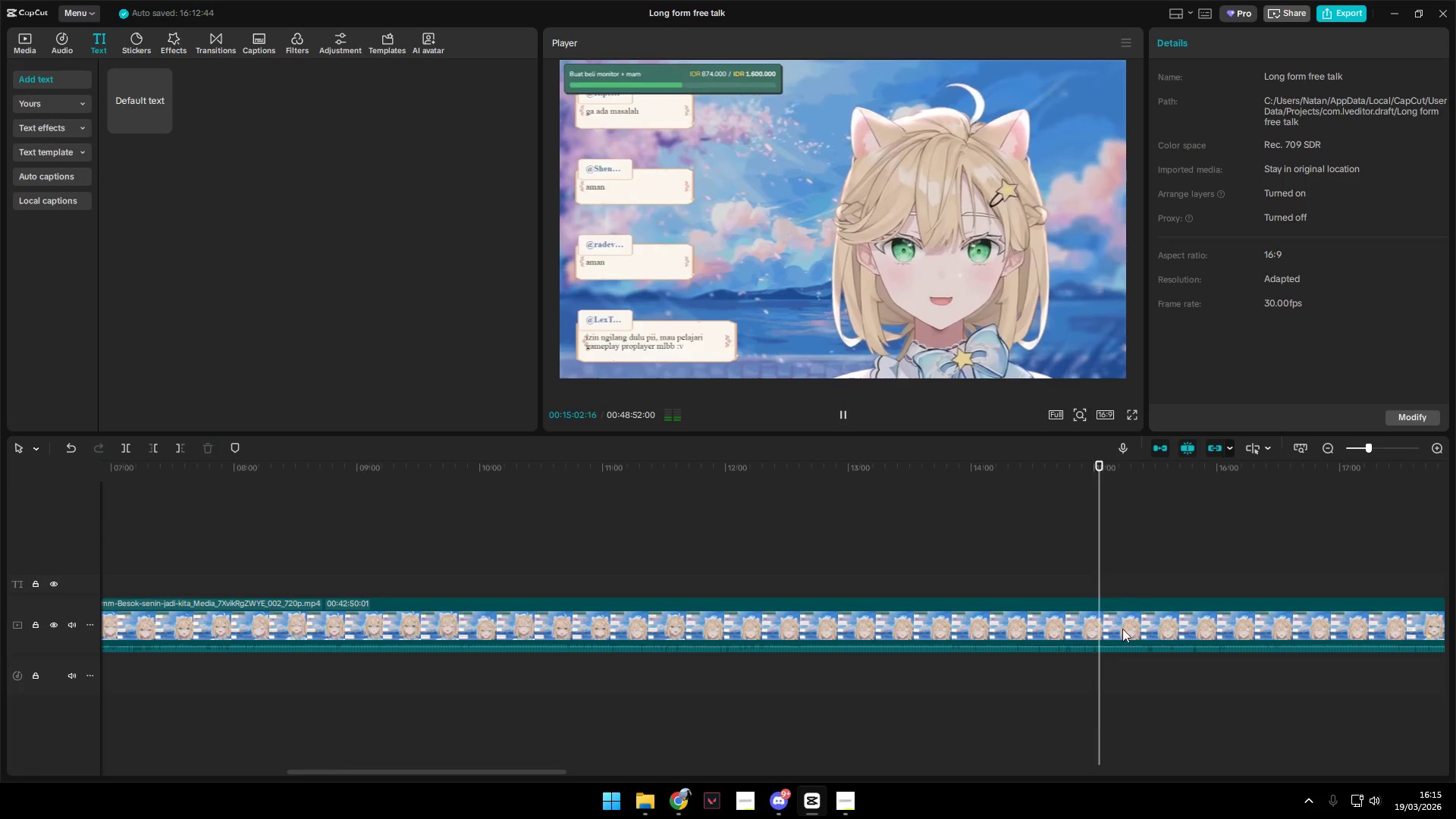 
hold_key(key=AltLeft, duration=1.5)
scroll: coordinate [1127, 661], scroll_direction: down, amount: 6.0
 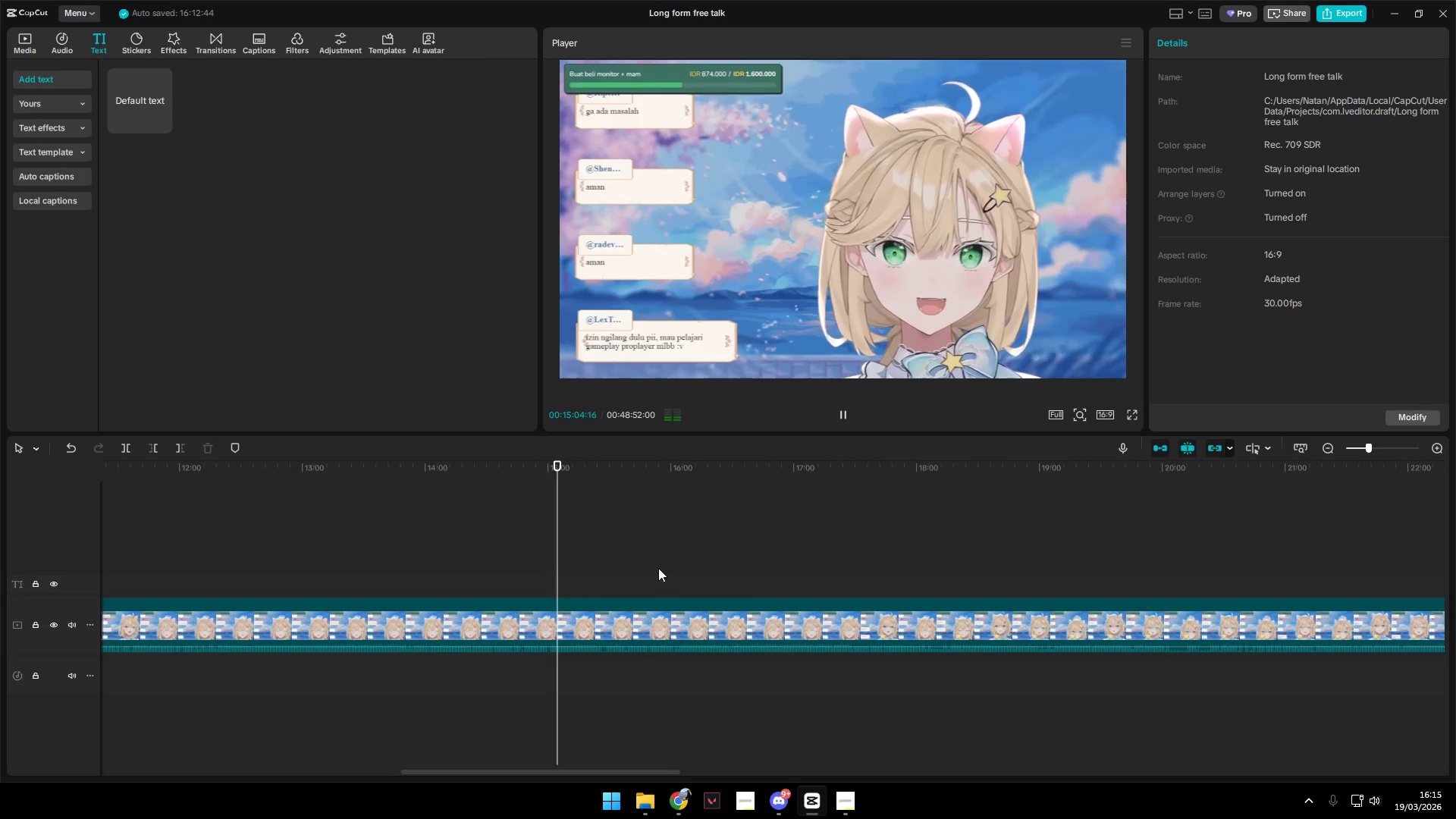 
left_click([633, 563])
 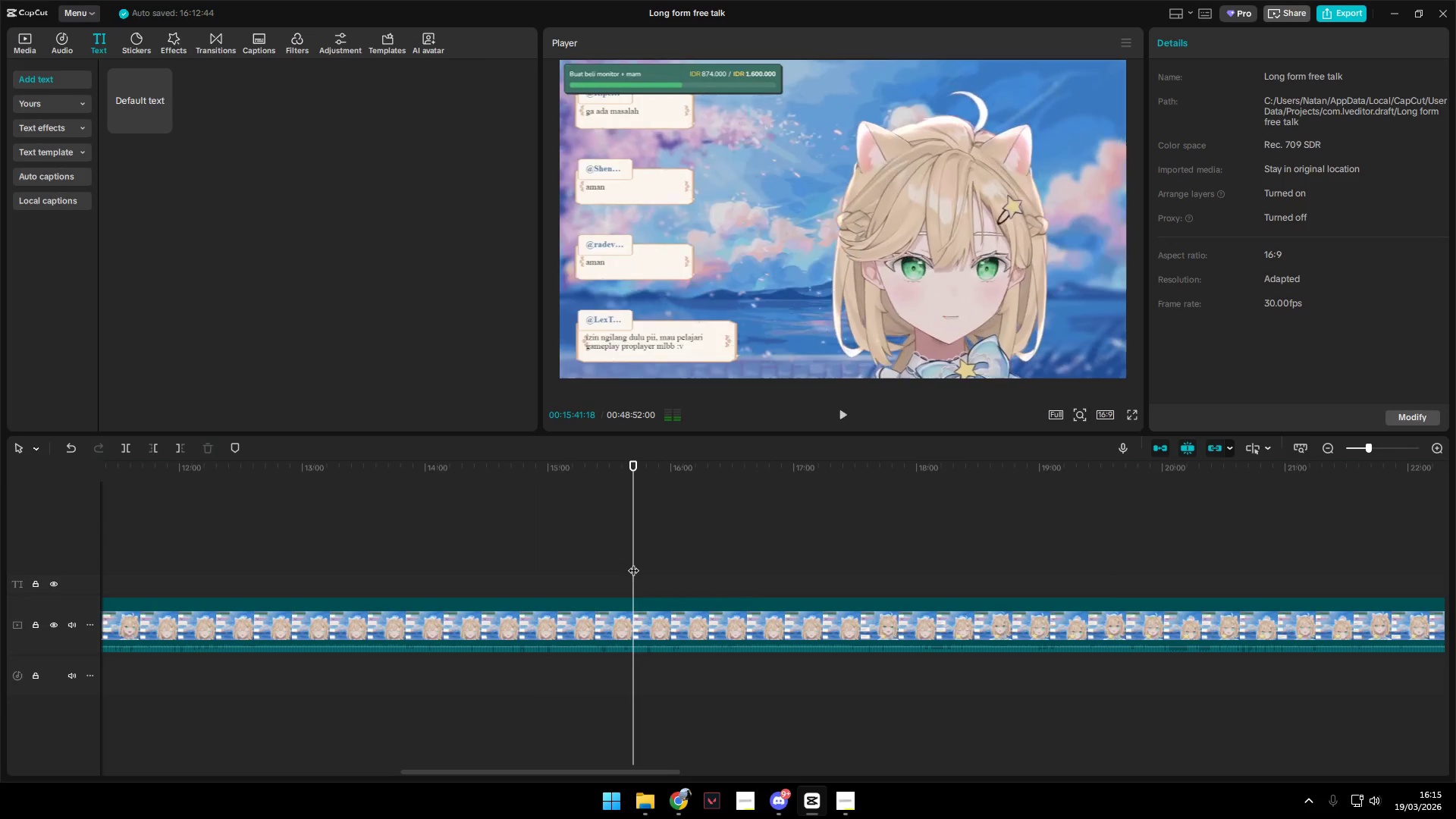 
key(Space)
 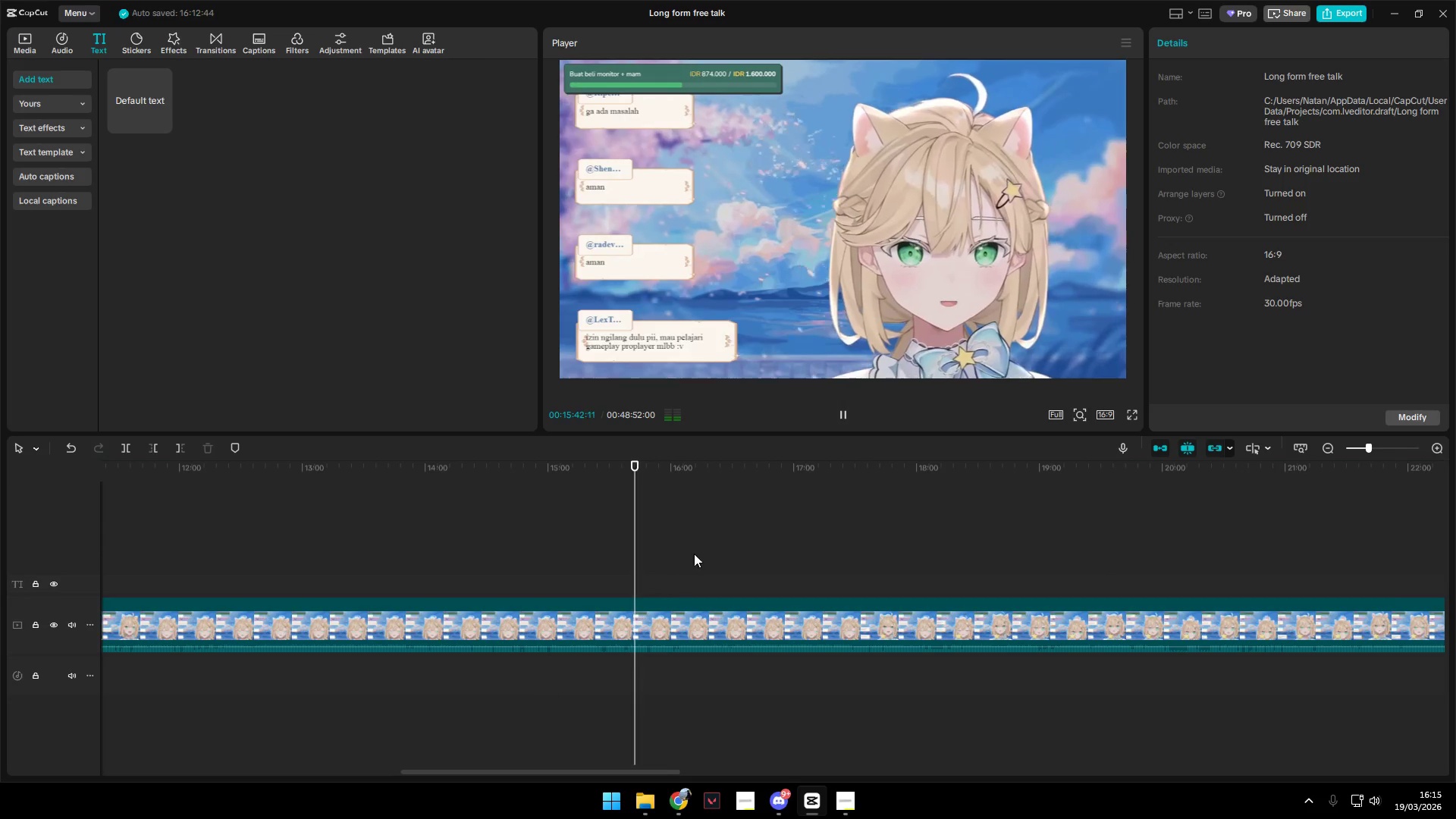 
key(Space)
 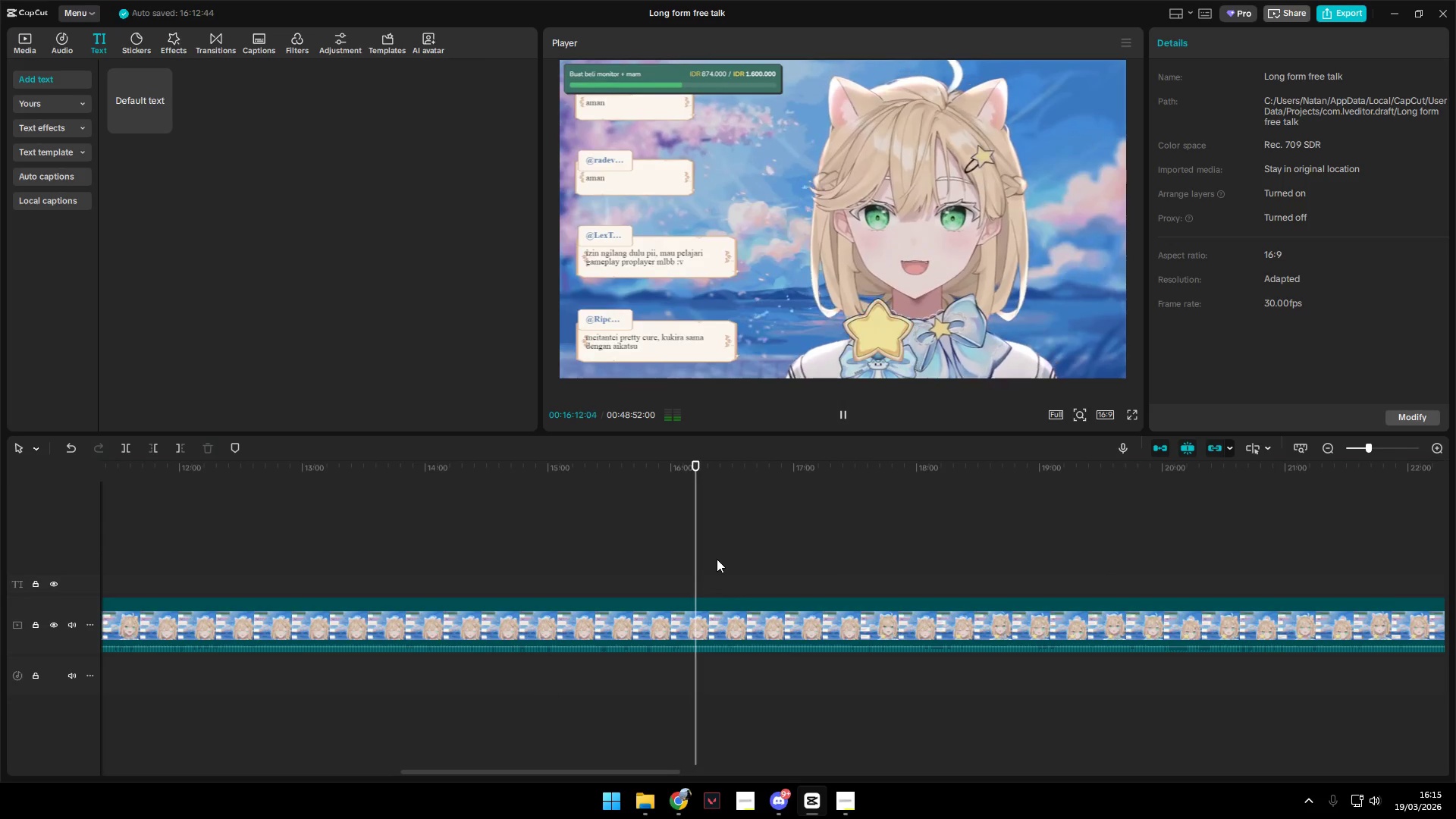 
left_click([656, 546])
 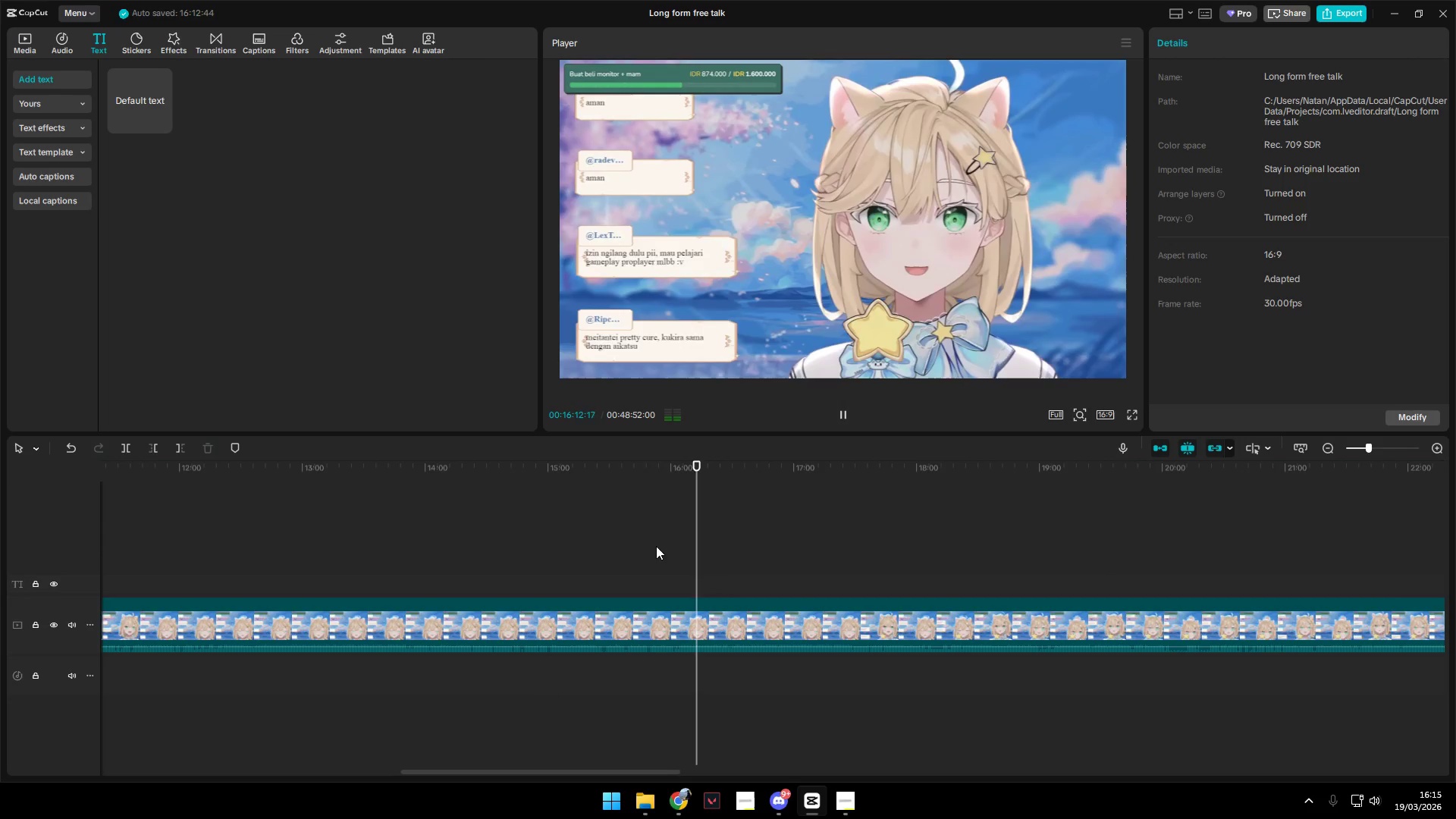 
key(Space)
 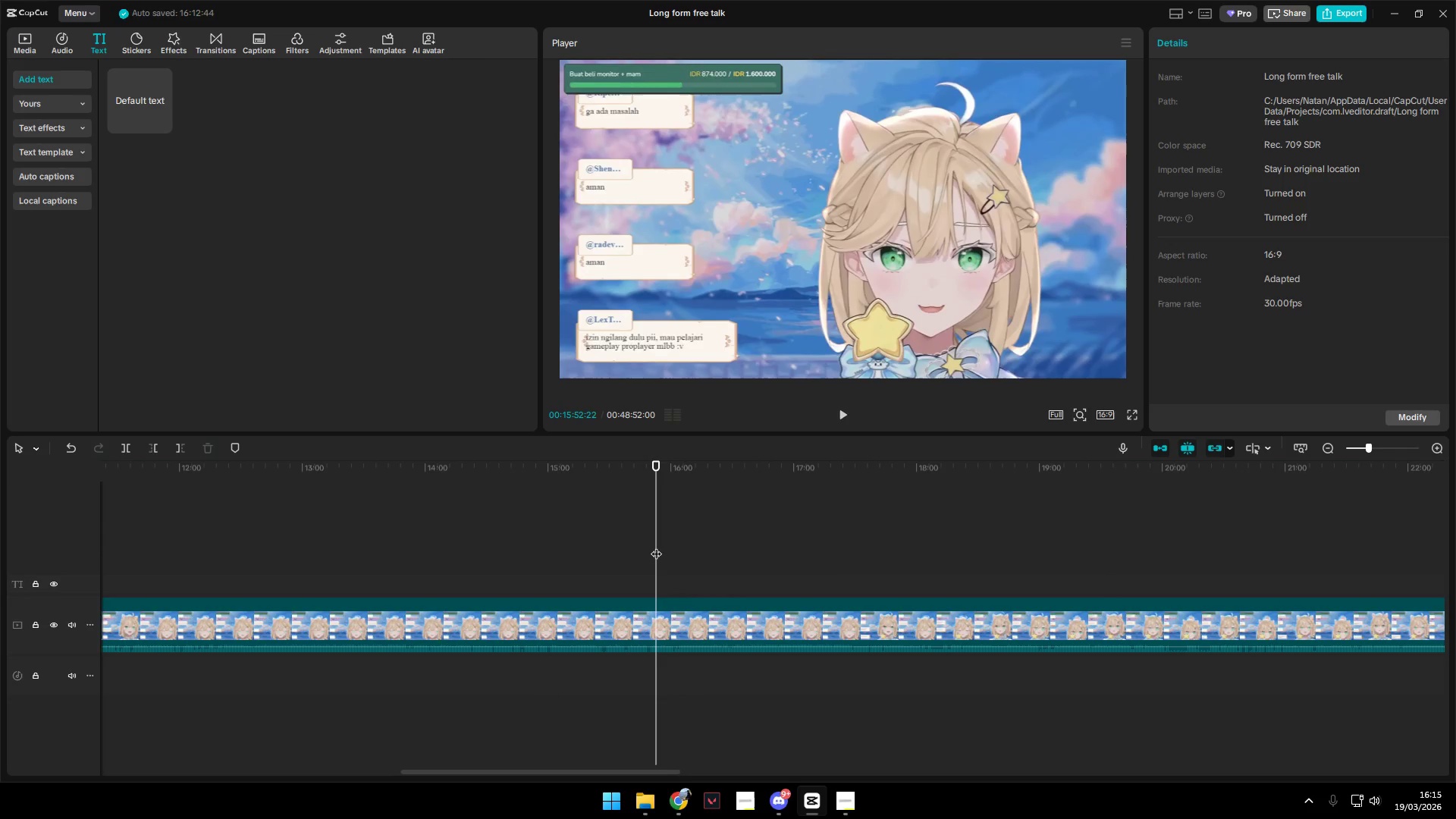 
key(Space)
 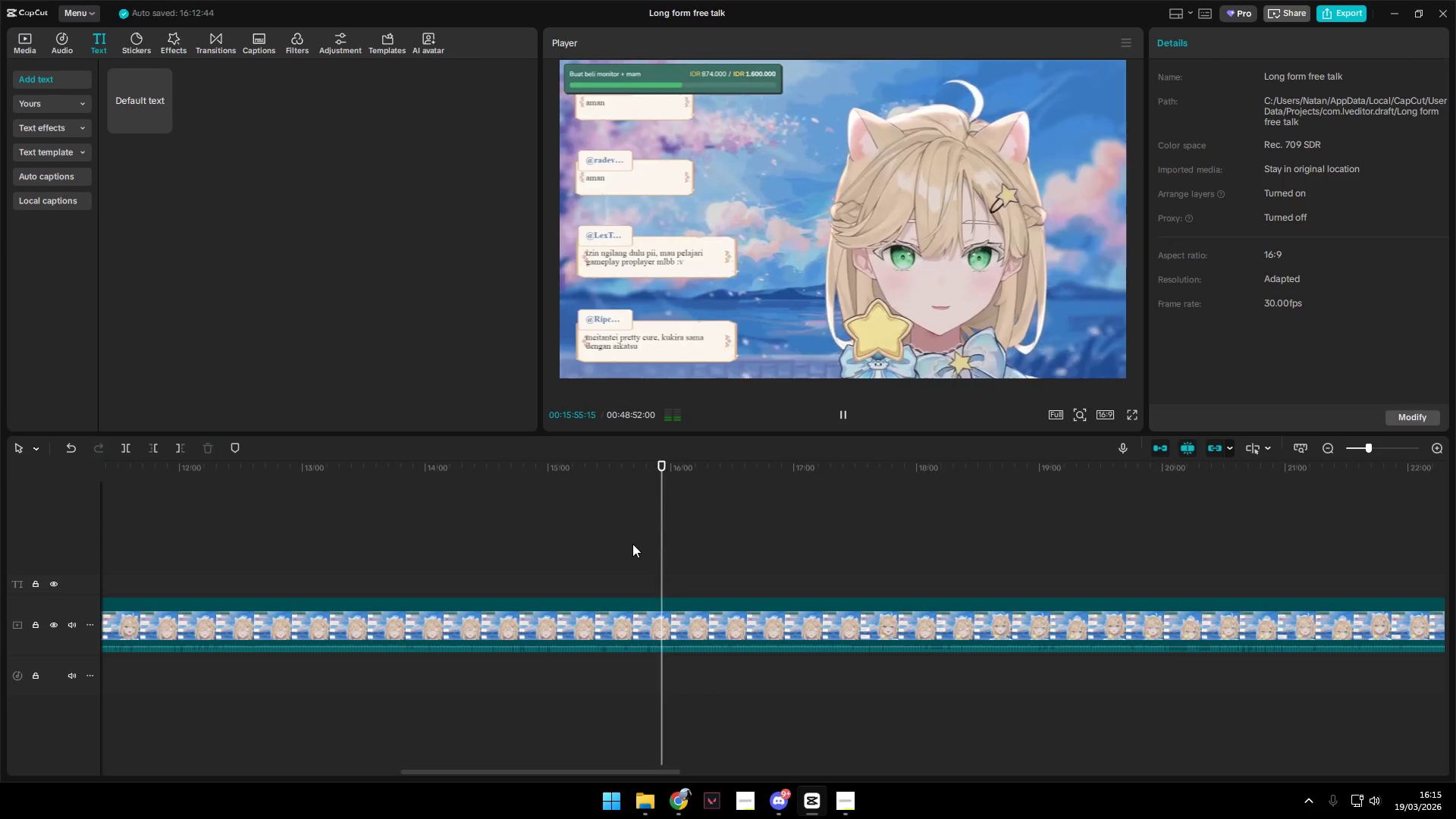 
hold_key(key=AltLeft, duration=0.73)
scroll: coordinate [697, 603], scroll_direction: up, amount: 4.0
 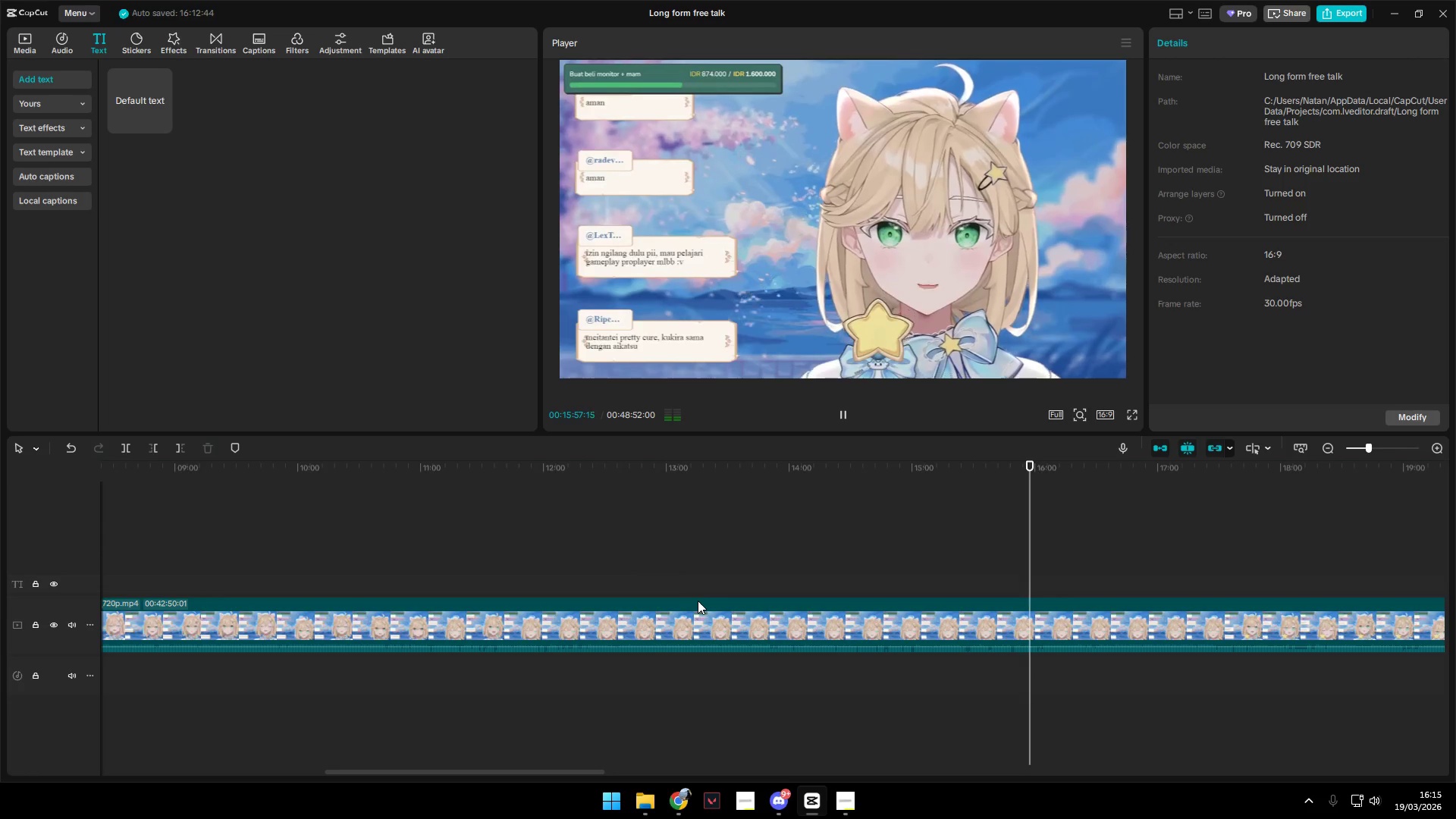 
hold_key(key=AltLeft, duration=1.5)
scroll: coordinate [698, 601], scroll_direction: down, amount: 3.0
 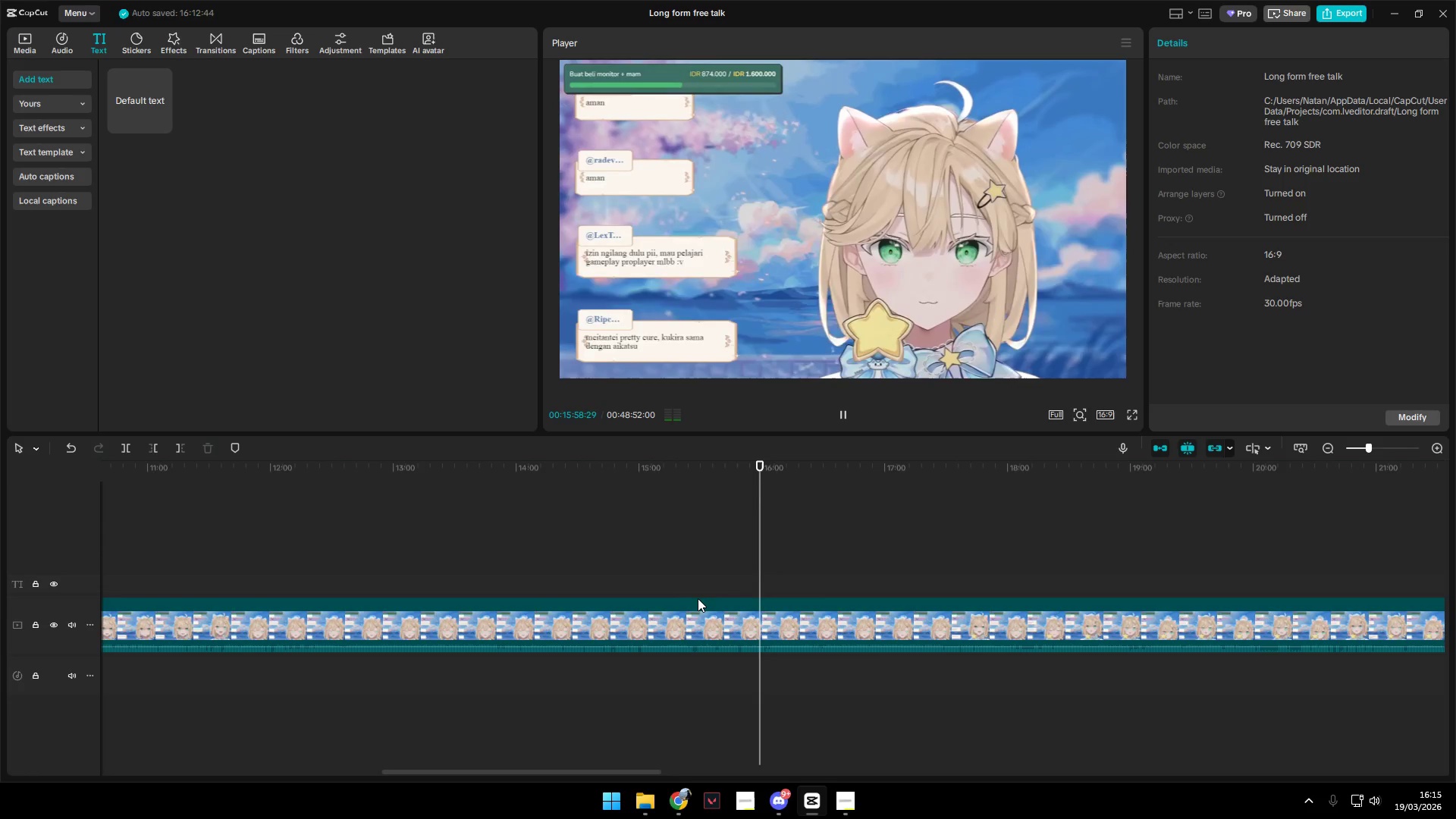 
hold_key(key=AltLeft, duration=0.98)
scroll: coordinate [697, 599], scroll_direction: down, amount: 4.0
 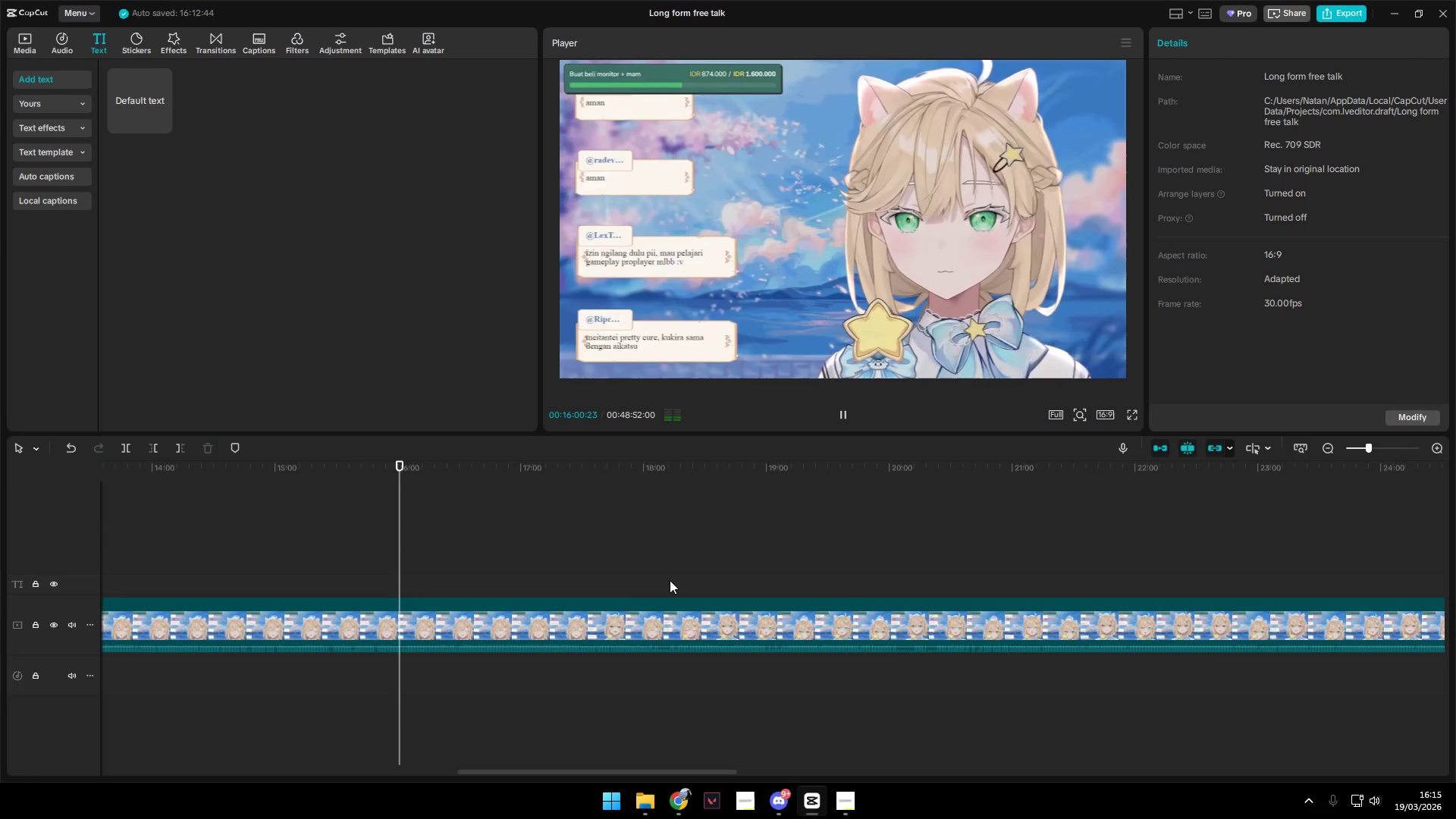 
key(Space)
 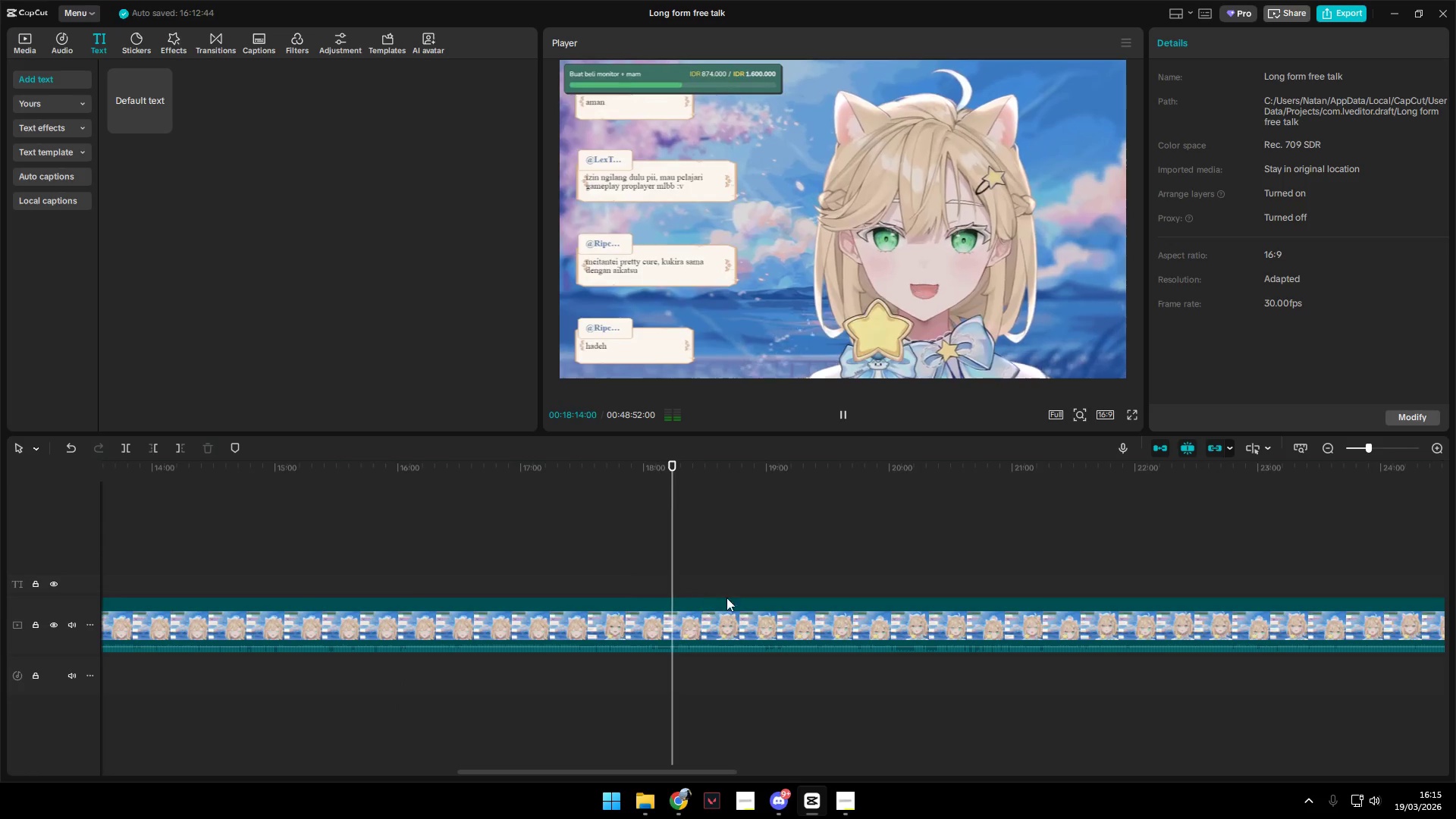 
left_click([786, 576])
 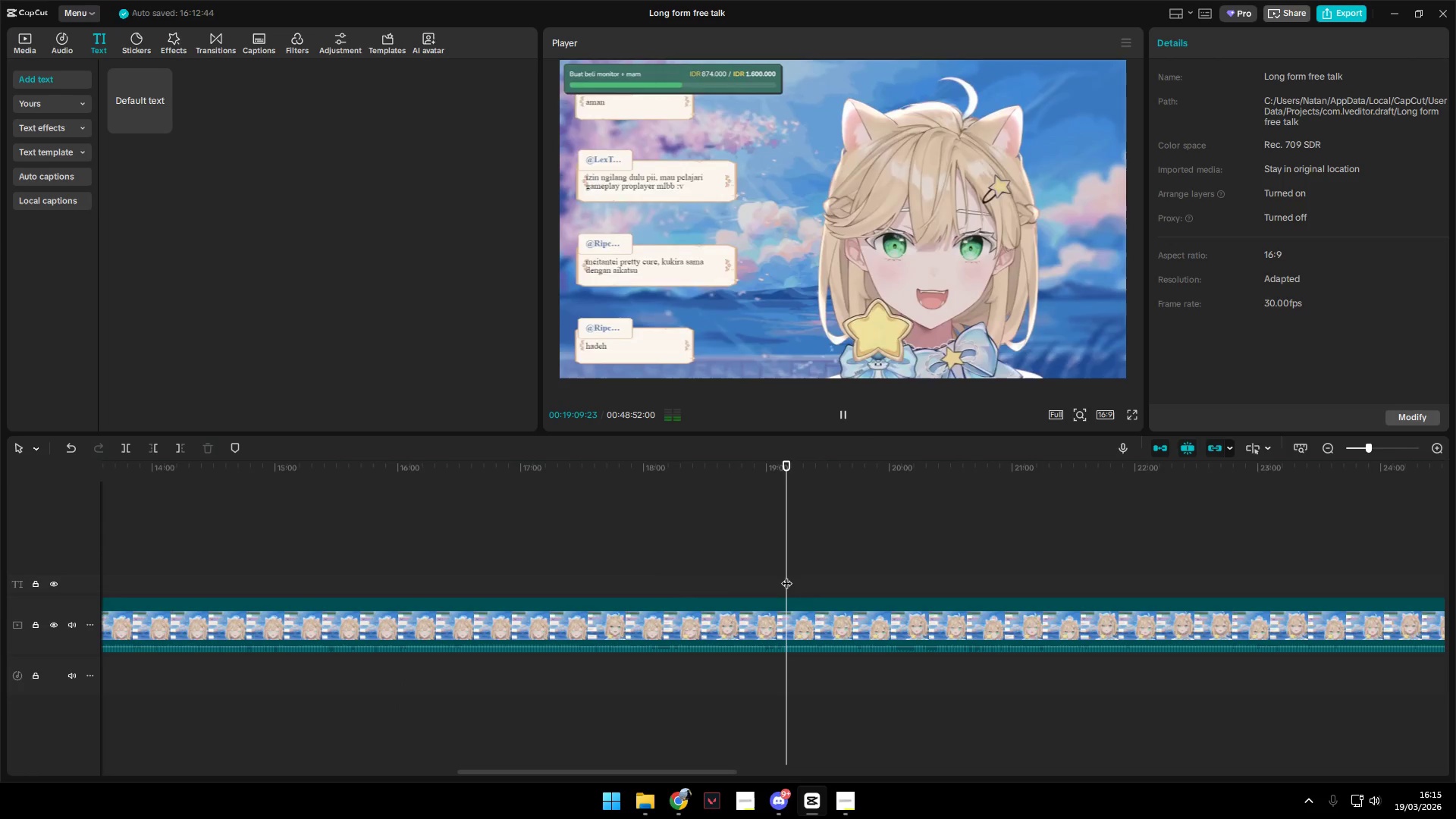 
key(Space)
 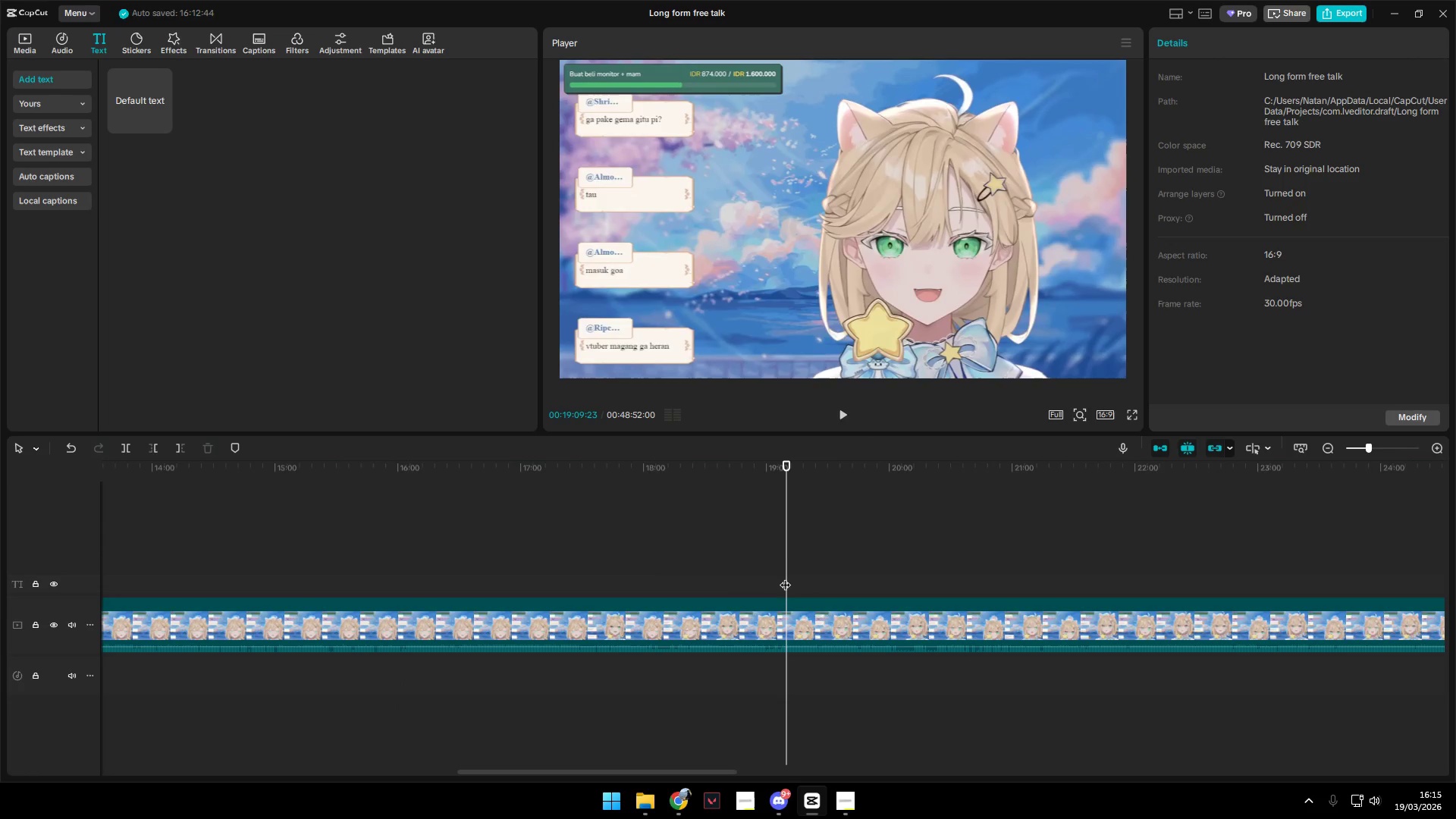 
key(Space)
 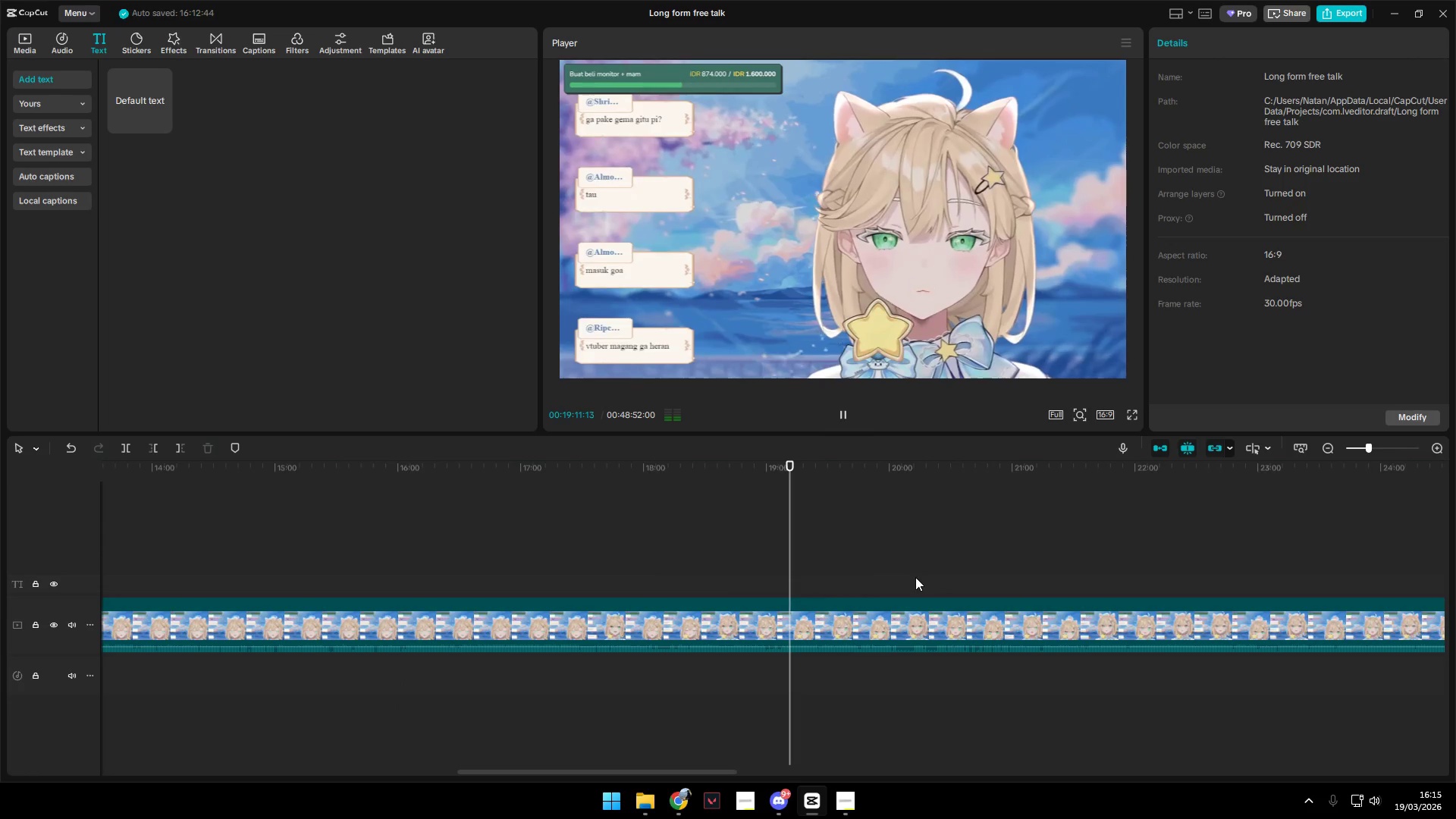 
key(Space)
 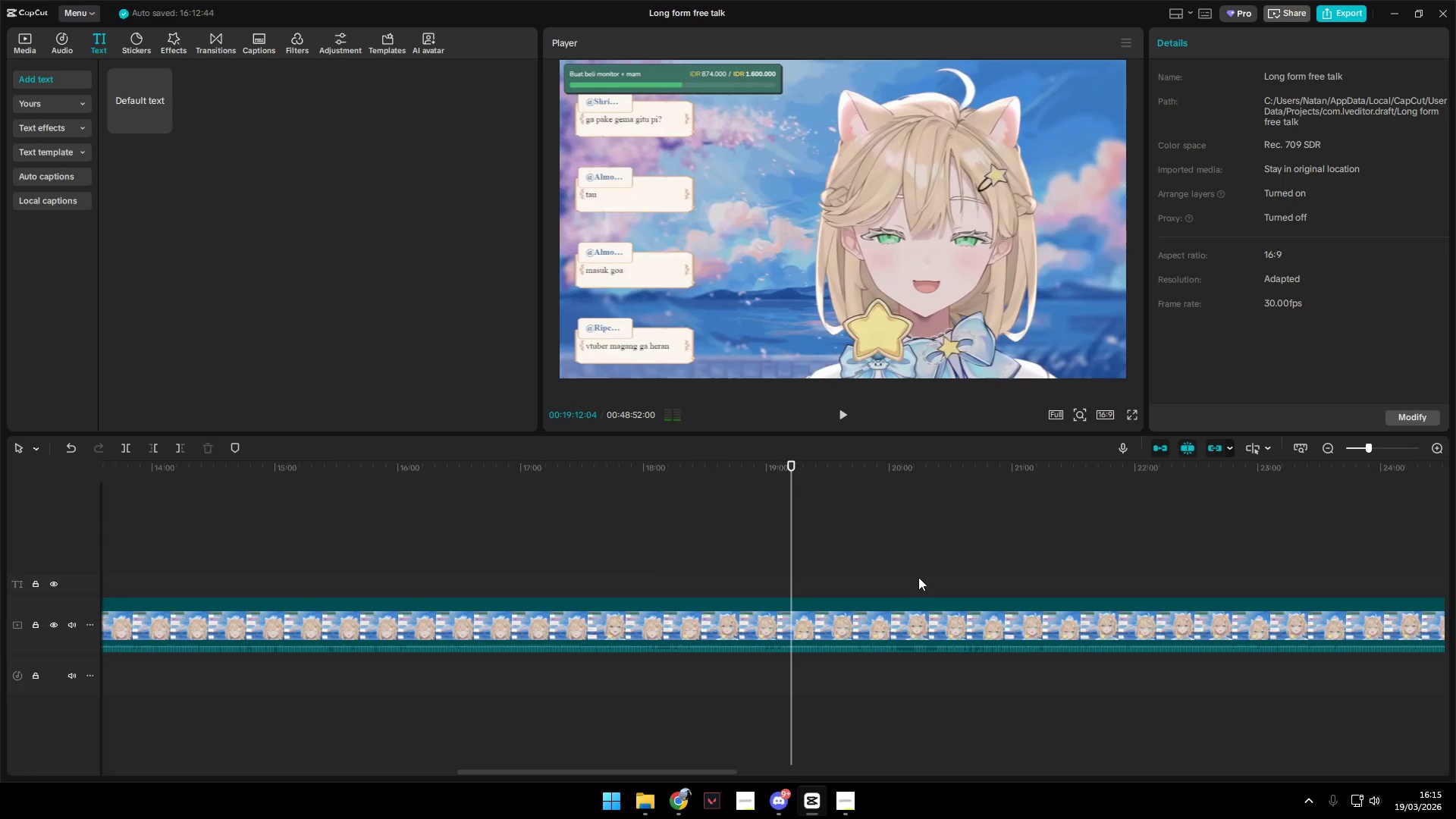 
left_click([912, 553])
 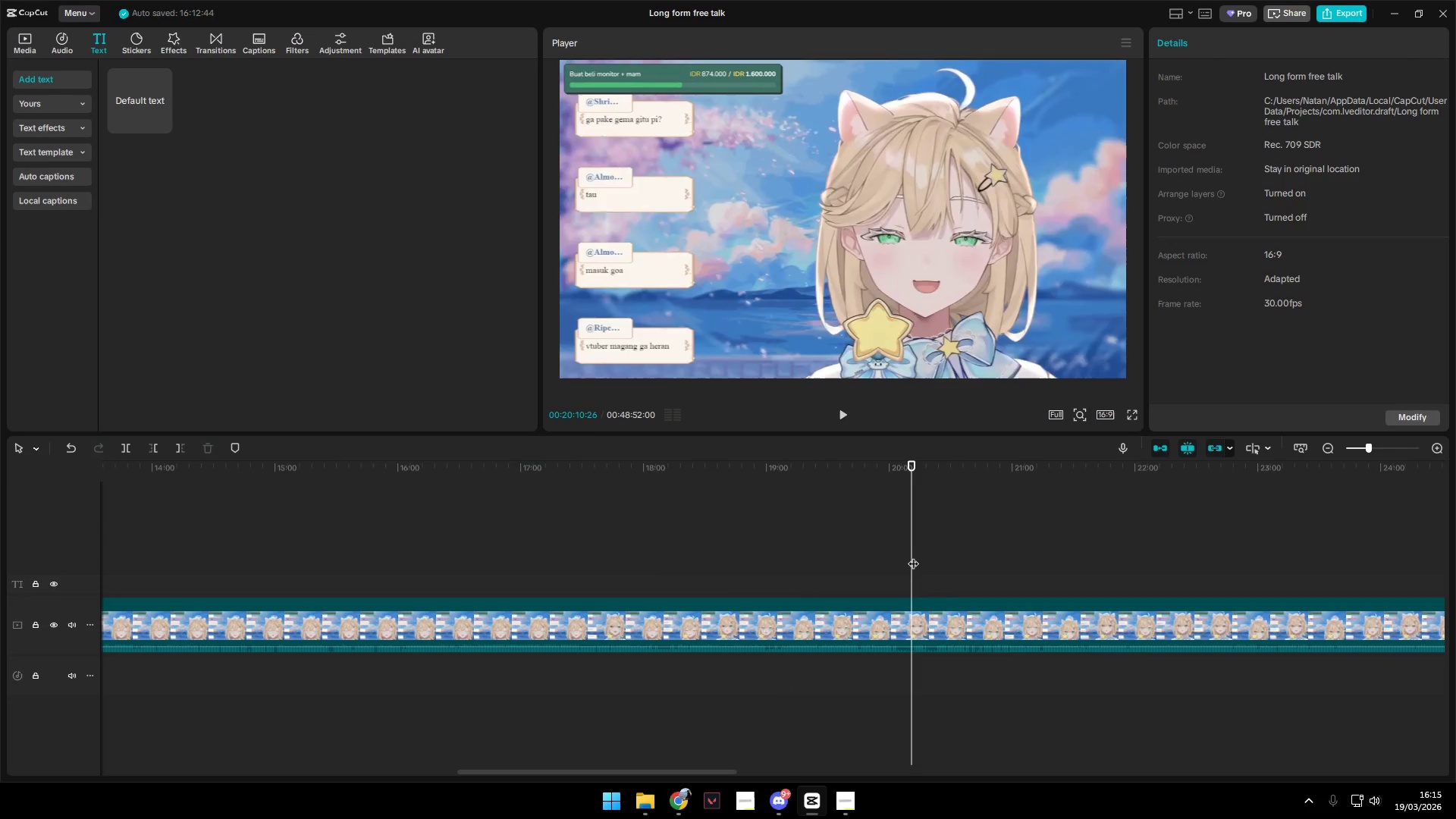 
key(Space)
 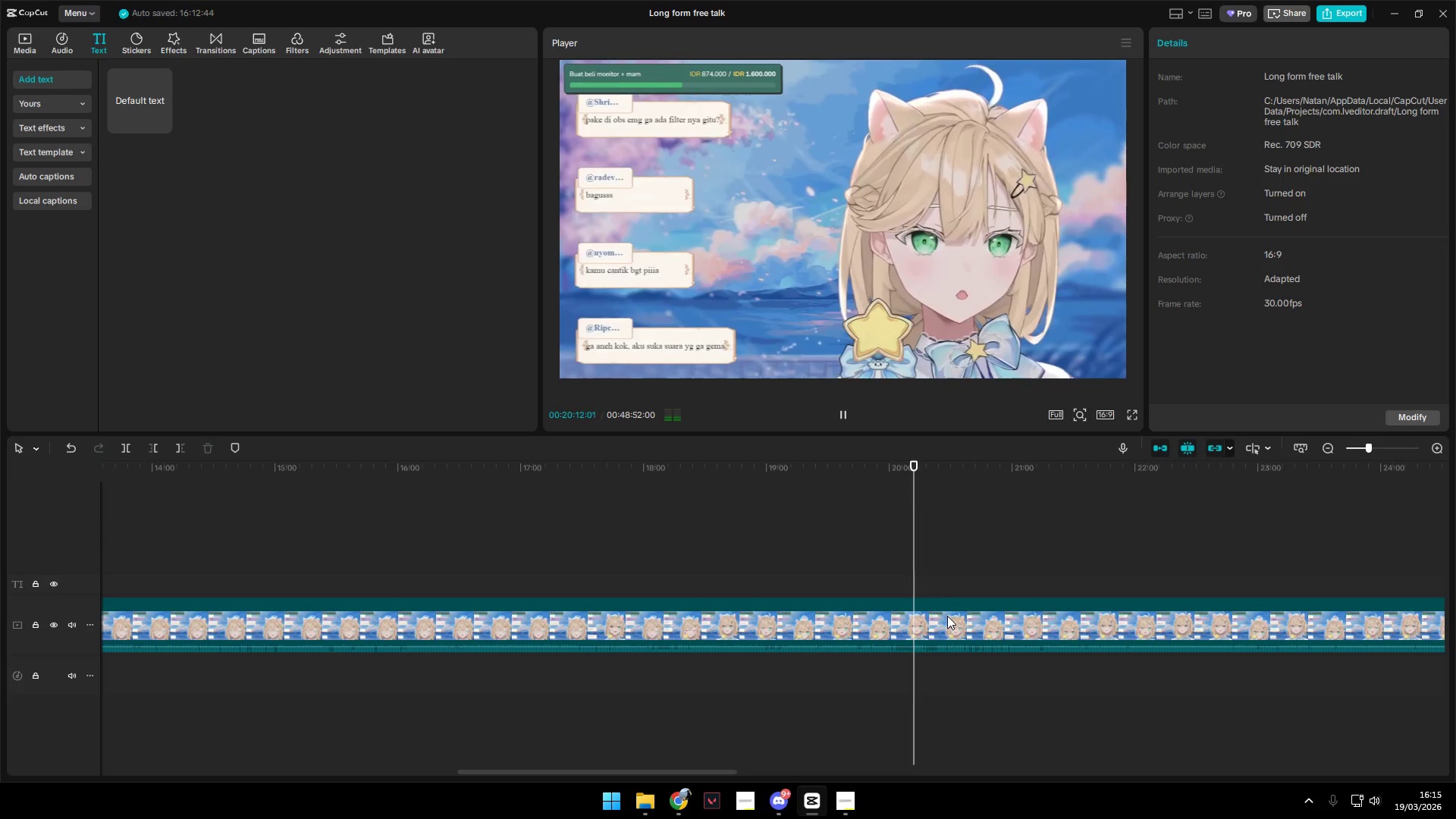 
hold_key(key=AltLeft, duration=0.78)
scroll: coordinate [947, 616], scroll_direction: down, amount: 4.0
 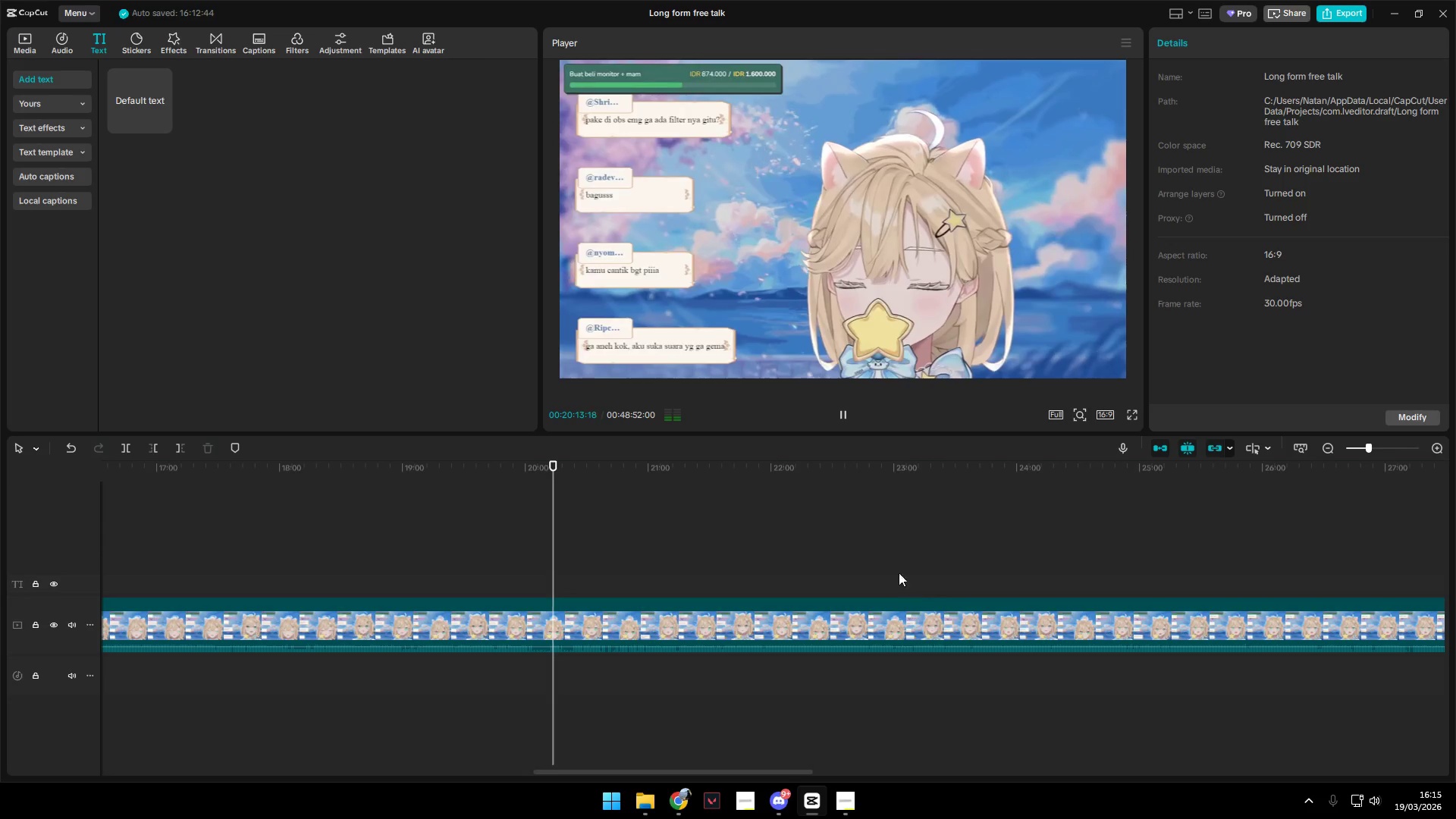 
left_click([817, 558])
 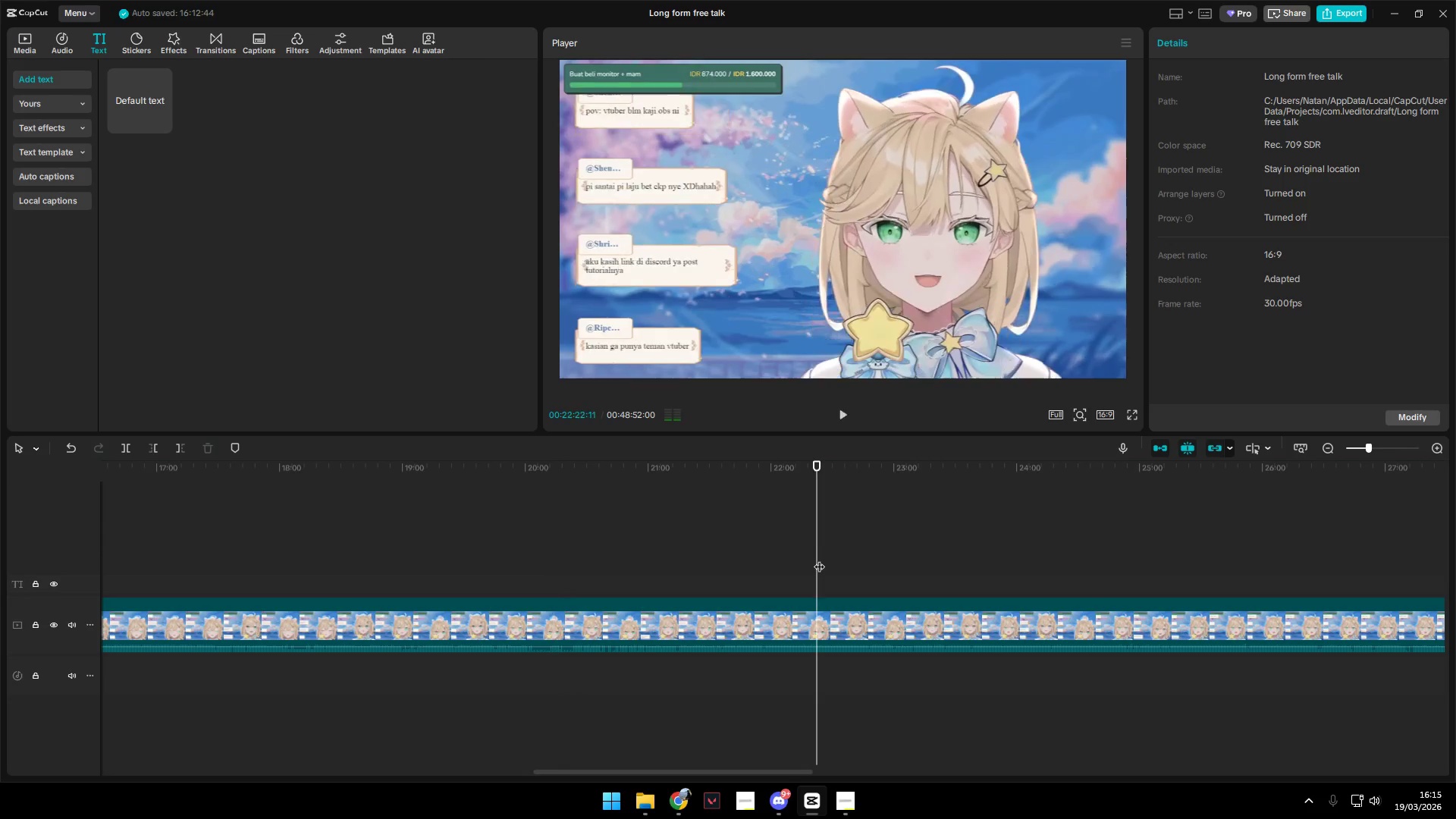 
key(Space)
 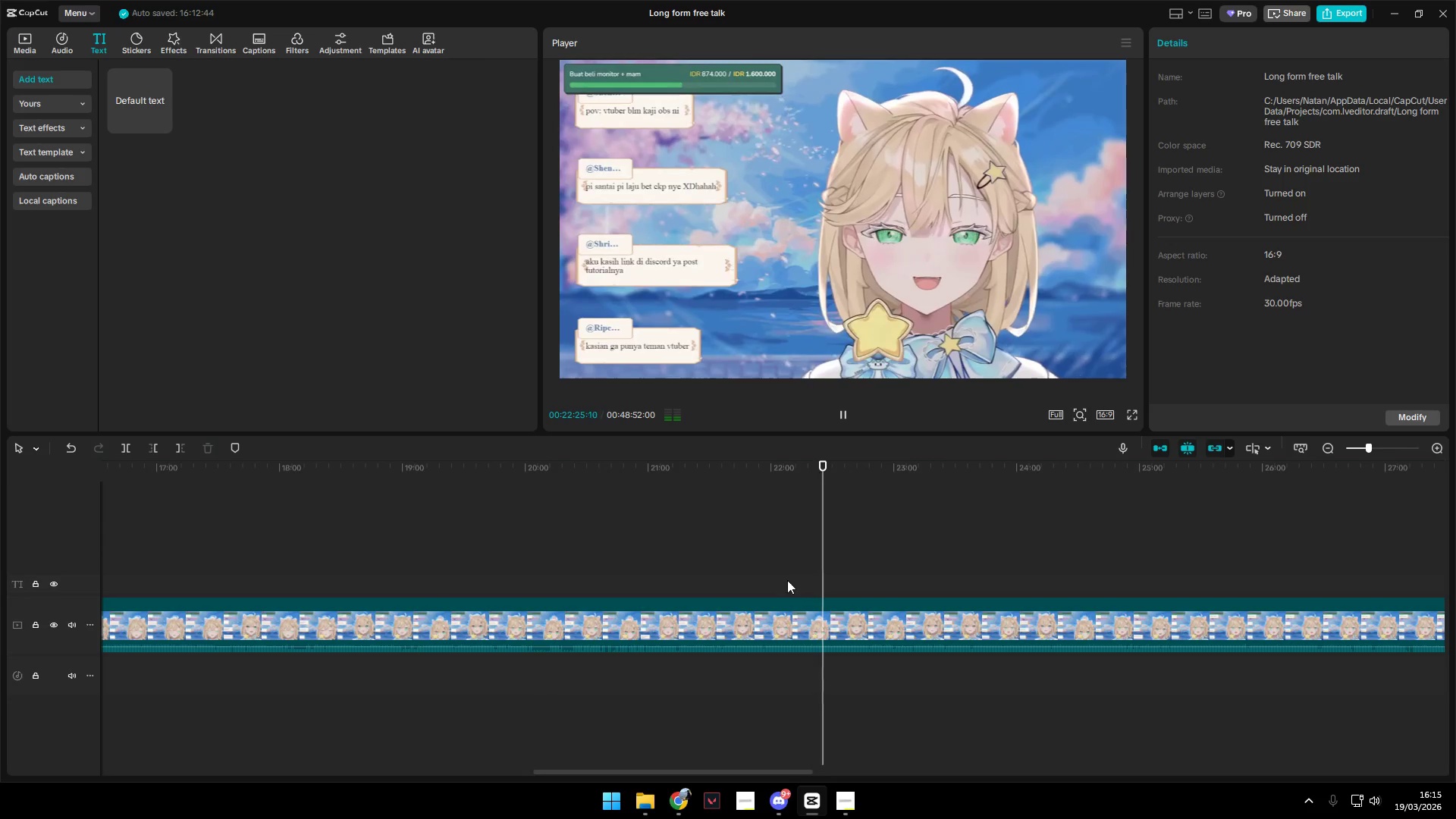 
left_click([689, 570])
 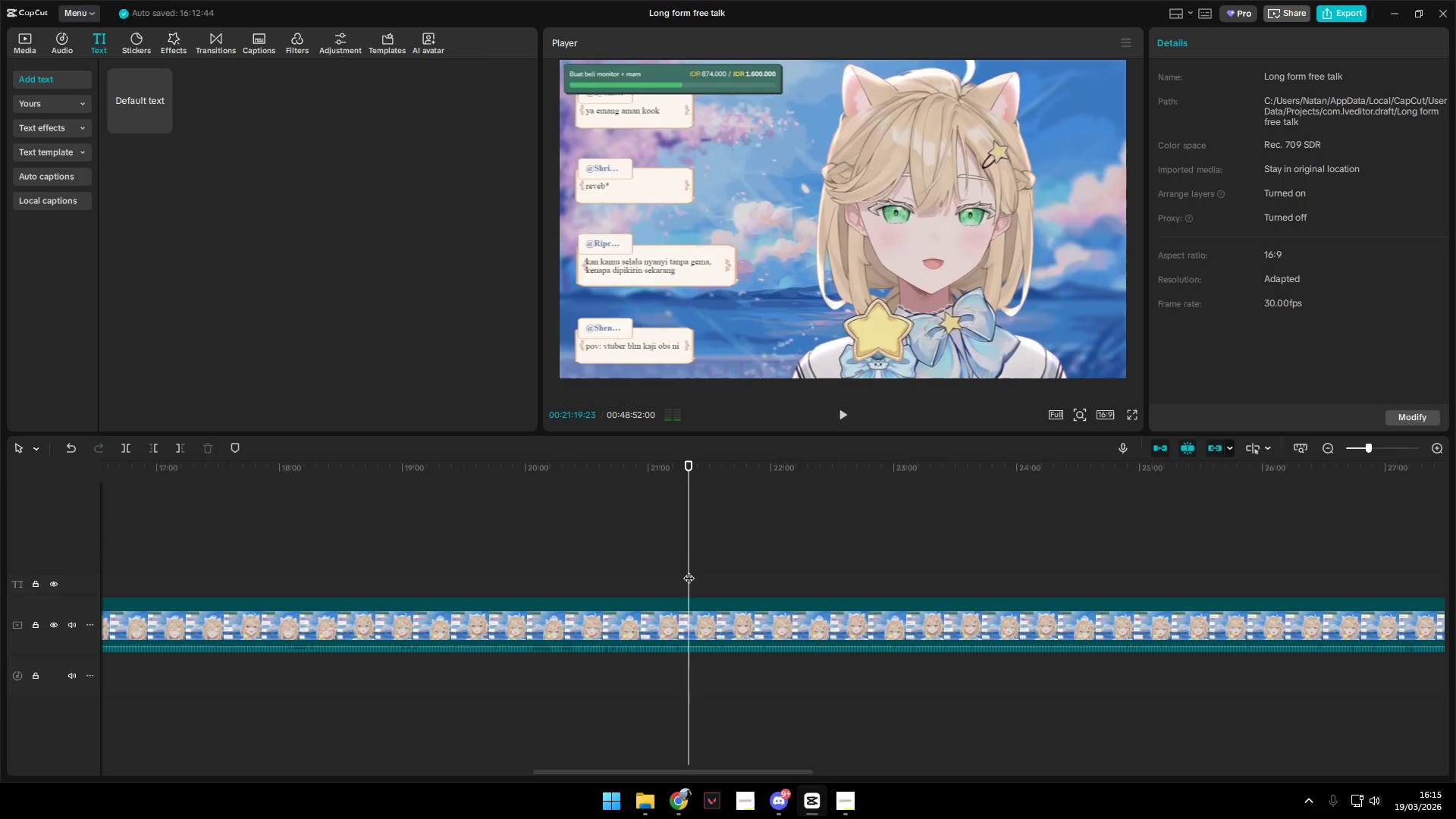 
key(Space)
 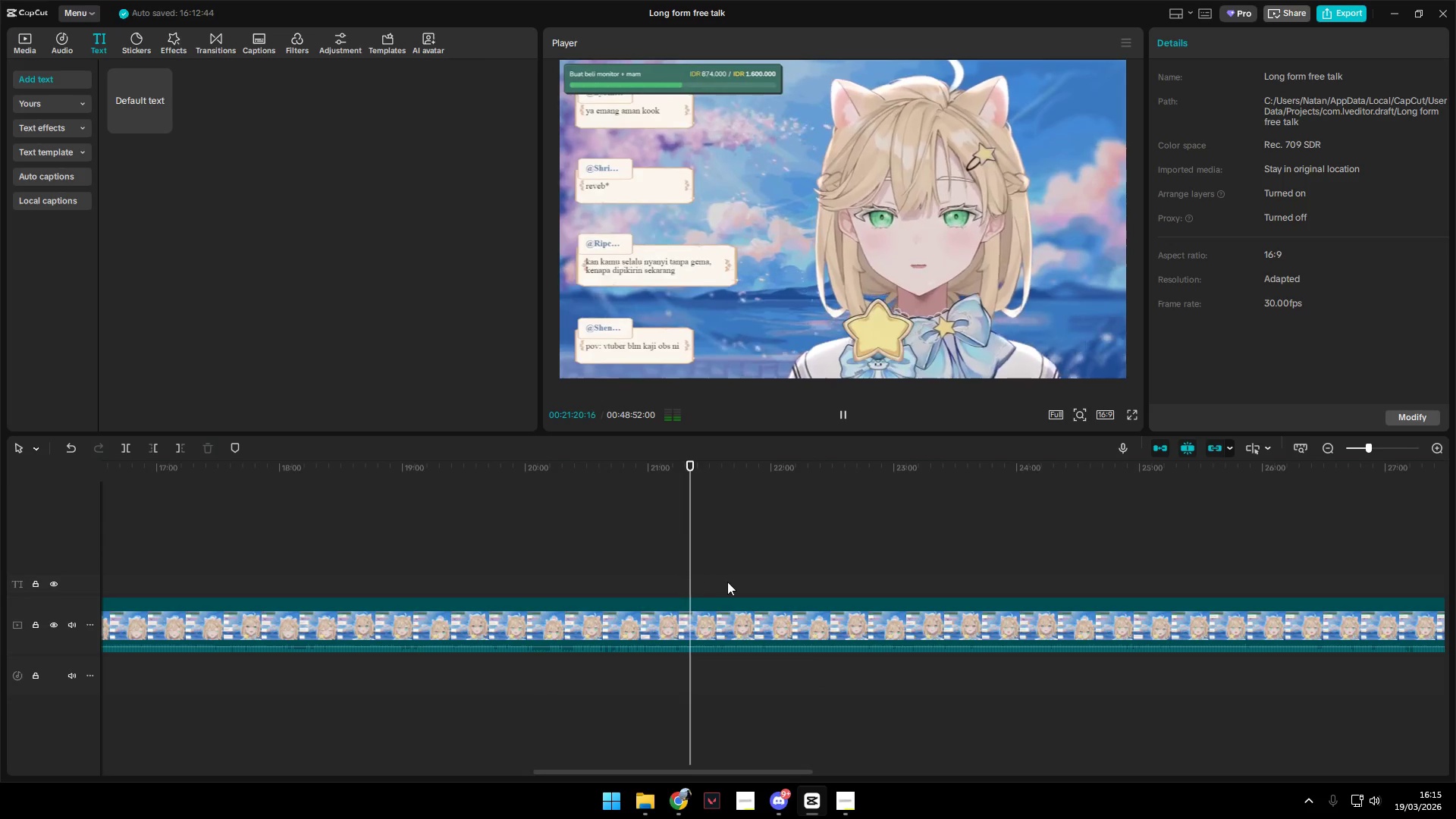 
left_click([726, 573])
 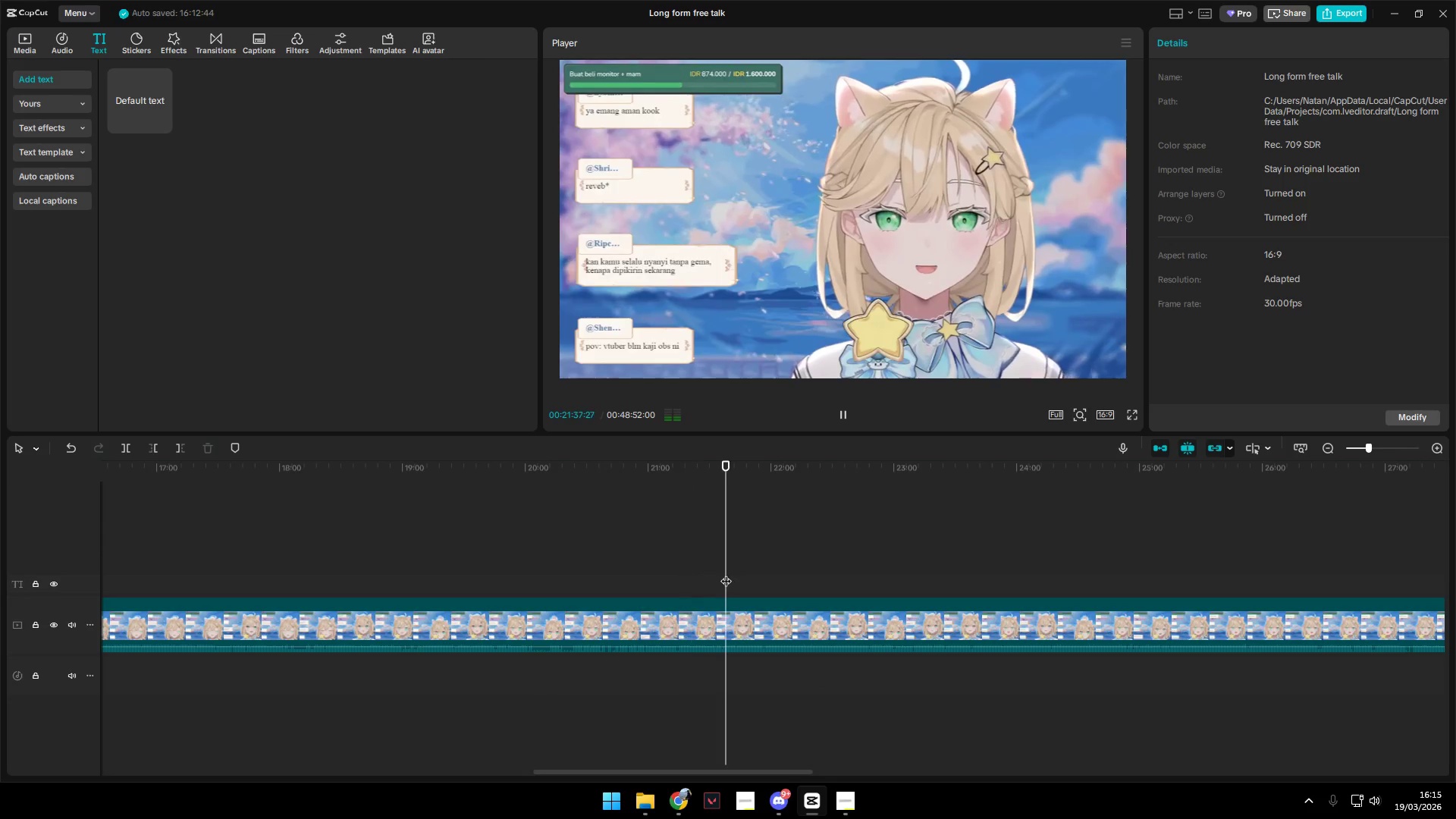 
key(Space)
 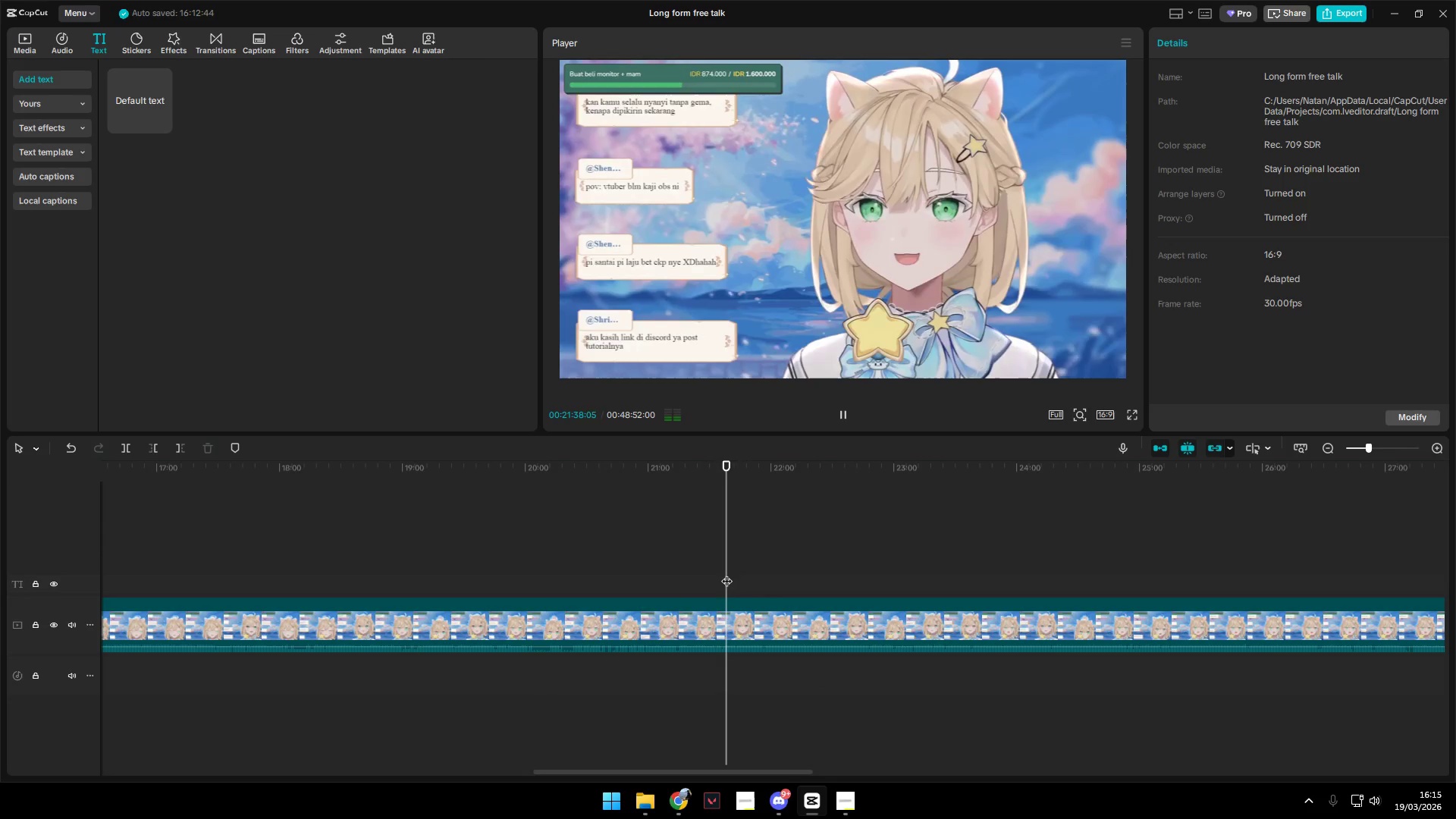 
left_click([719, 572])
 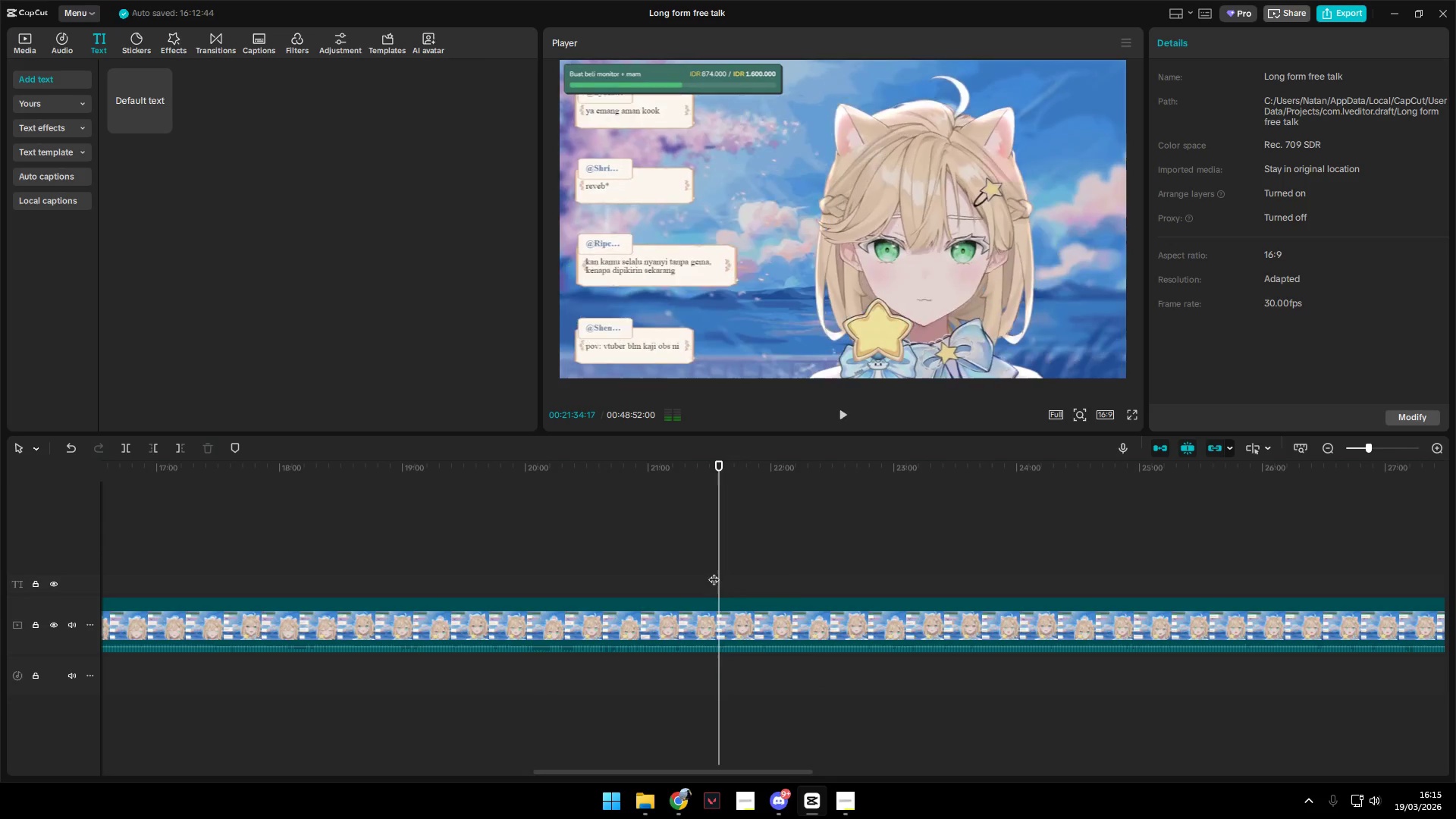 
double_click([711, 572])
 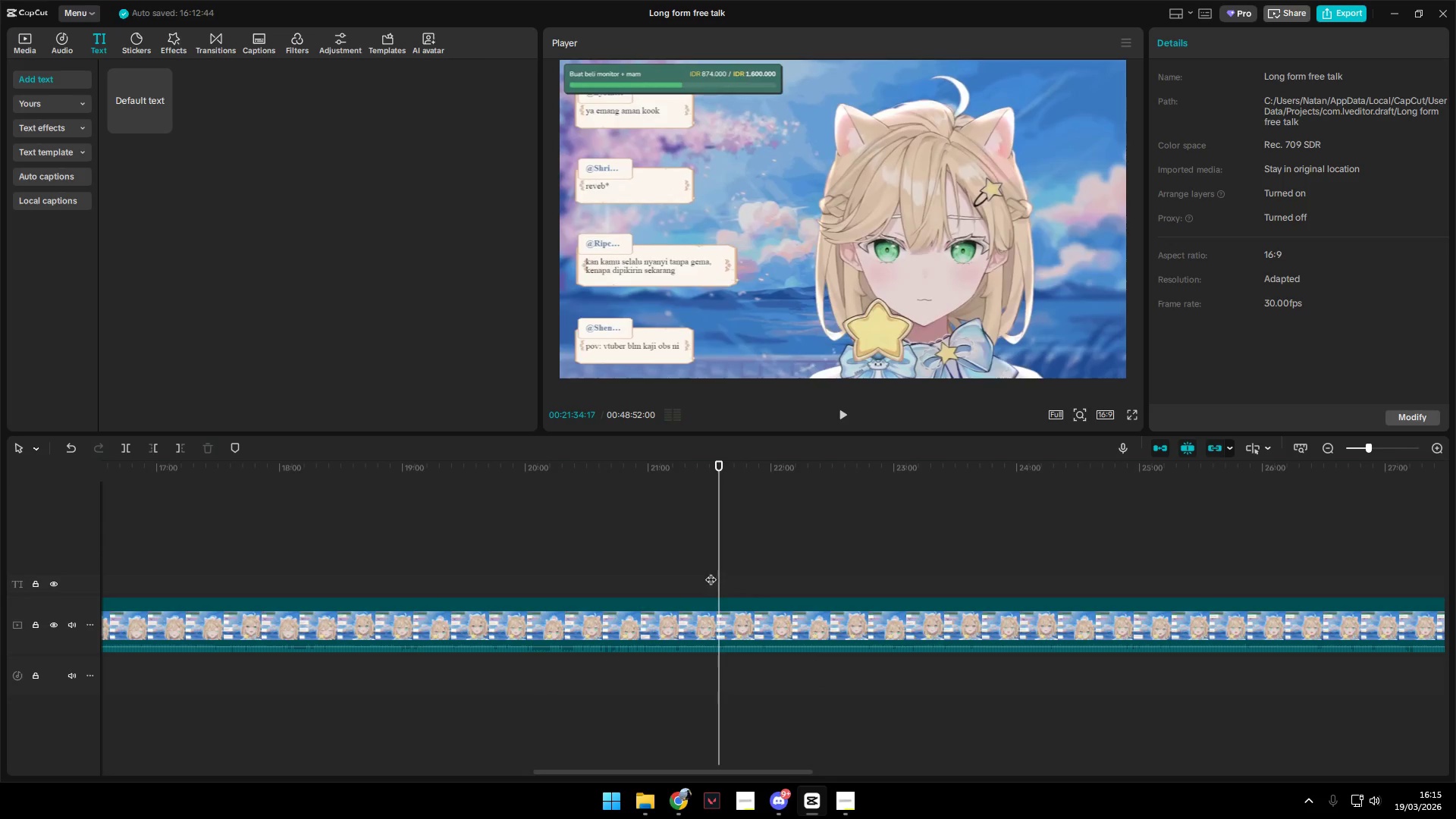 
key(Space)
 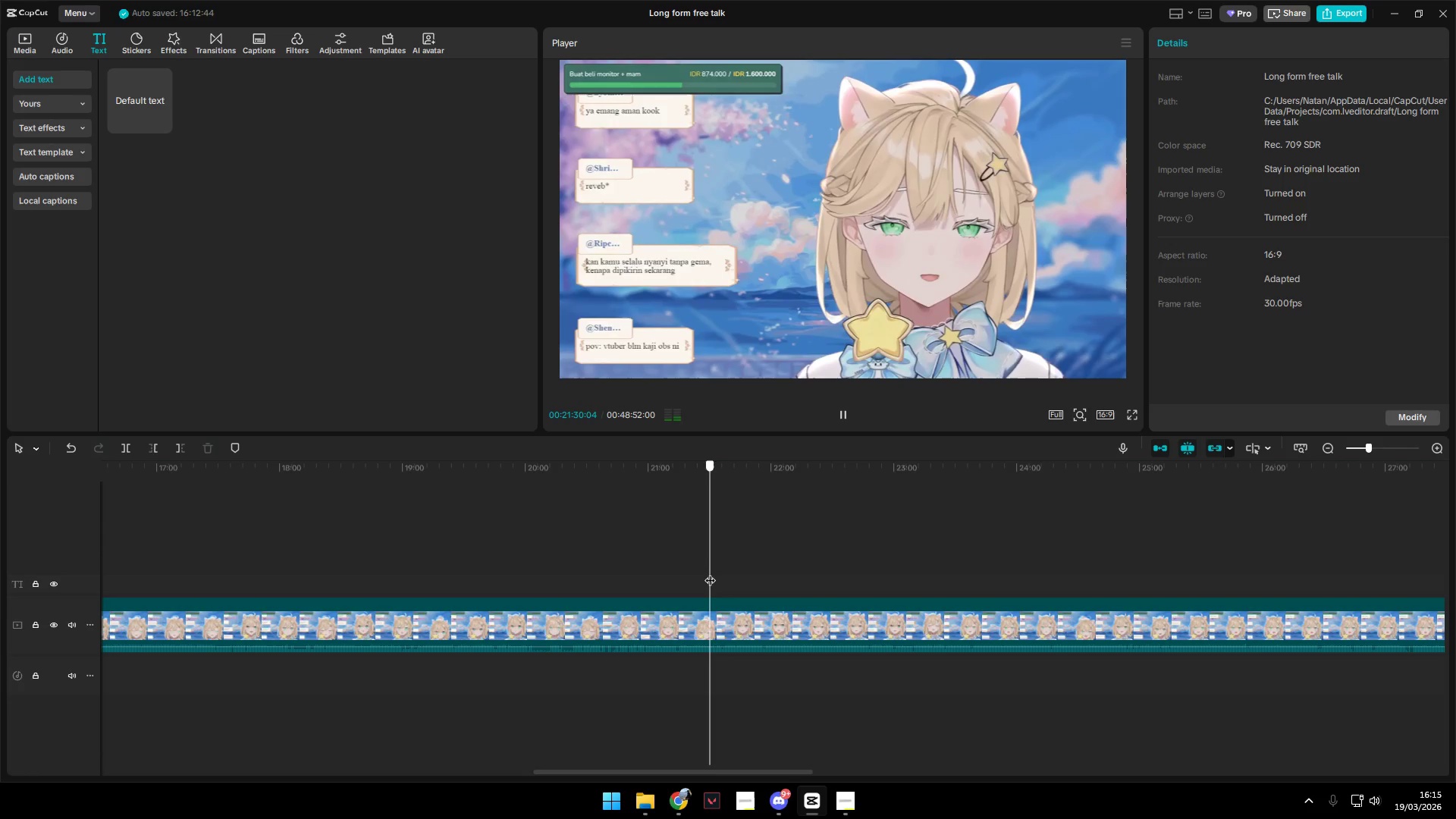 
left_click([710, 573])
 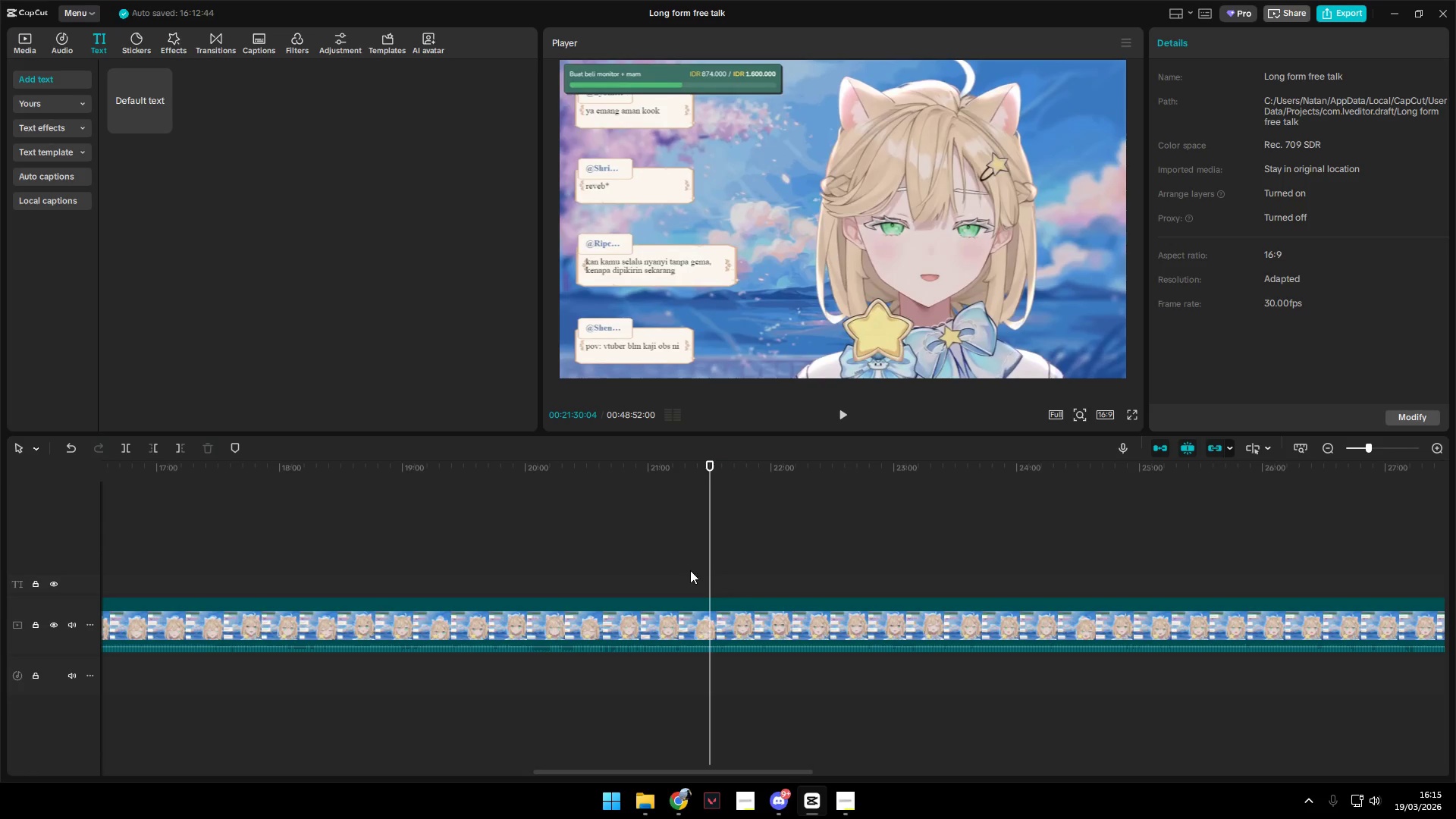 
double_click([688, 570])
 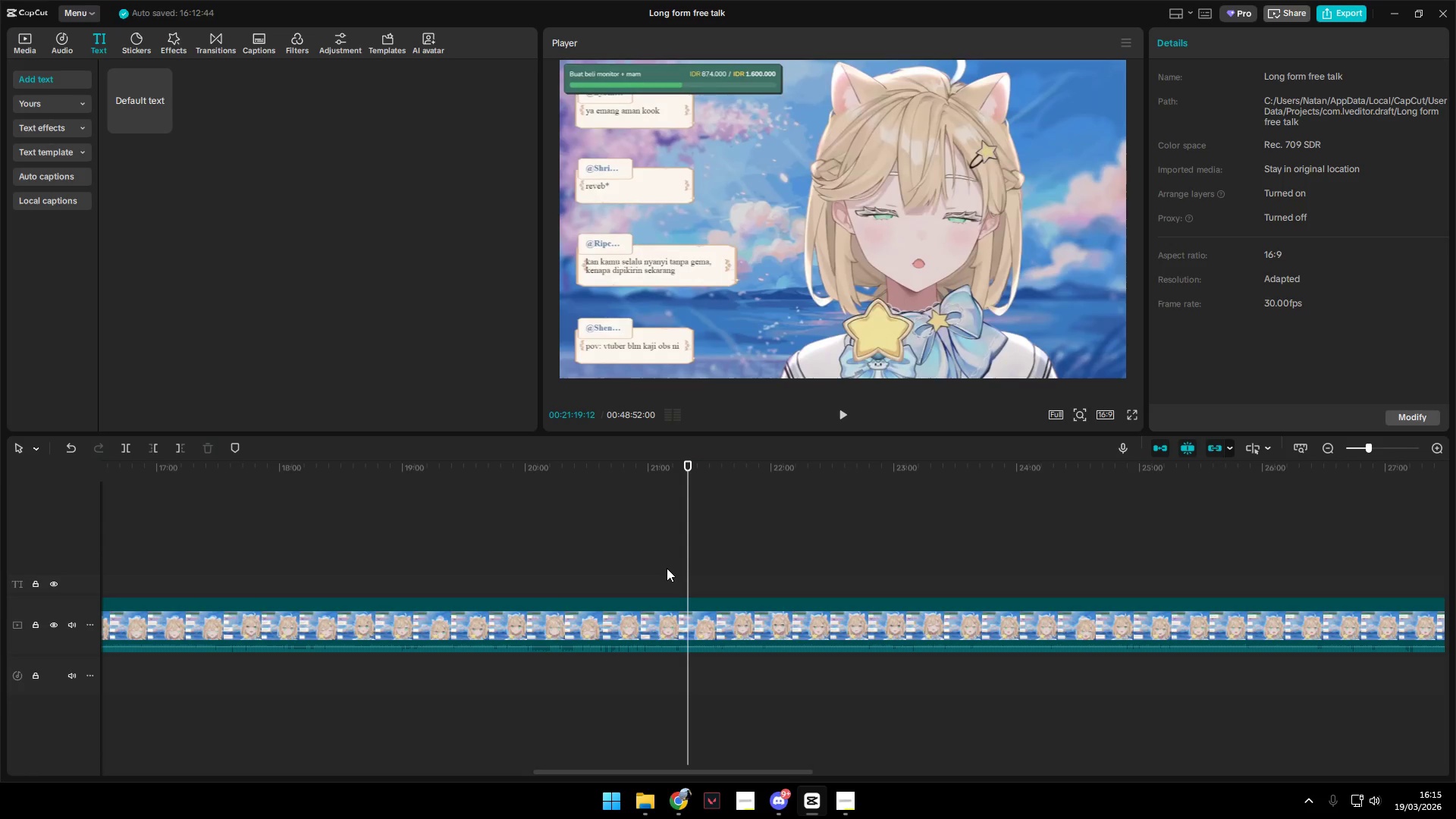 
key(Space)
 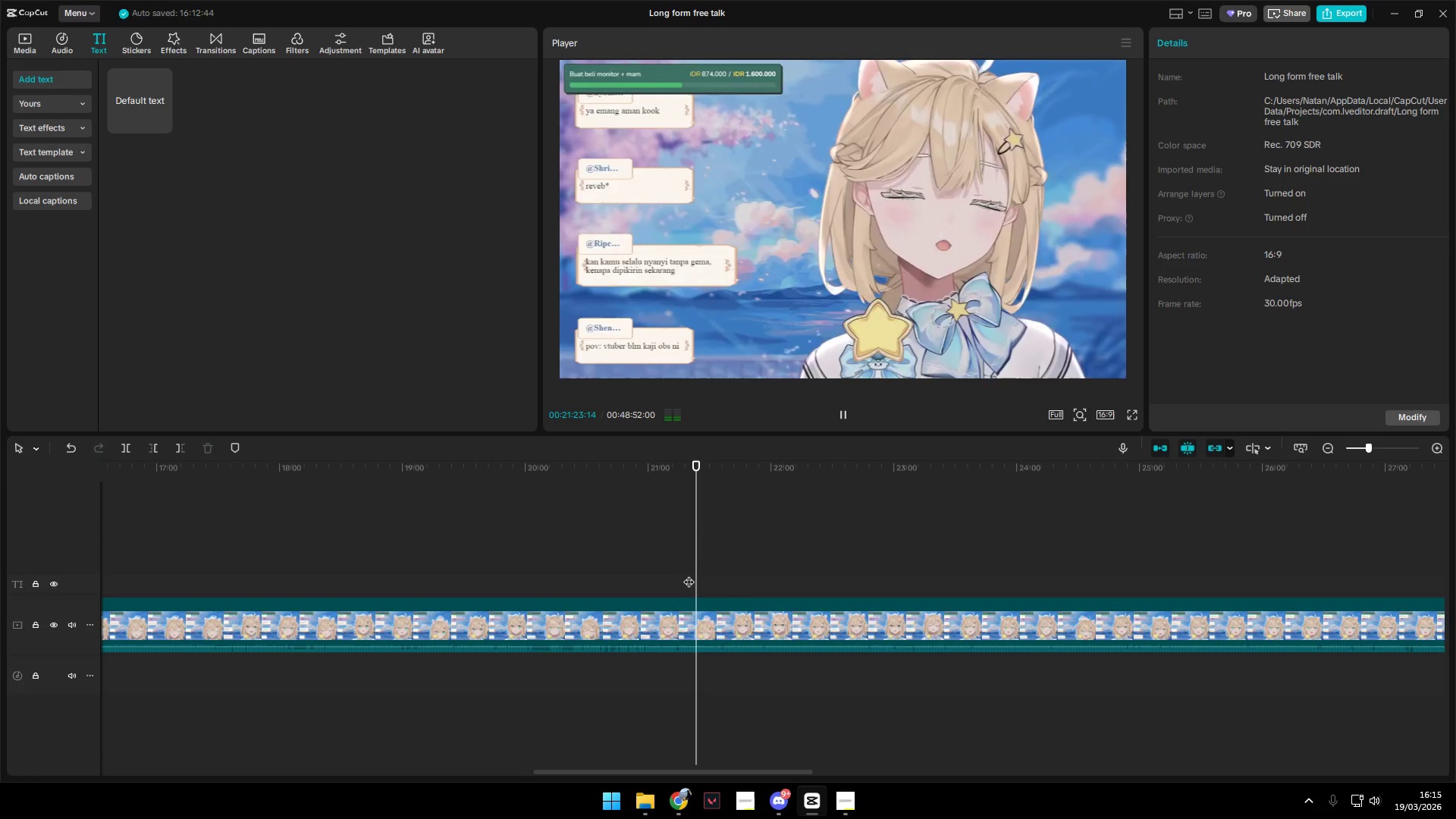 
wait(5.53)
 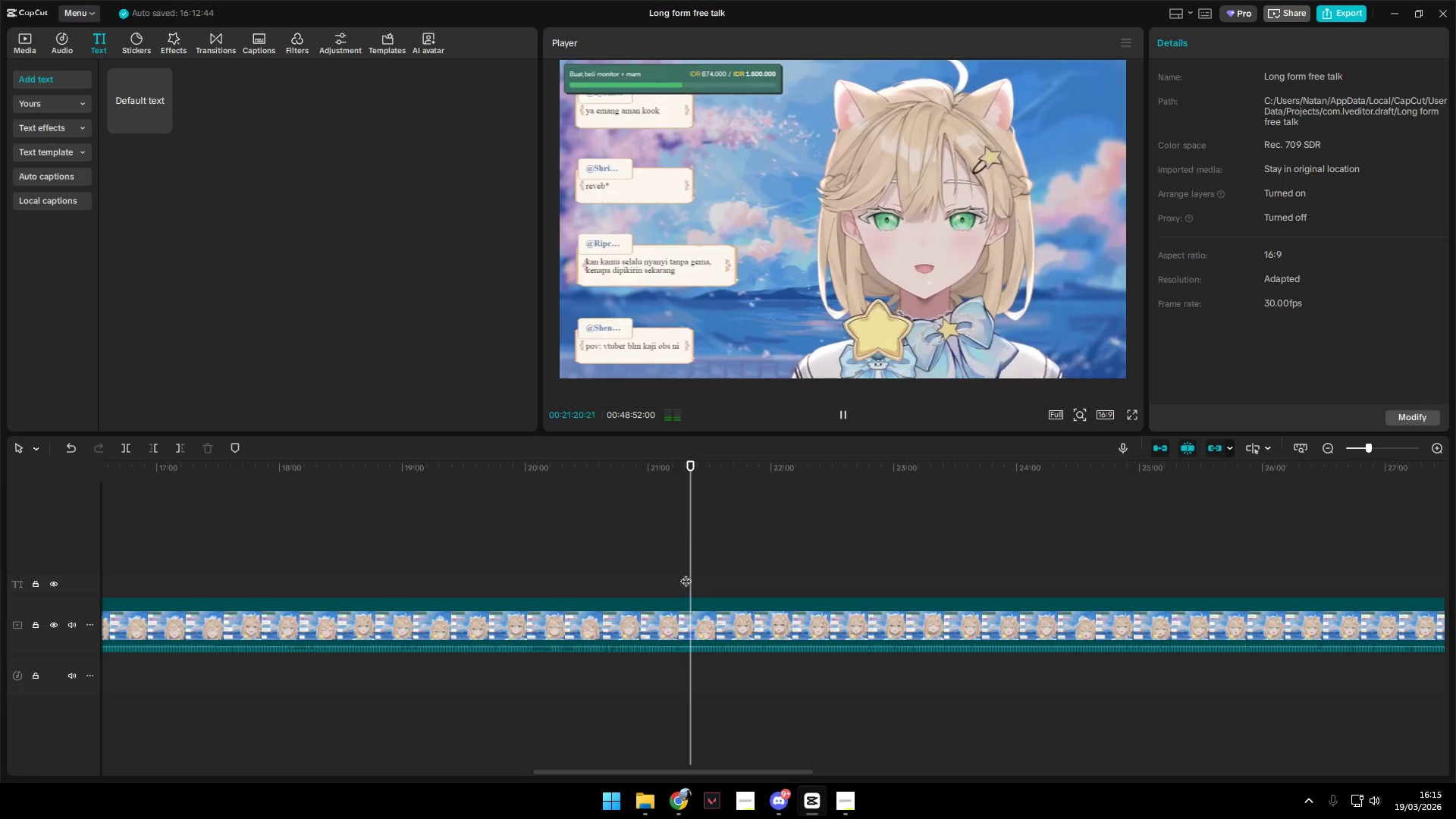 
hold_key(key=ControlLeft, duration=1.5)
hold_key(key=ControlLeft, duration=0.98)
scroll: coordinate [786, 652], scroll_direction: up, amount: 28.0
 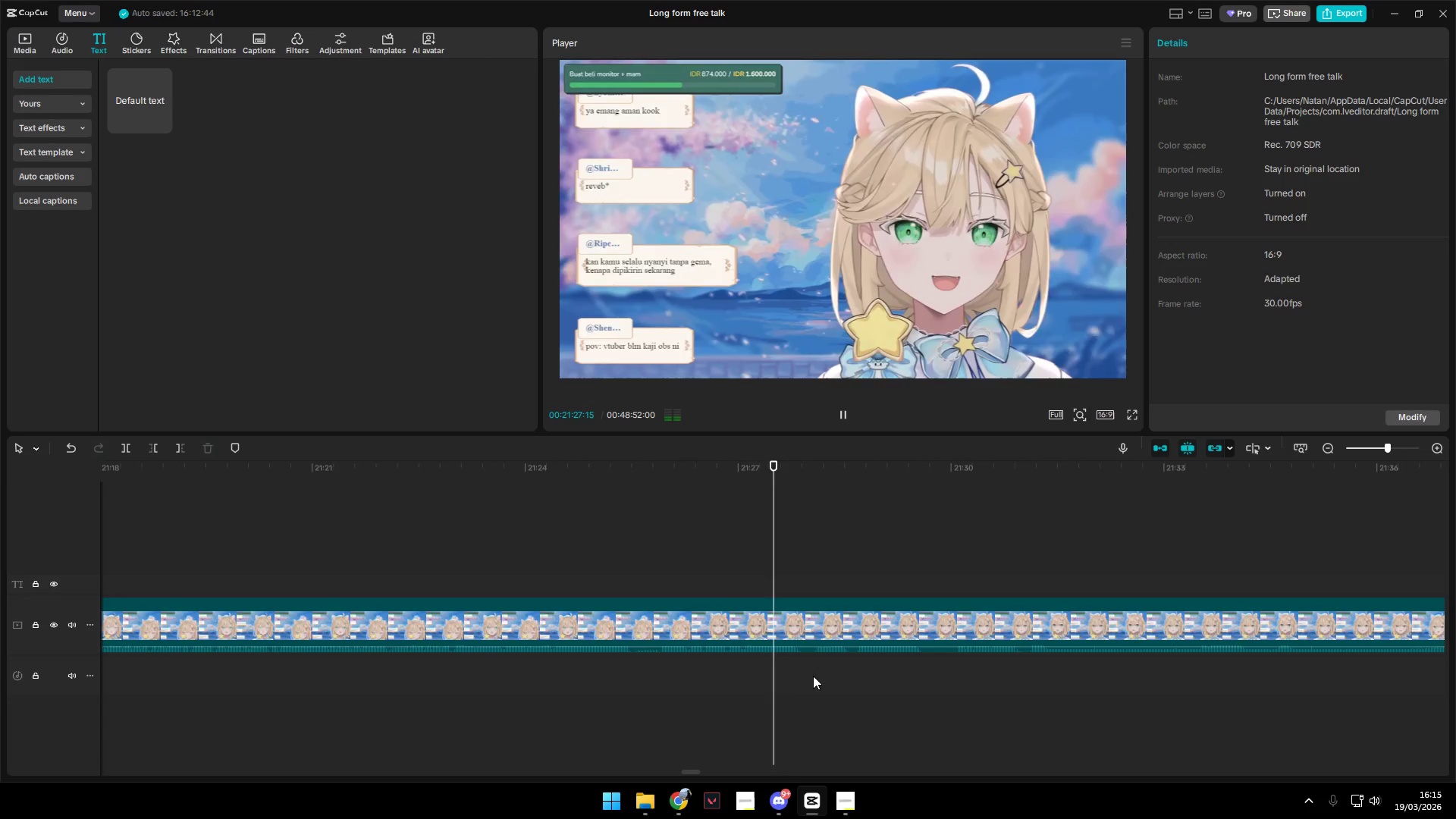 
hold_key(key=AltLeft, duration=0.73)
scroll: coordinate [814, 675], scroll_direction: down, amount: 3.0
 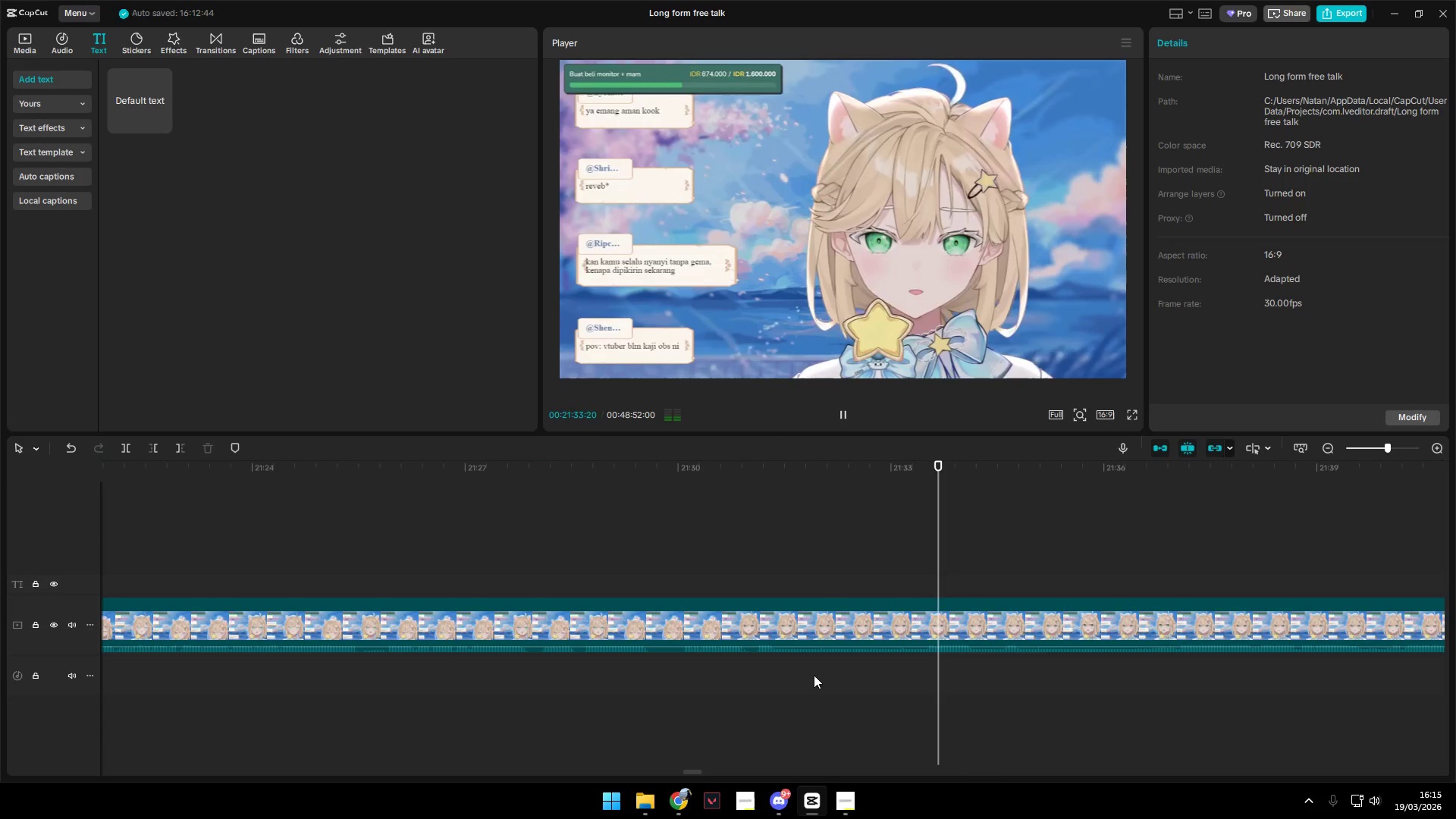 
hold_key(key=AltLeft, duration=1.5)
 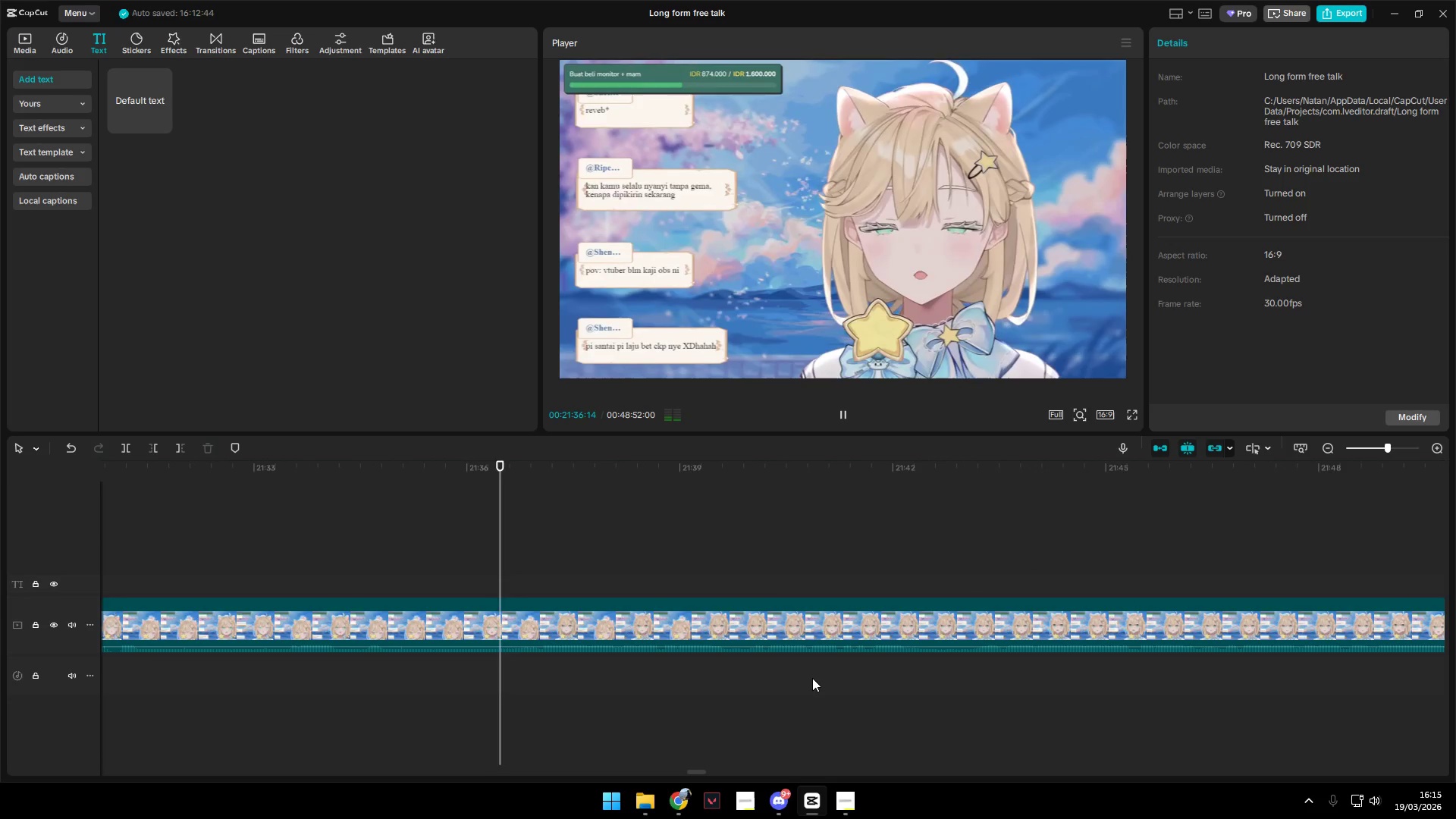 
hold_key(key=AltLeft, duration=1.52)
 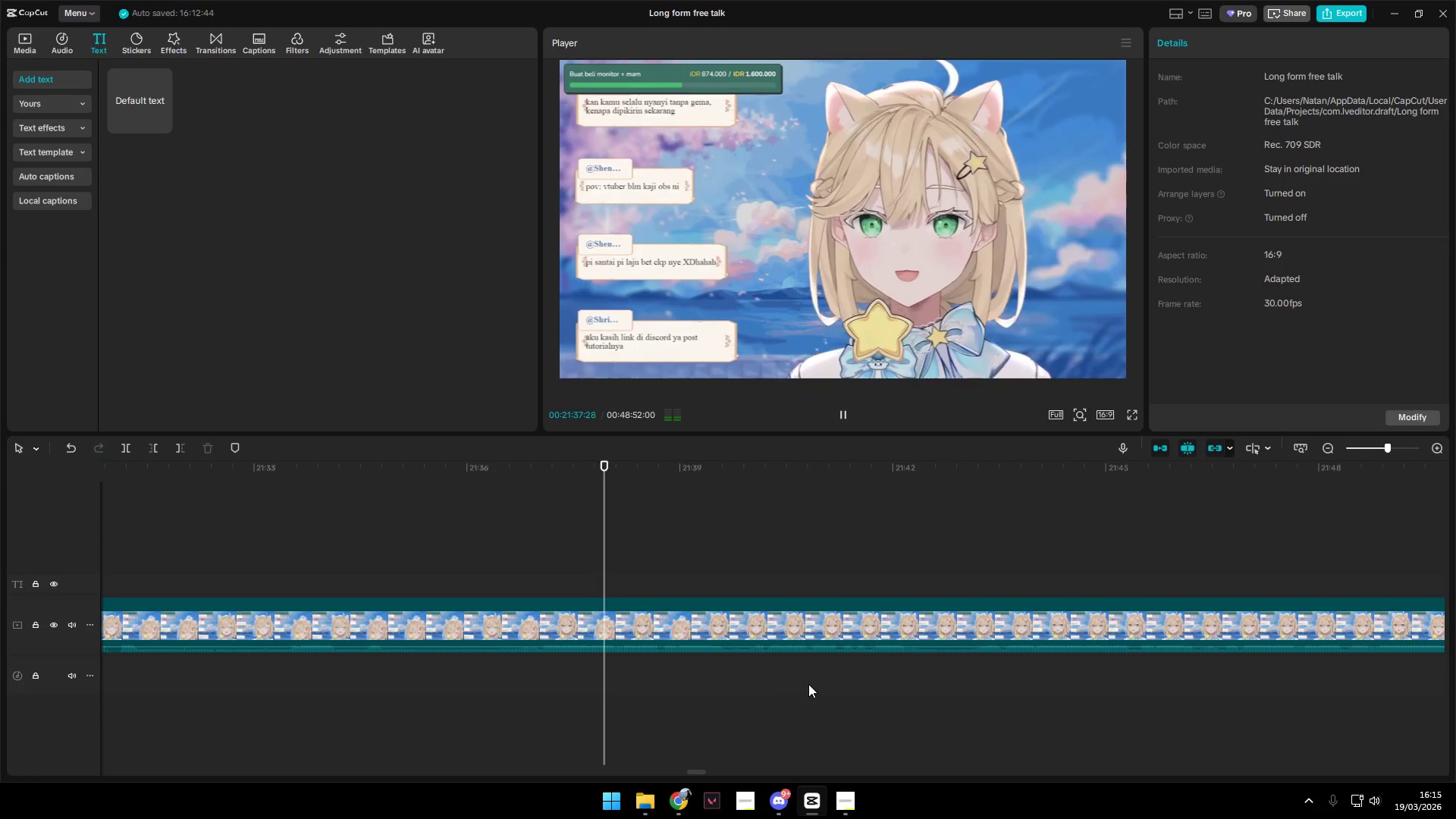 
scroll: coordinate [814, 675], scroll_direction: down, amount: 7.0
 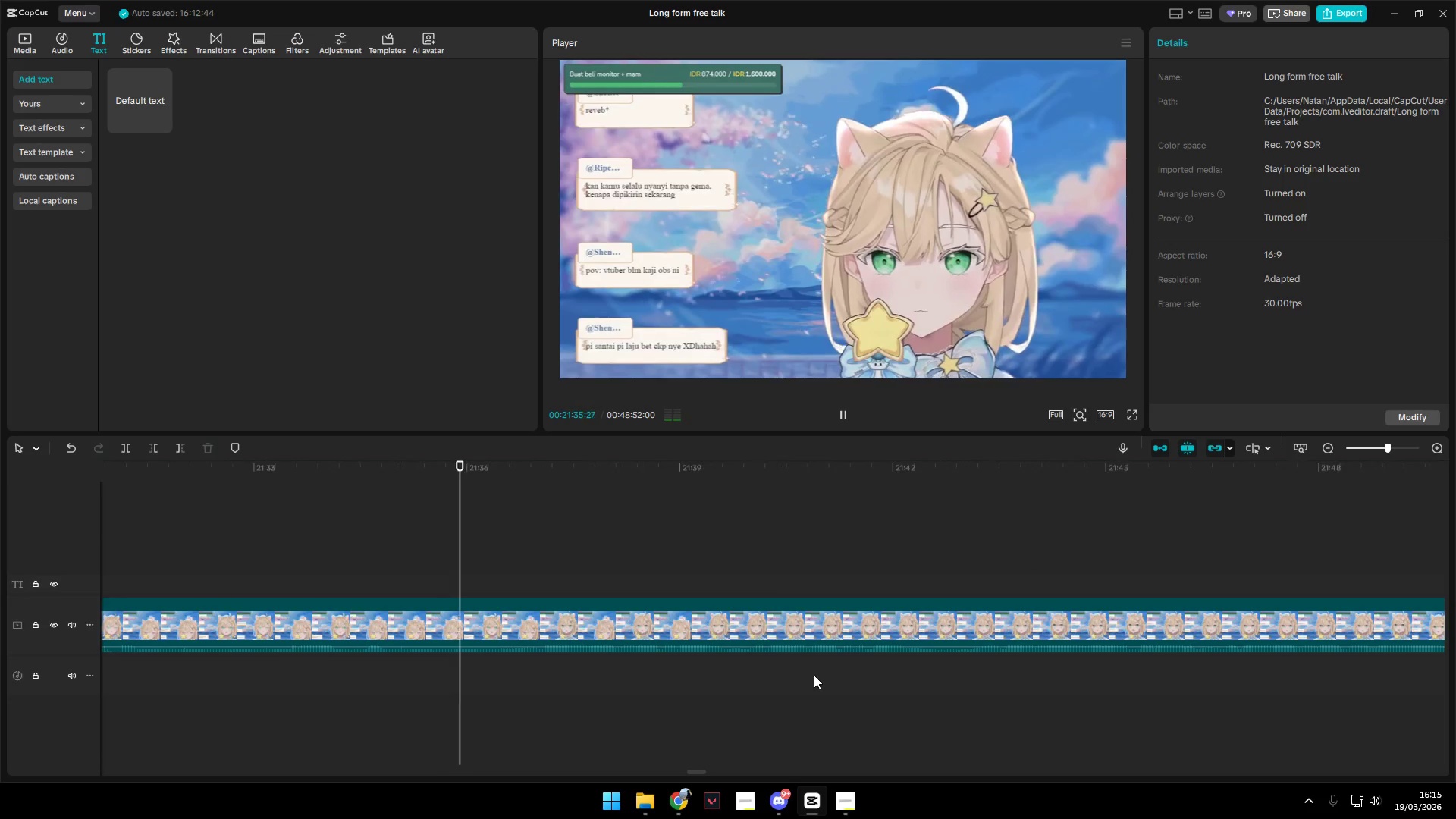 
hold_key(key=AltLeft, duration=1.52)
 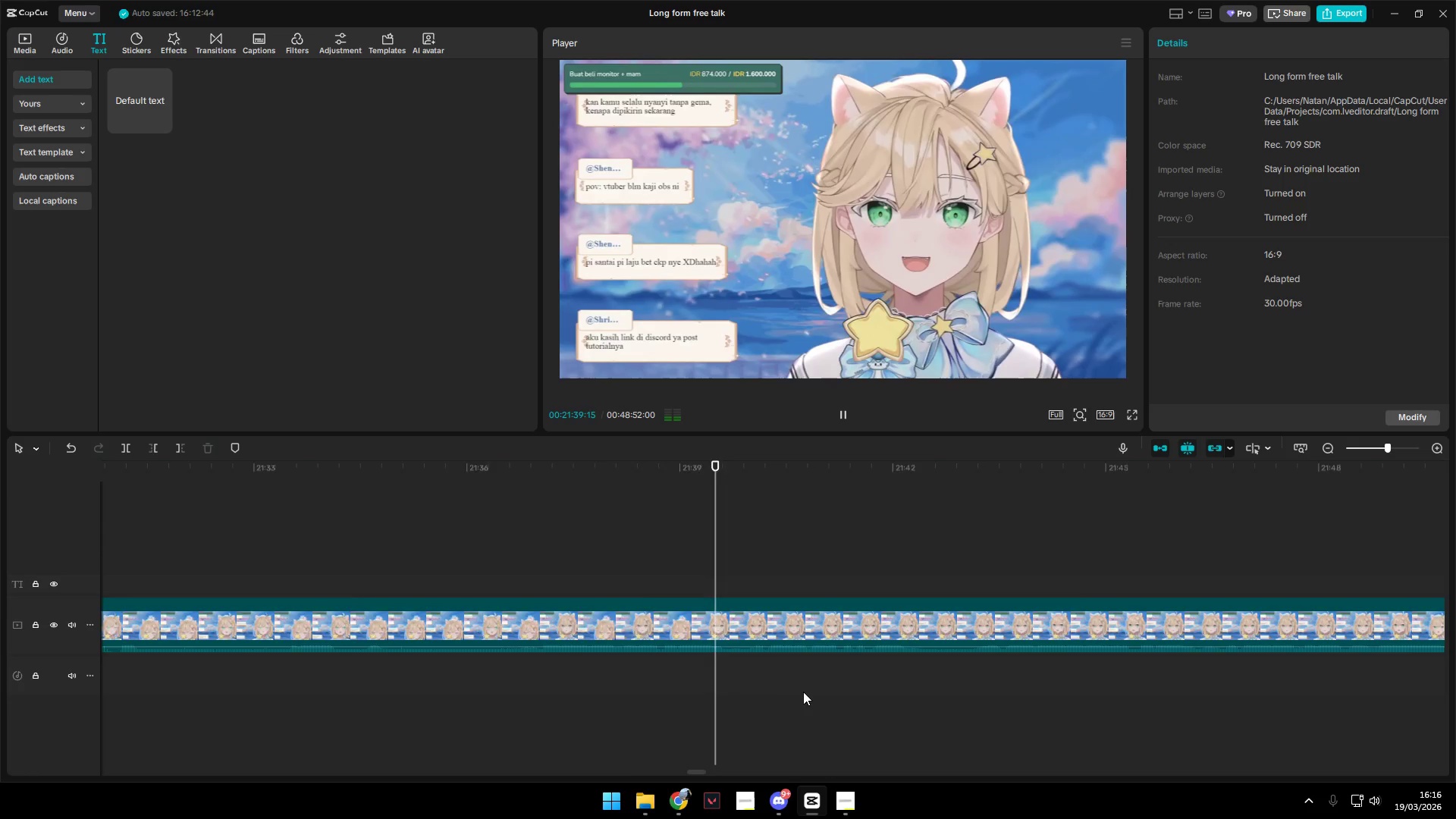 
hold_key(key=AltLeft, duration=1.53)
scroll: coordinate [802, 692], scroll_direction: down, amount: 1.0
 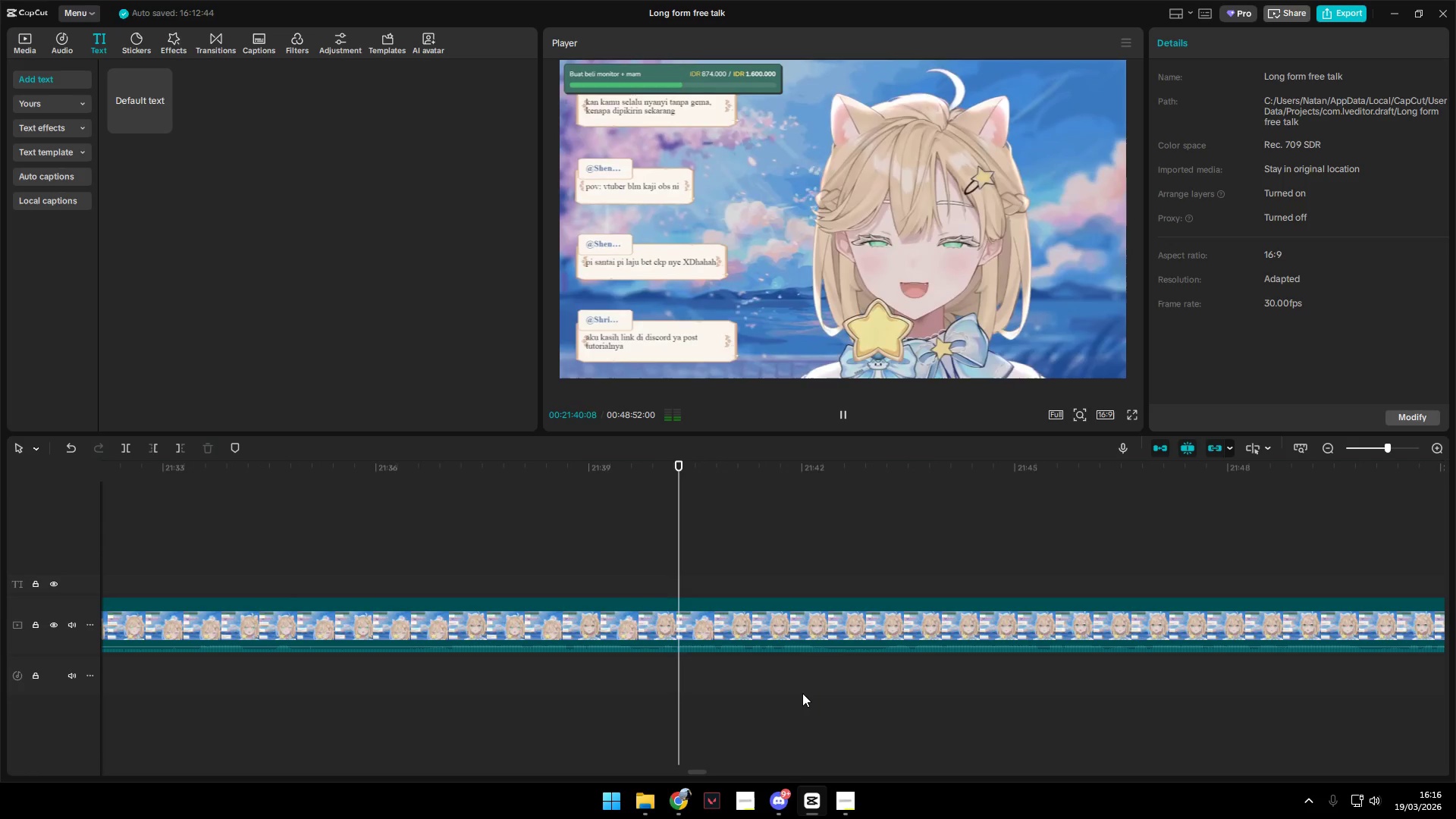 
hold_key(key=AltLeft, duration=1.52)
 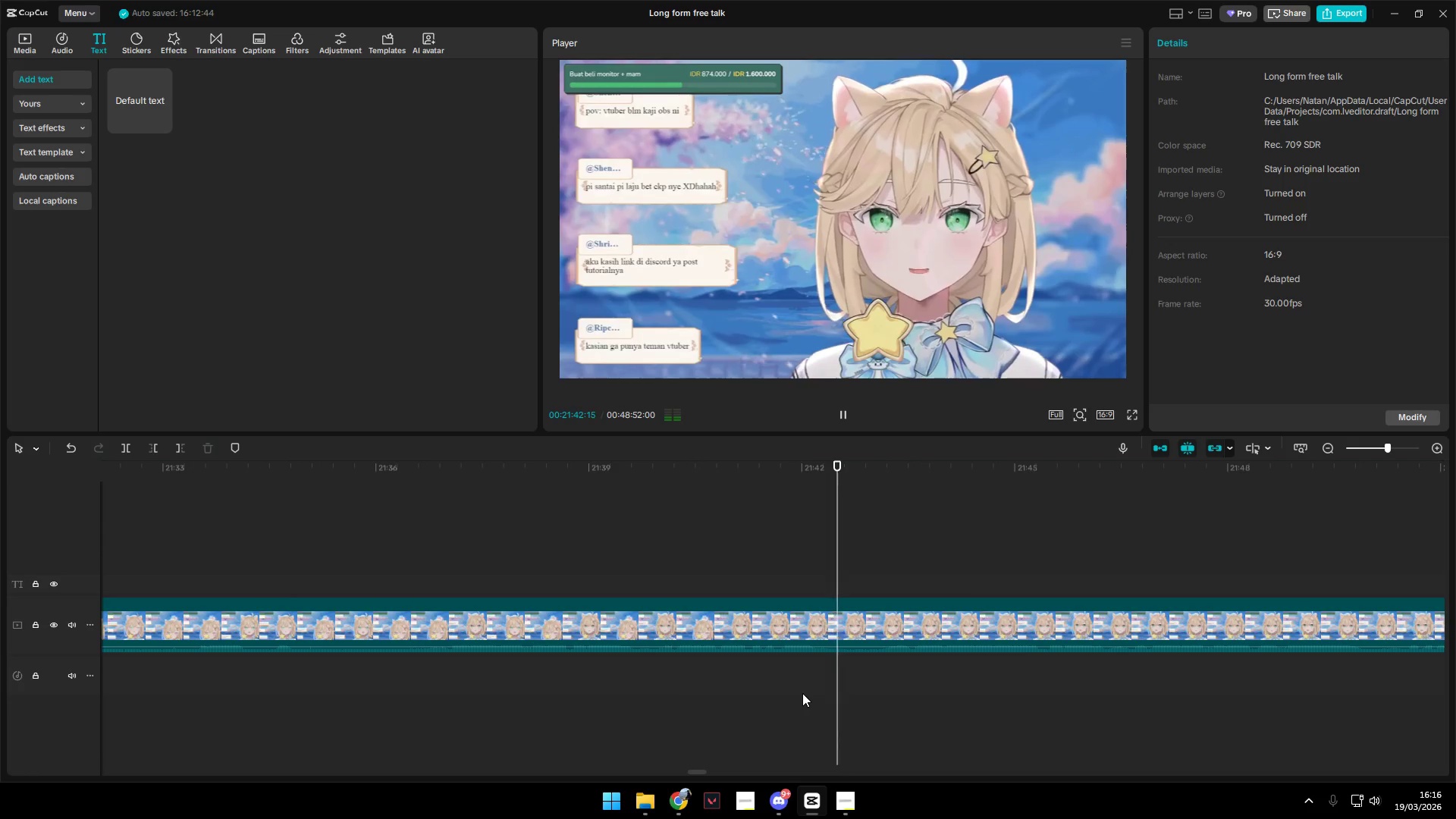 
hold_key(key=AltLeft, duration=1.51)
 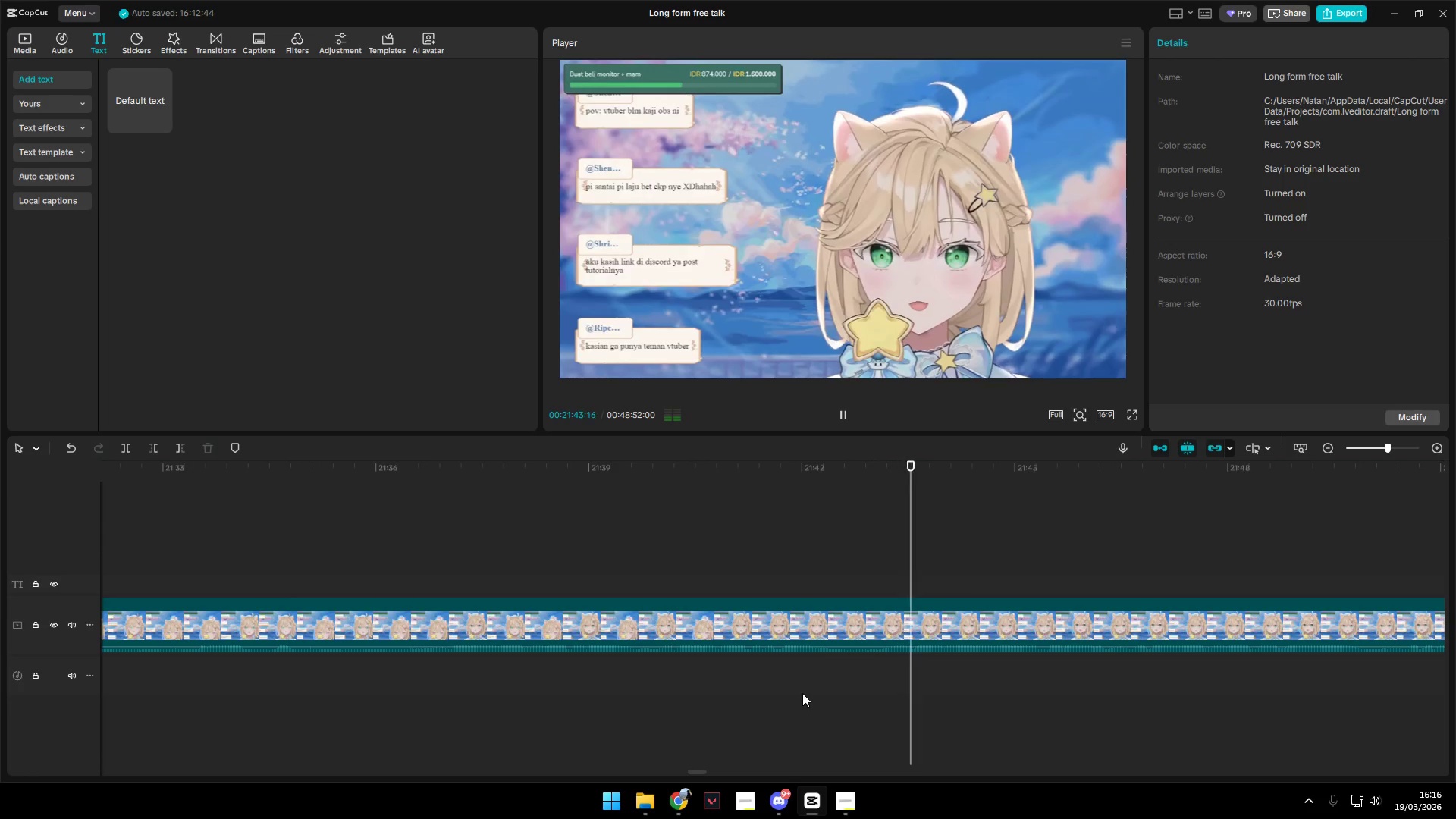 
key(Alt+AltLeft)
 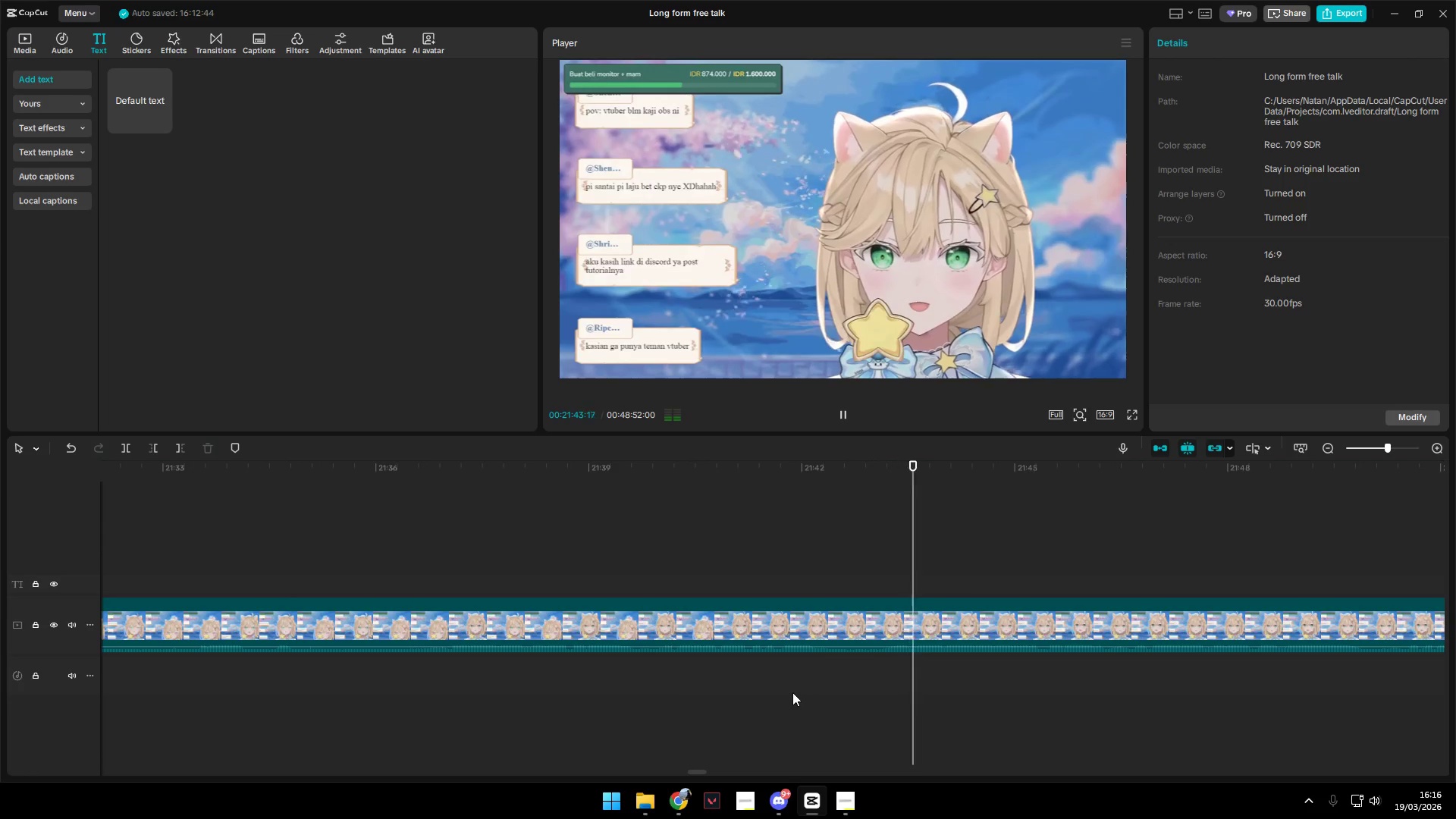 
key(Alt+AltLeft)
 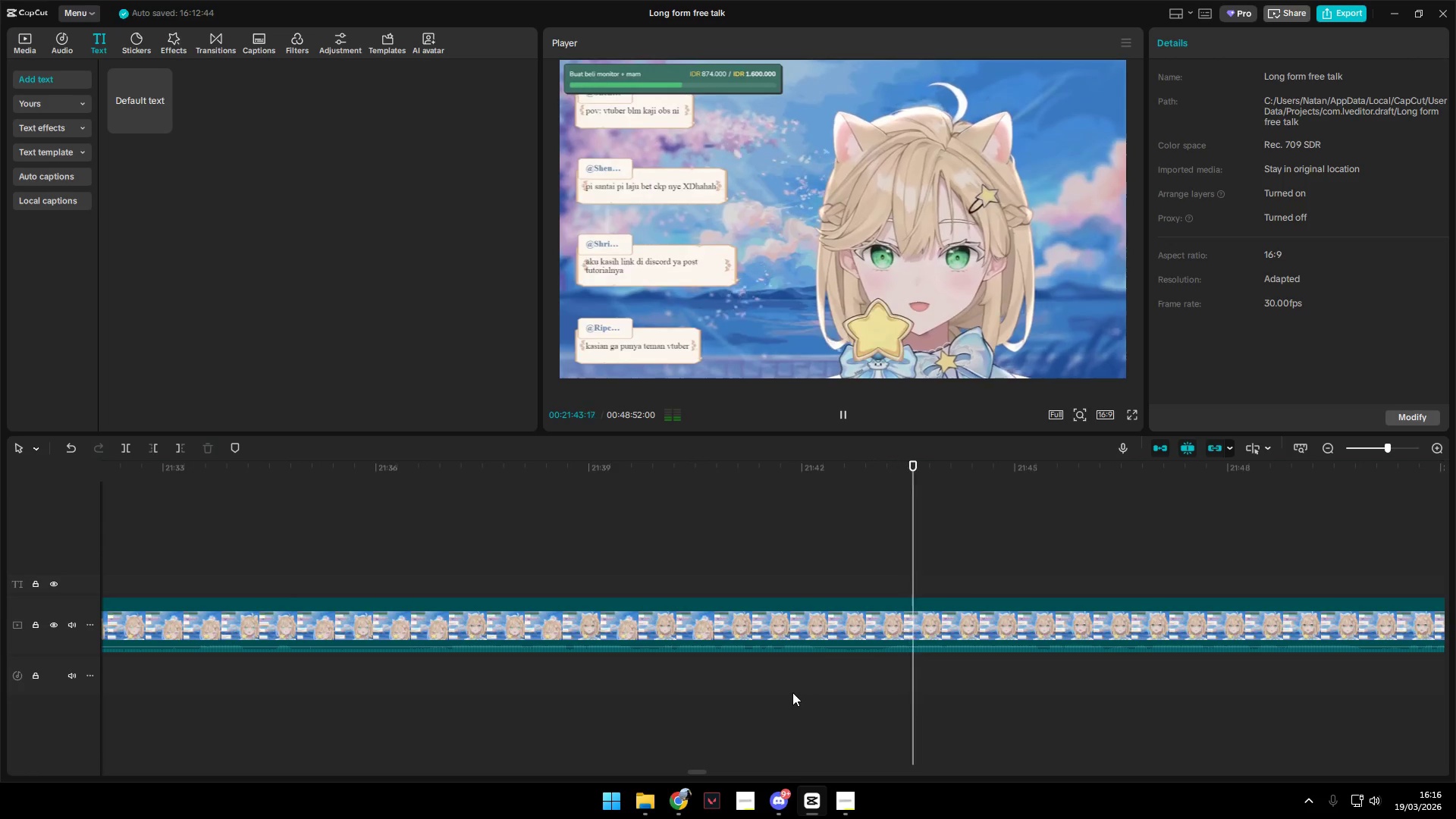 
key(Alt+AltLeft)
 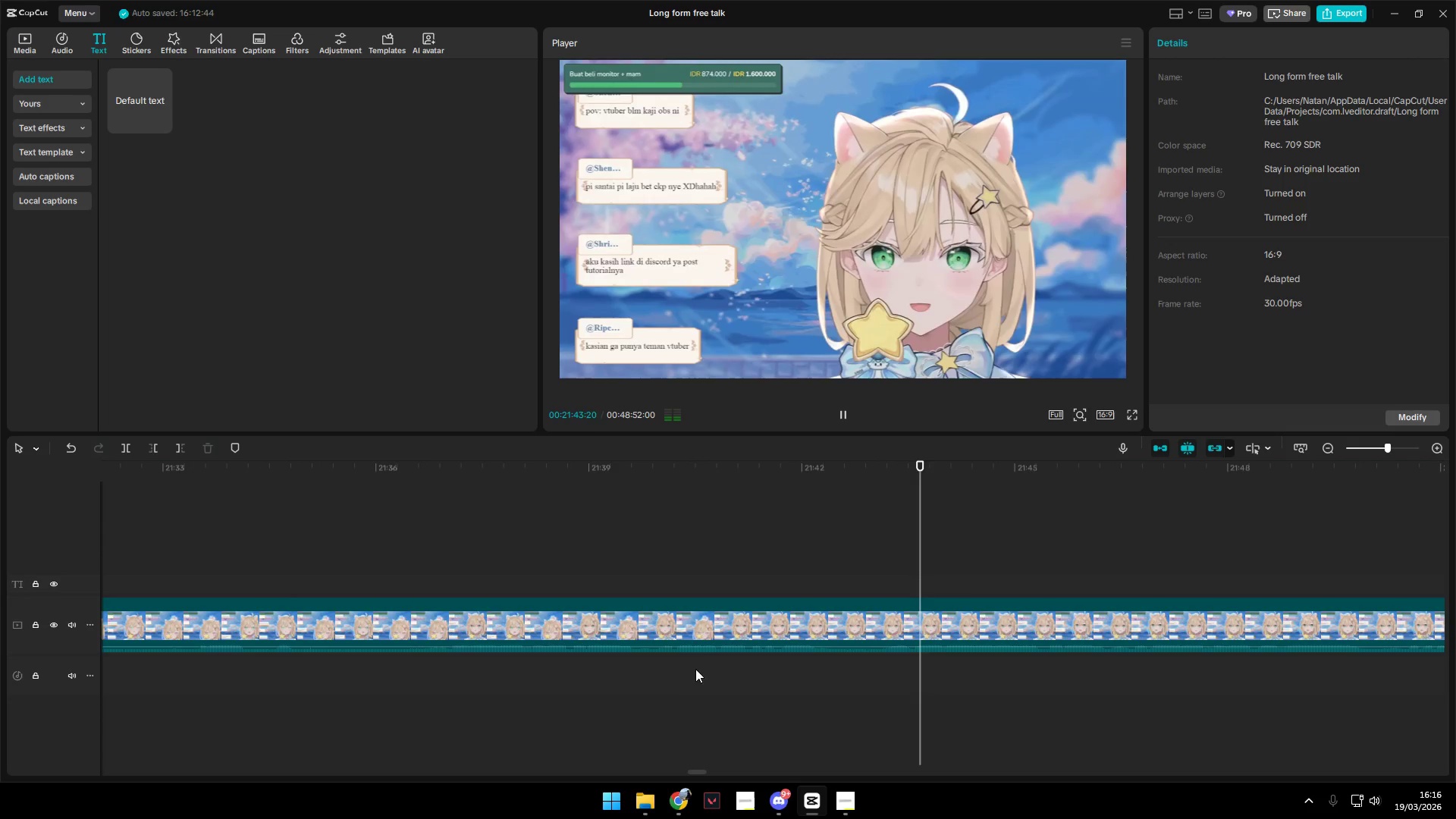 
key(Alt+AltLeft)
 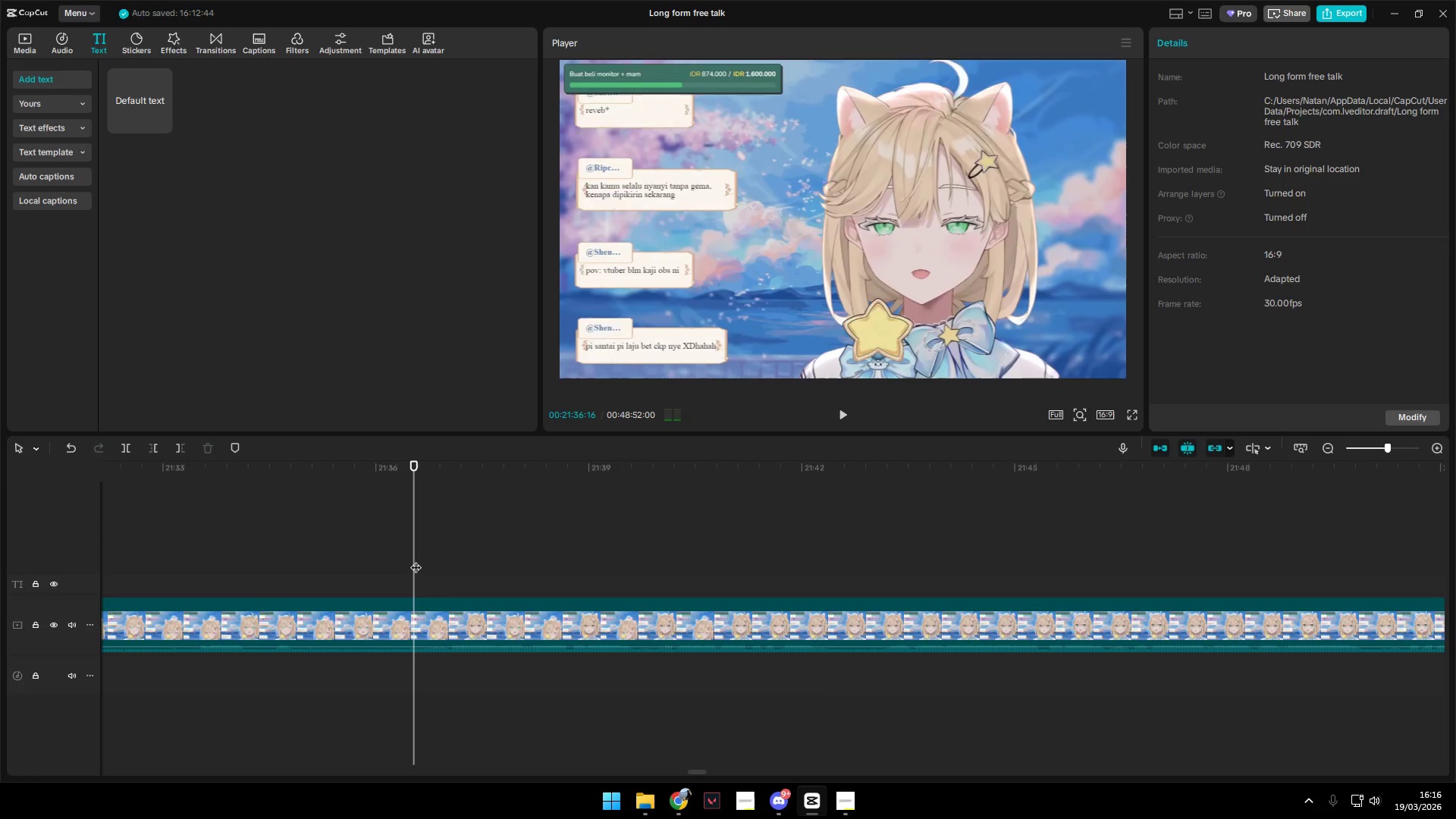 
key(Shift+E)
 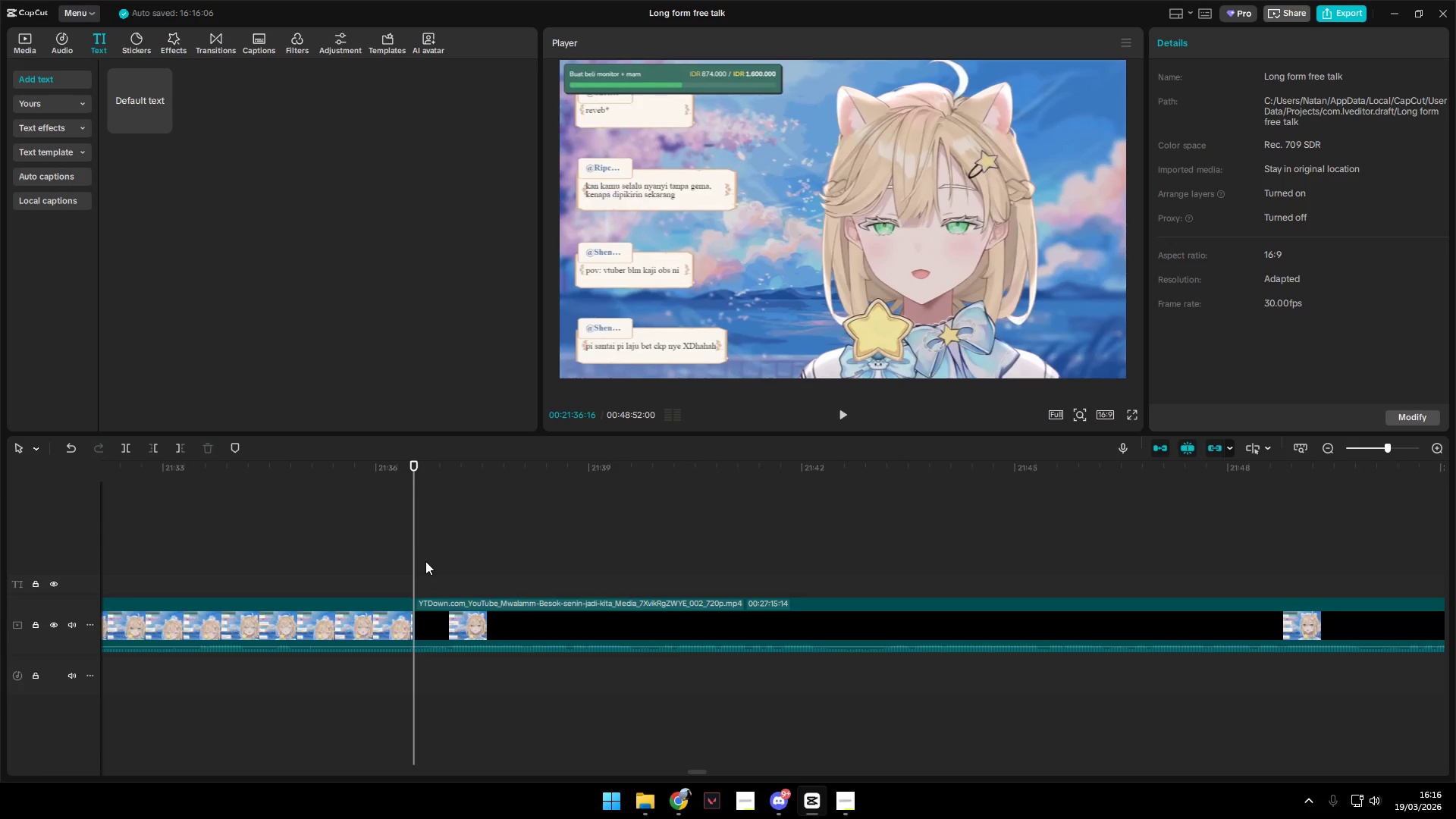 
key(Space)
 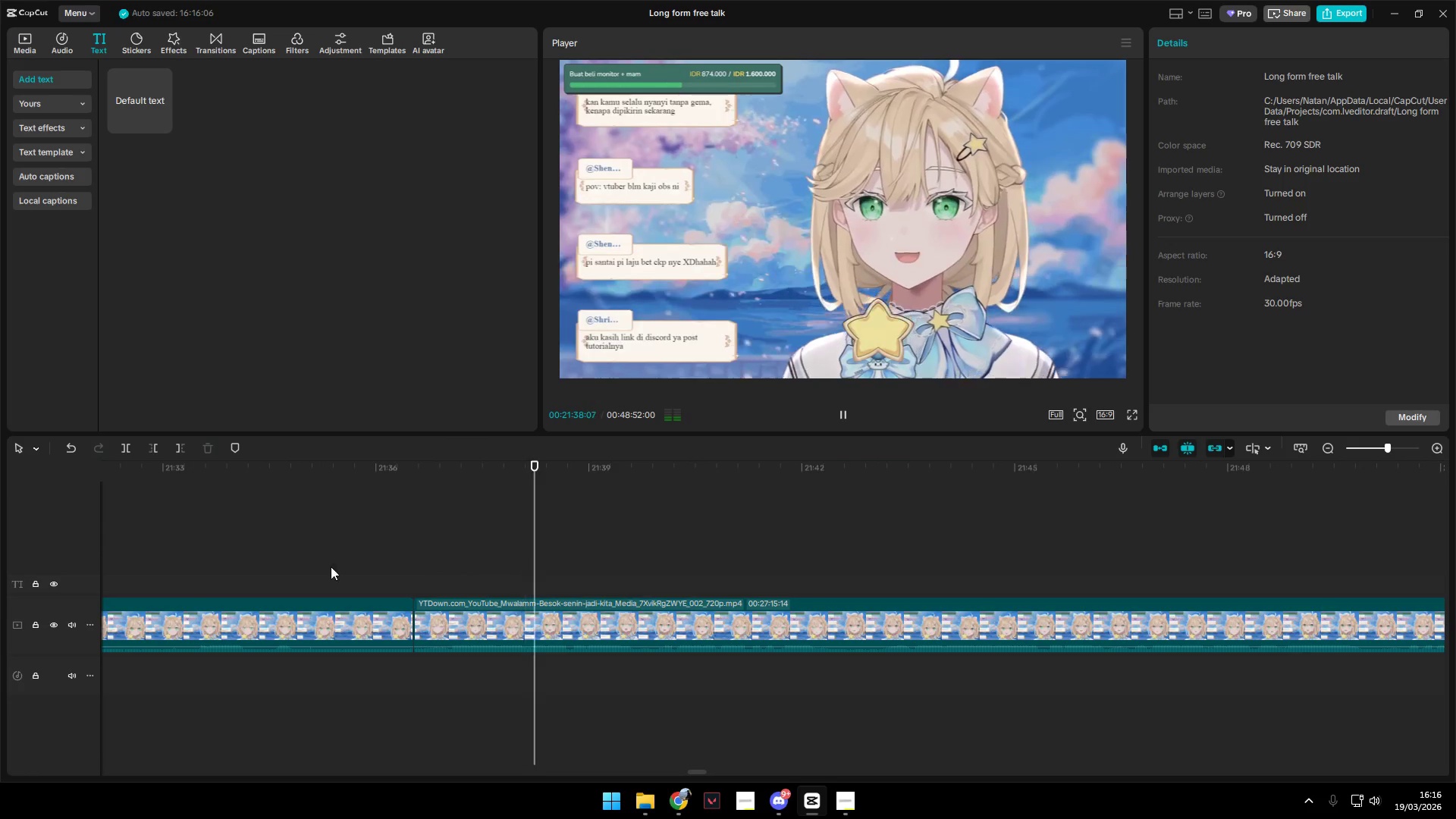 
double_click([189, 560])
 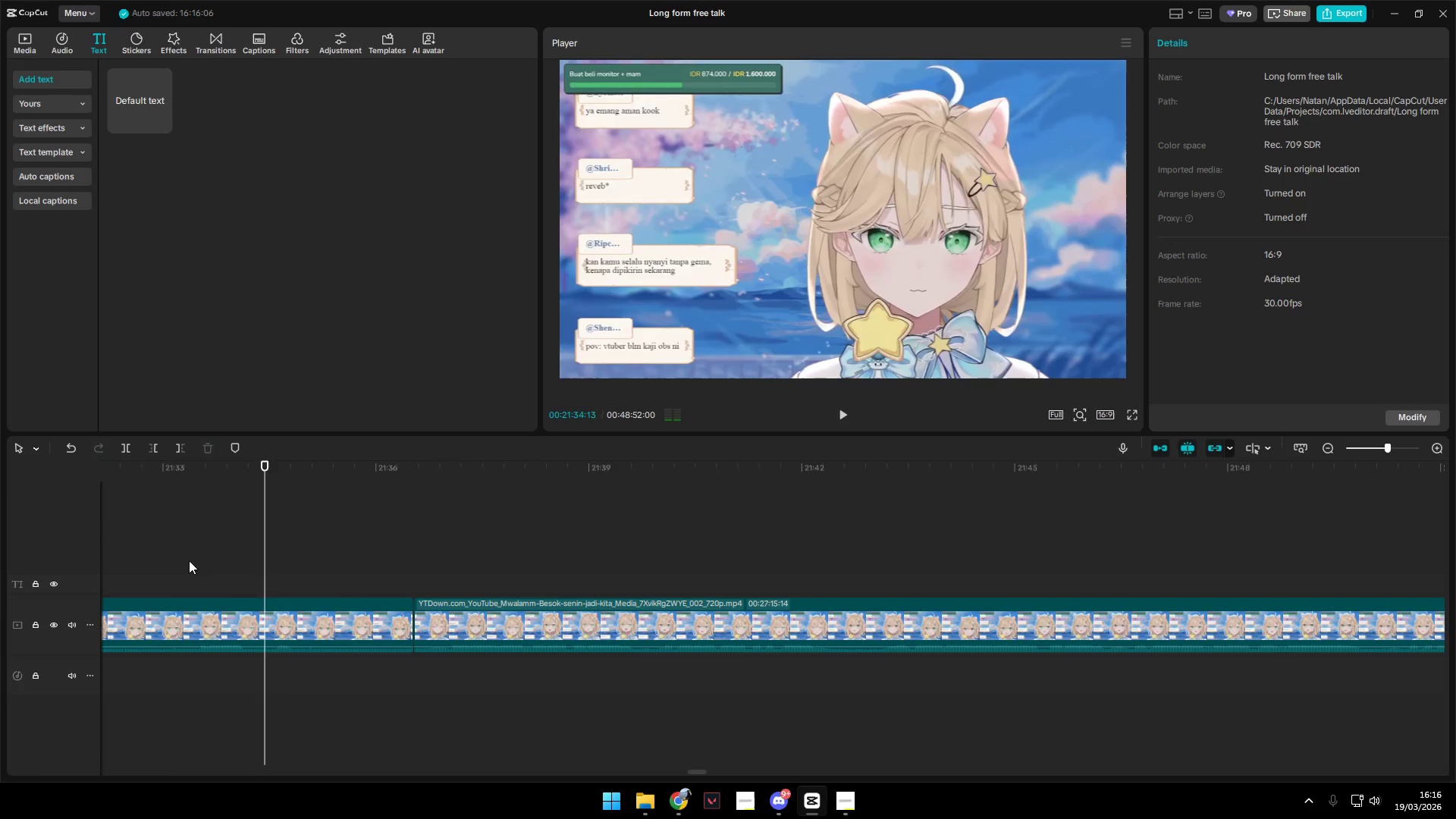 
key(Space)
 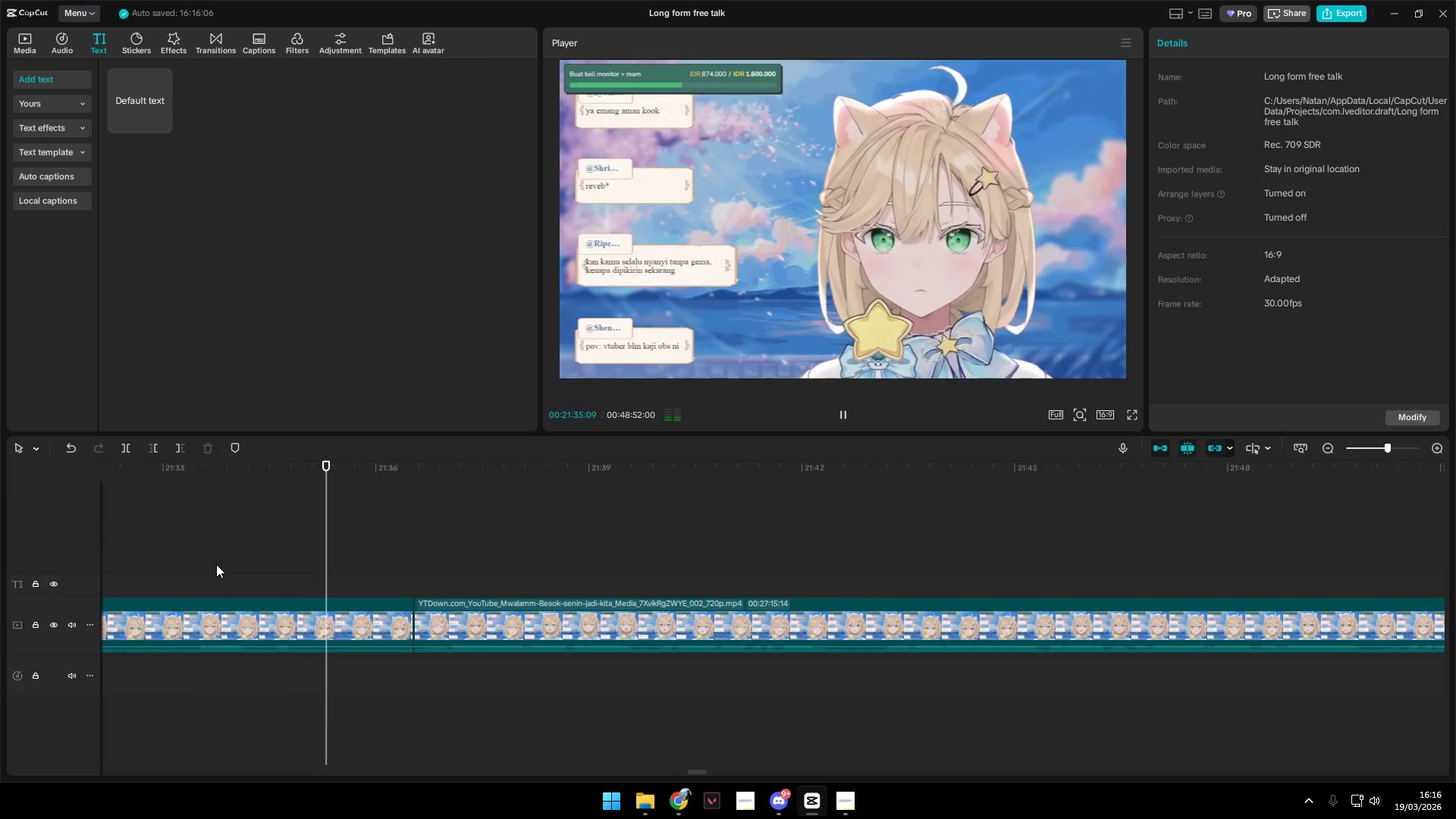 
hold_key(key=AltLeft, duration=1.5)
scroll: coordinate [573, 653], scroll_direction: down, amount: 3.0
 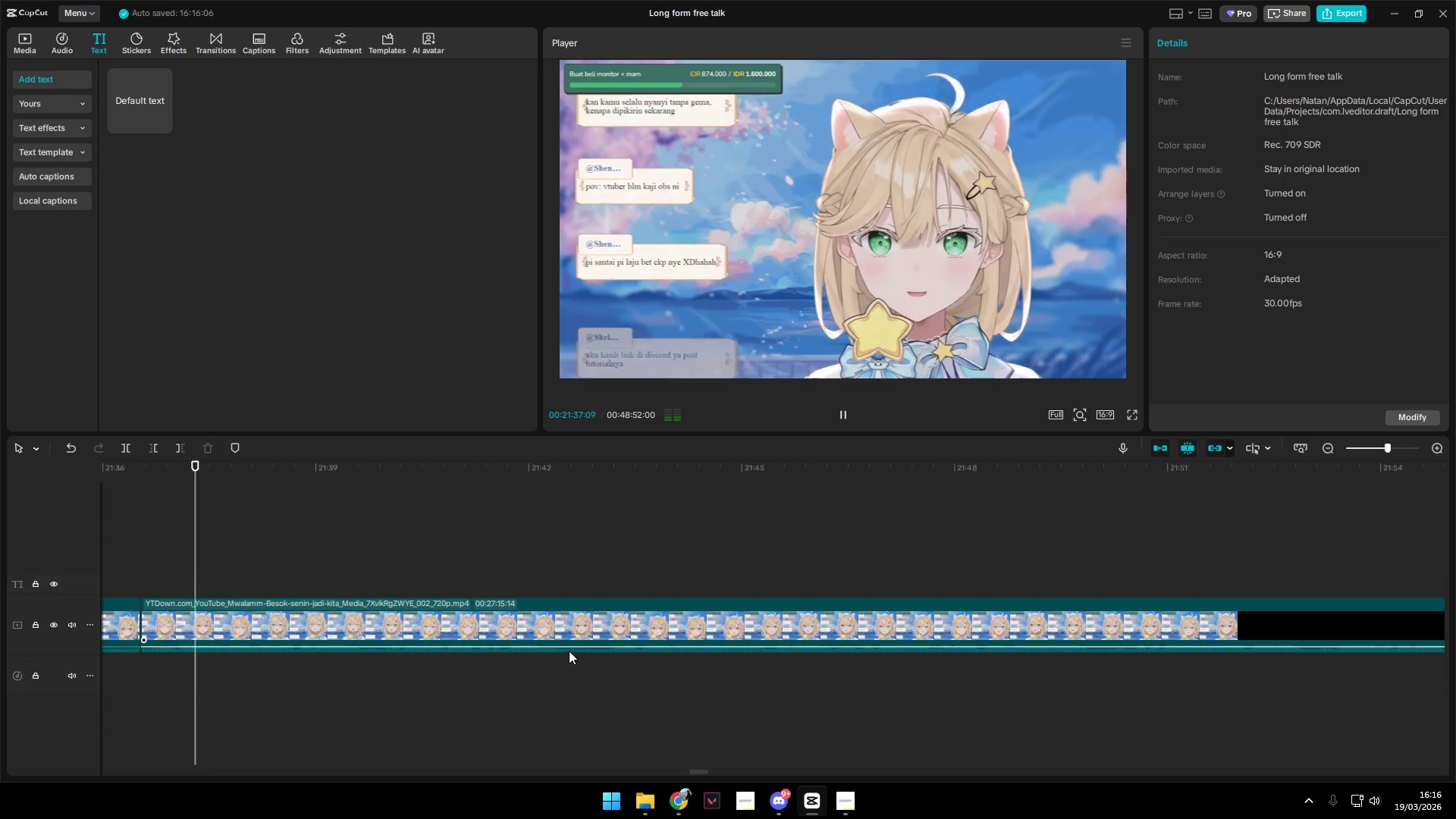 
hold_key(key=AltLeft, duration=1.12)
 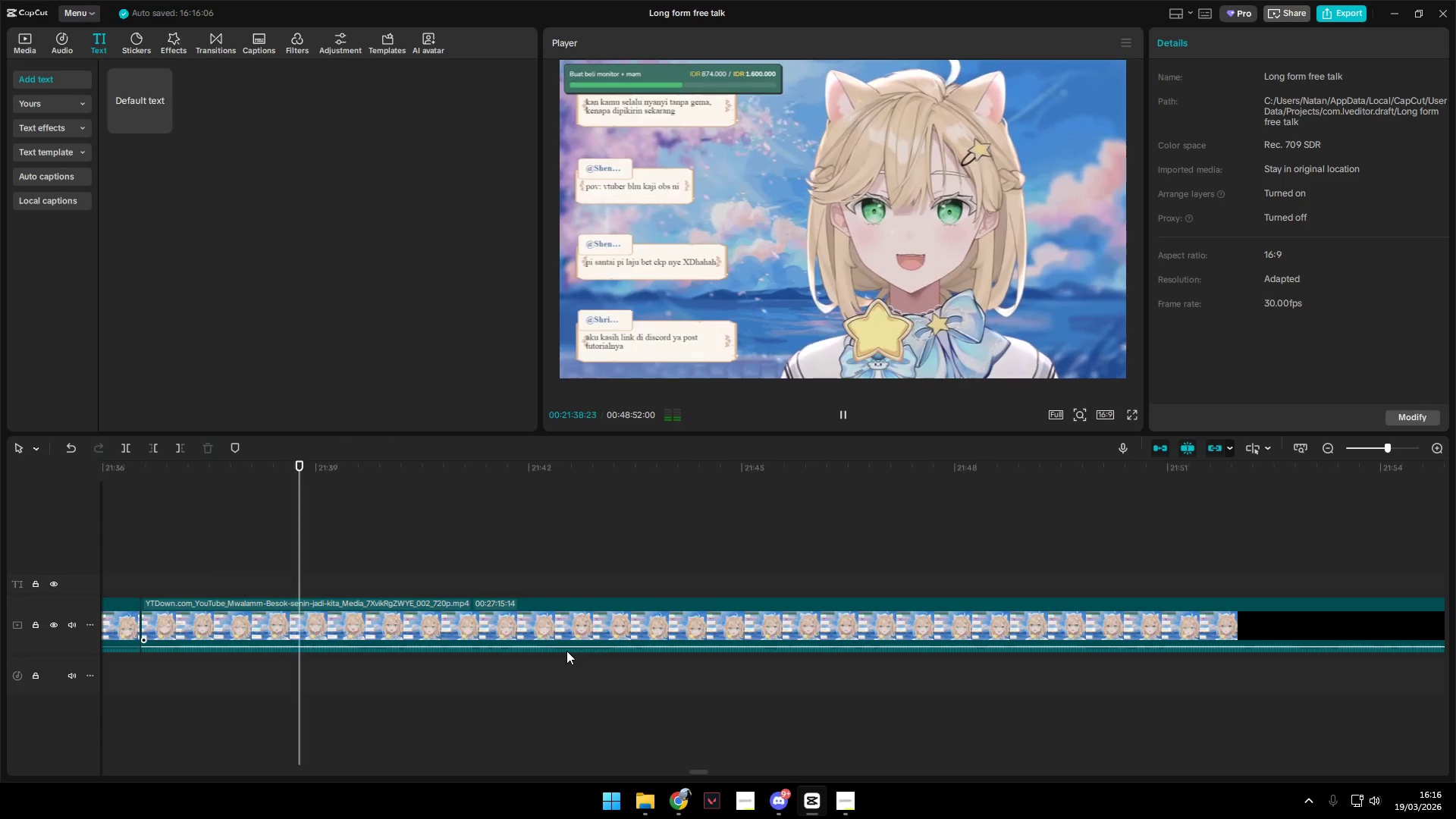 
hold_key(key=ControlLeft, duration=1.5)
hold_key(key=ControlLeft, duration=1.52)
scroll: coordinate [561, 656], scroll_direction: down, amount: 25.0
 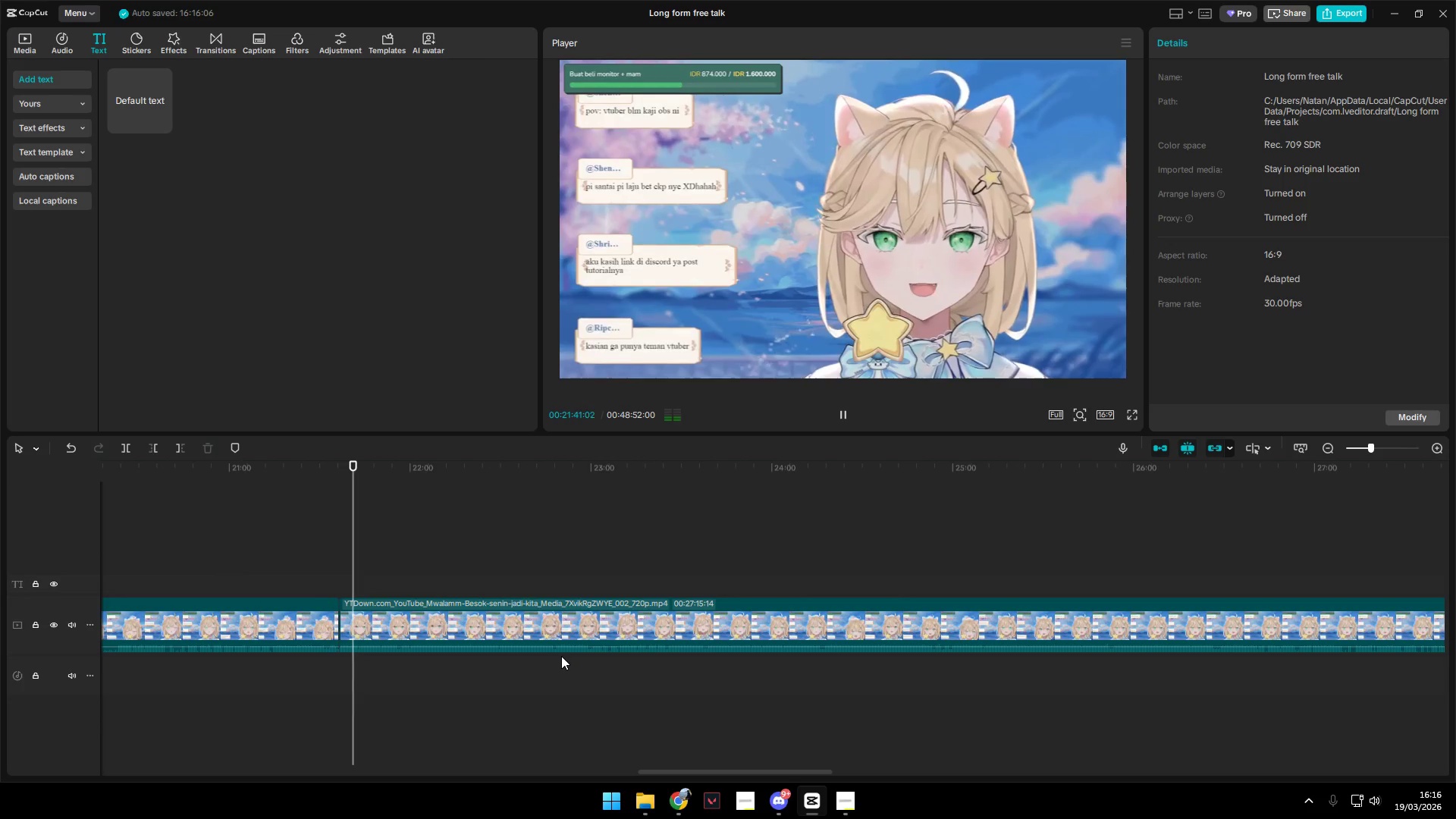 
hold_key(key=ControlLeft, duration=0.62)
 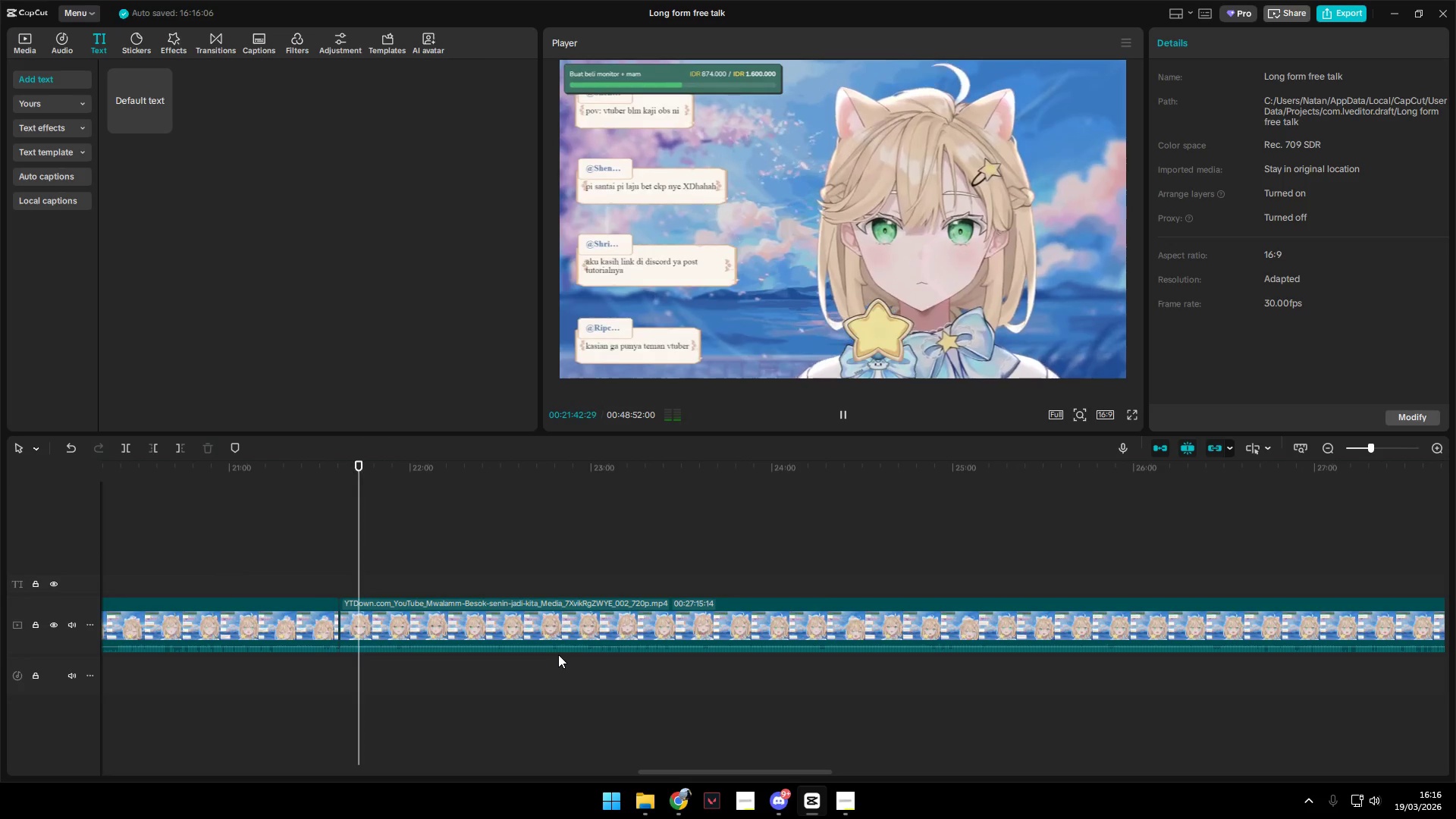 
wait(11.98)
 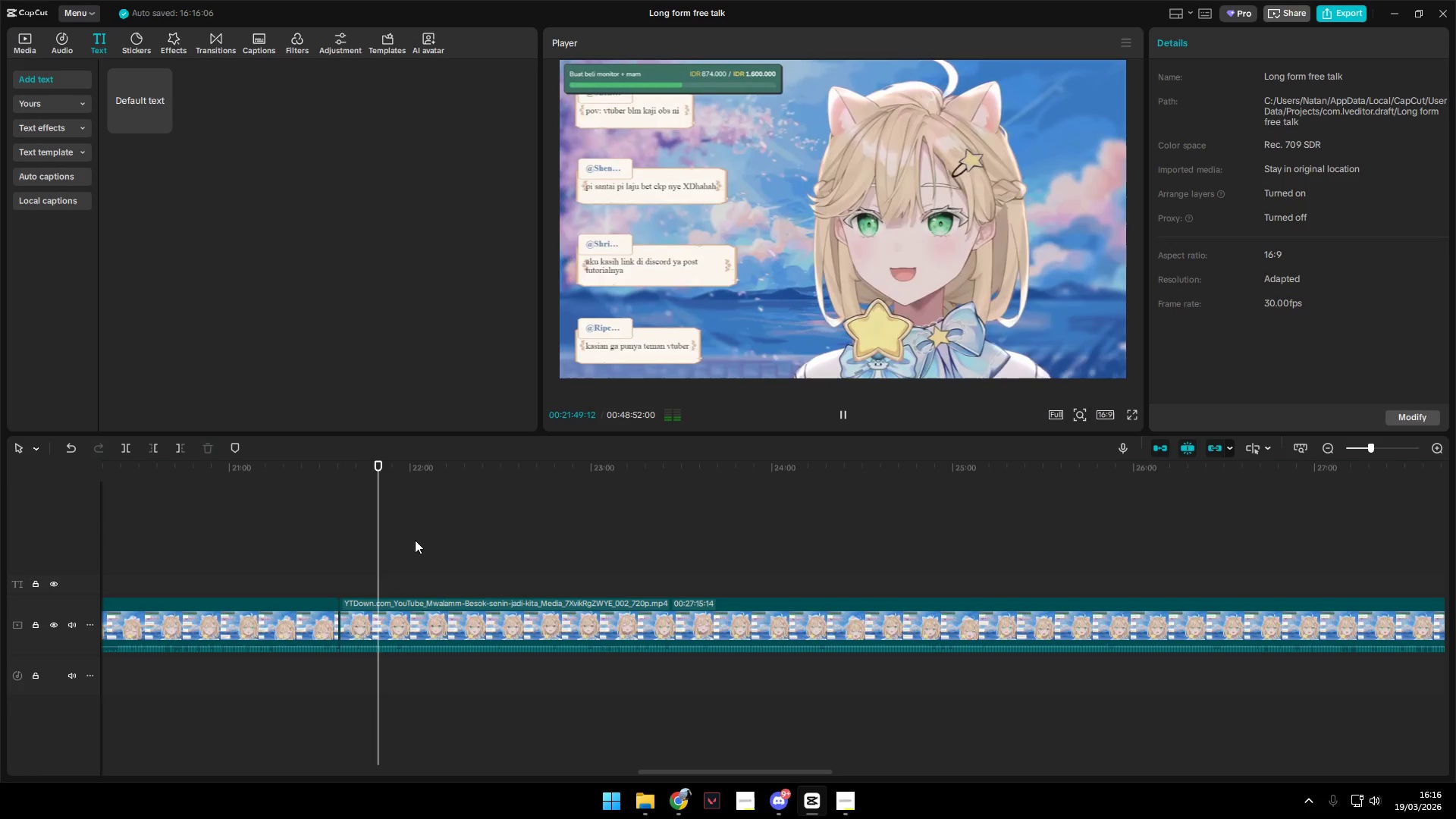 
left_click([847, 800])